 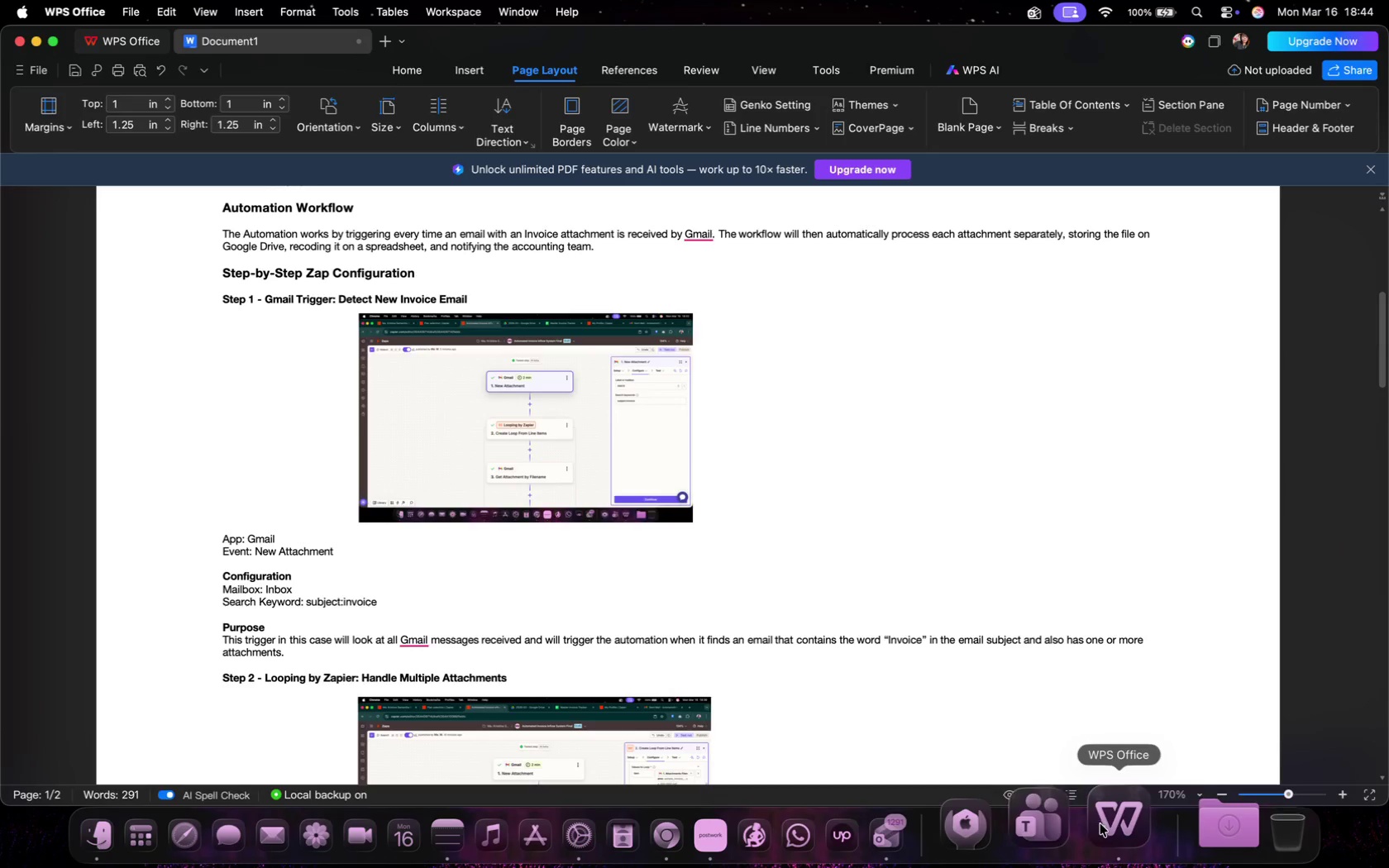 
left_click([598, 381])
 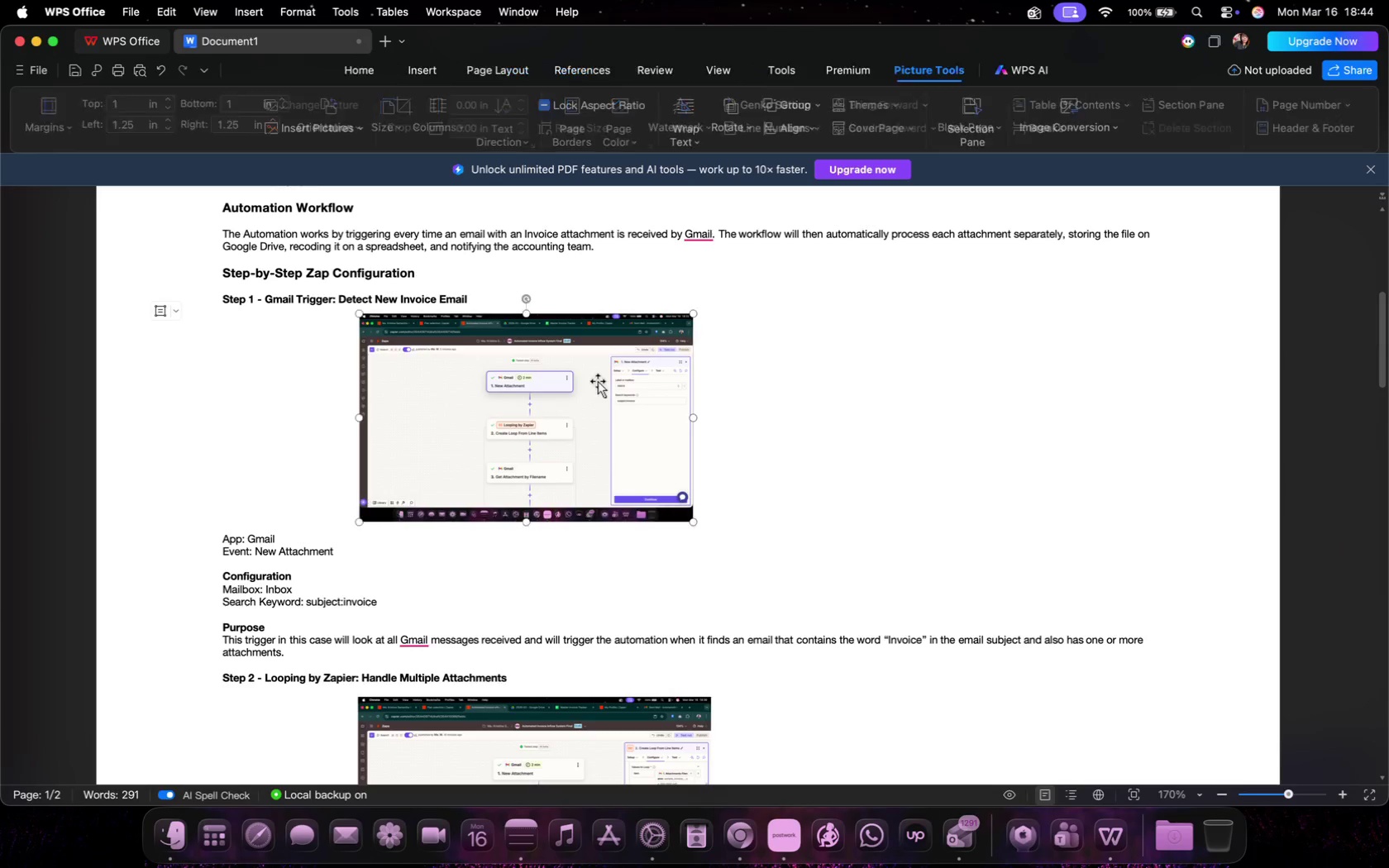 
left_click_drag(start_coordinate=[695, 522], to_coordinate=[718, 518])
 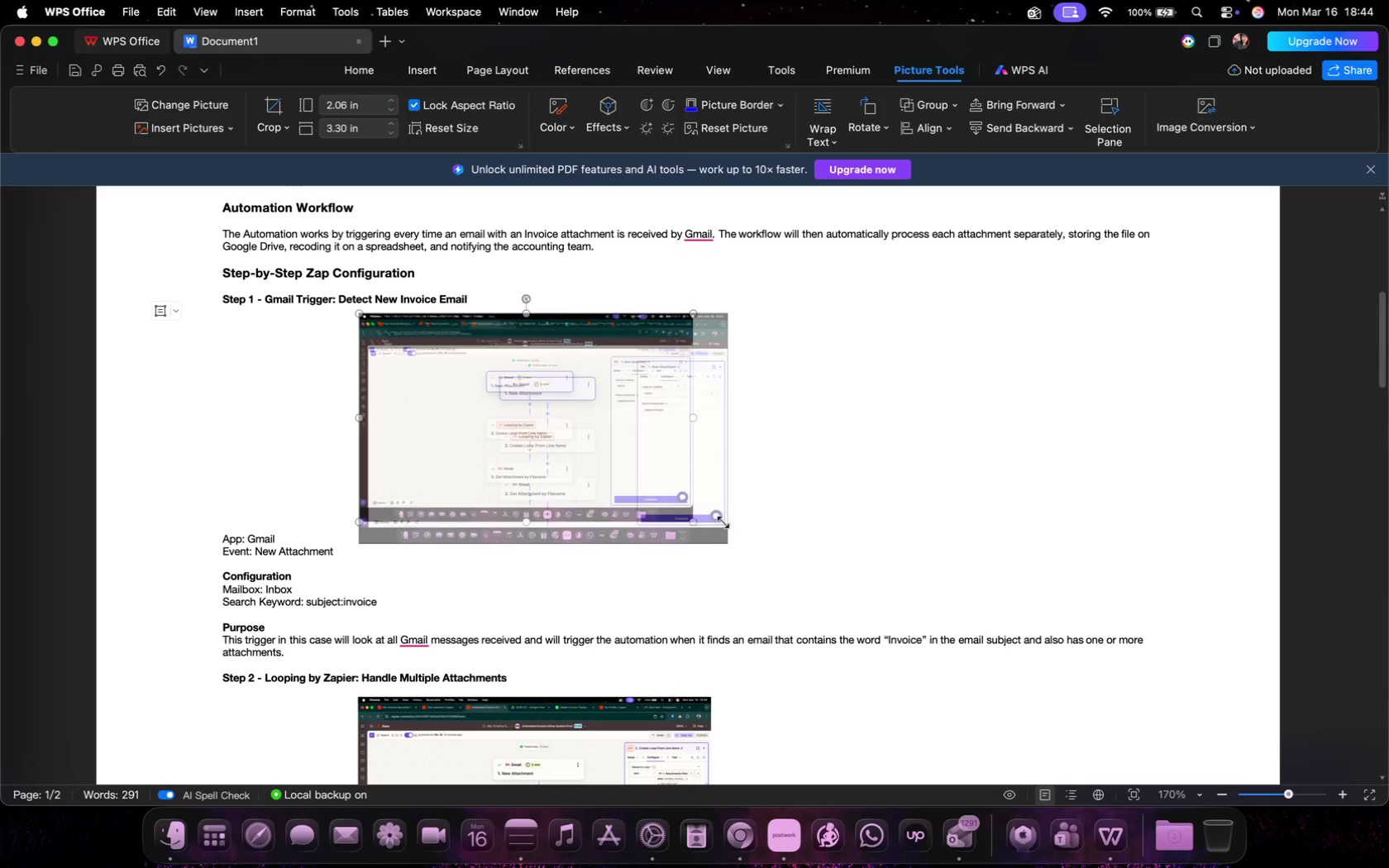 
left_click_drag(start_coordinate=[572, 460], to_coordinate=[430, 454])
 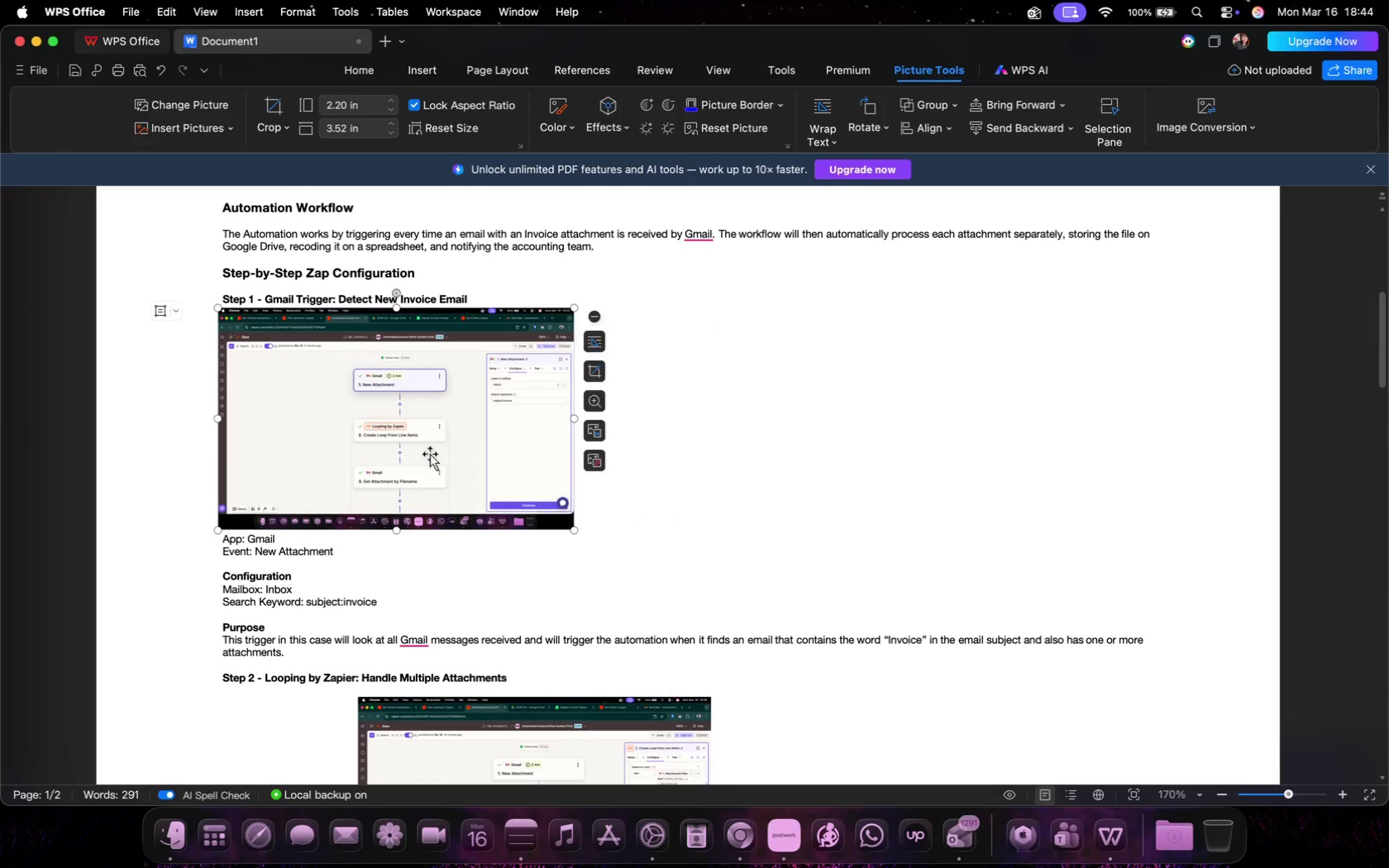 
hold_key(key=CommandLeft, duration=0.37)
 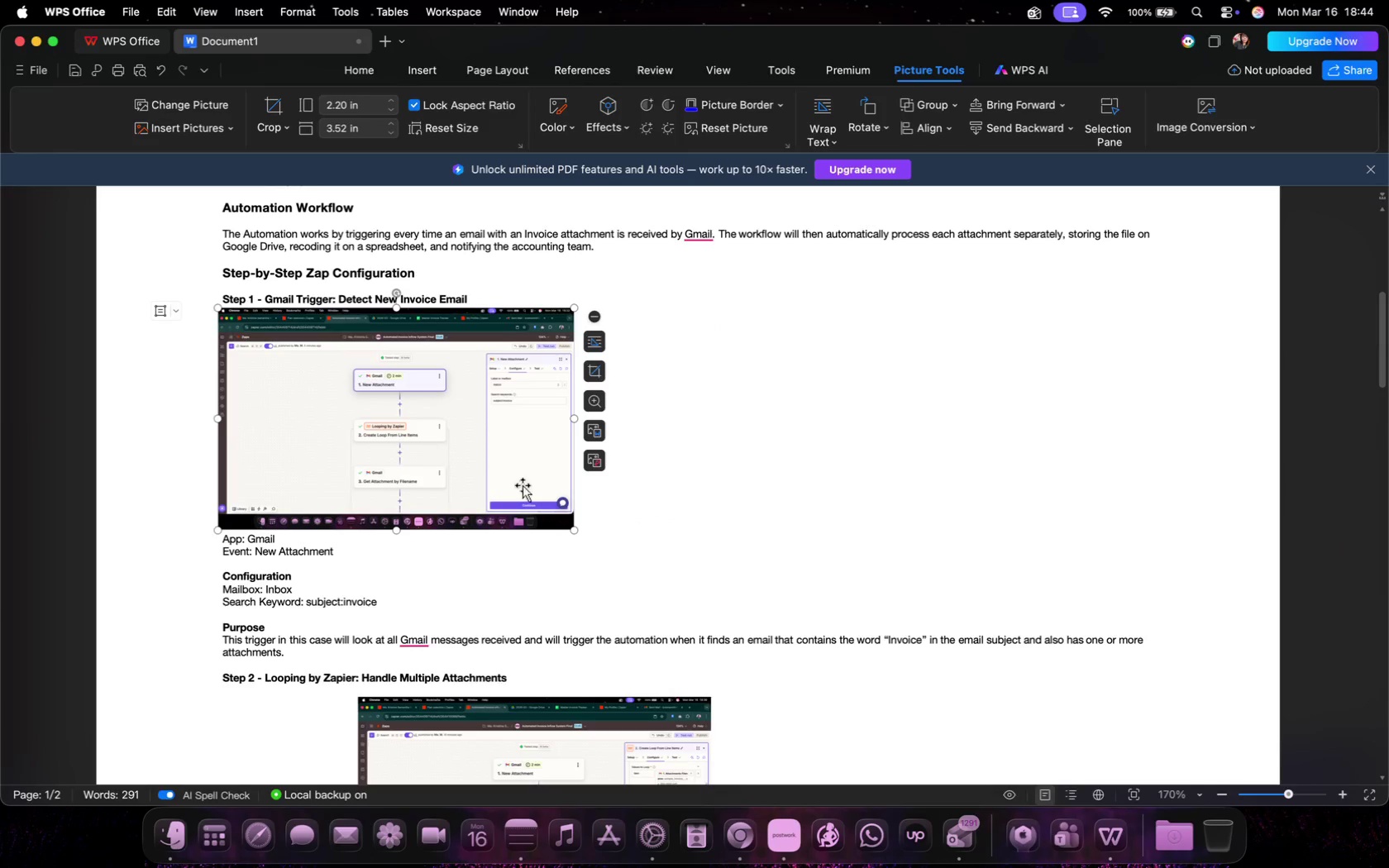 
hold_key(key=ControlLeft, duration=4.56)
scroll: coordinate [324, 546], scroll_direction: up, amount: 55.0
 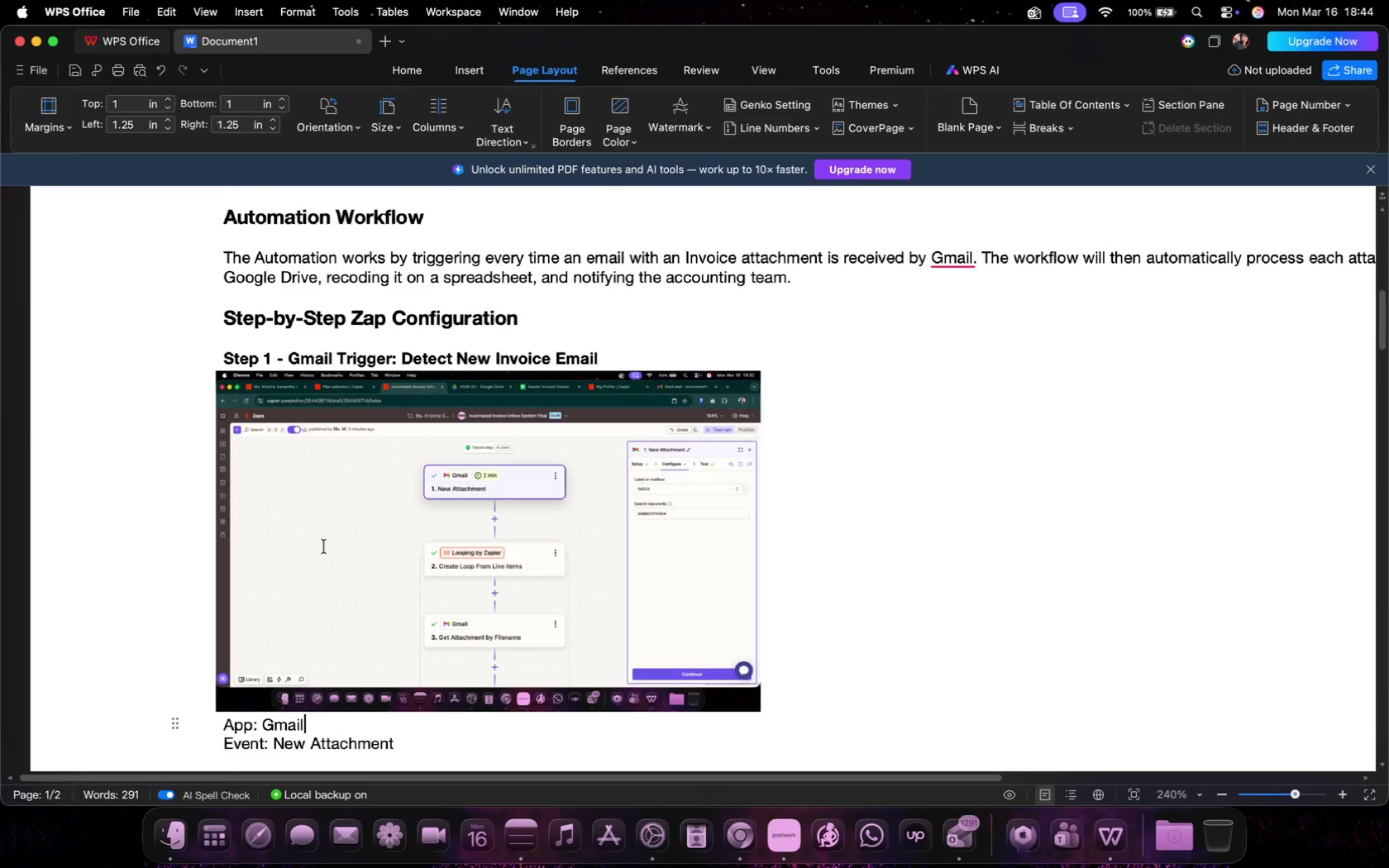 
scroll: coordinate [324, 546], scroll_direction: down, amount: 33.0
 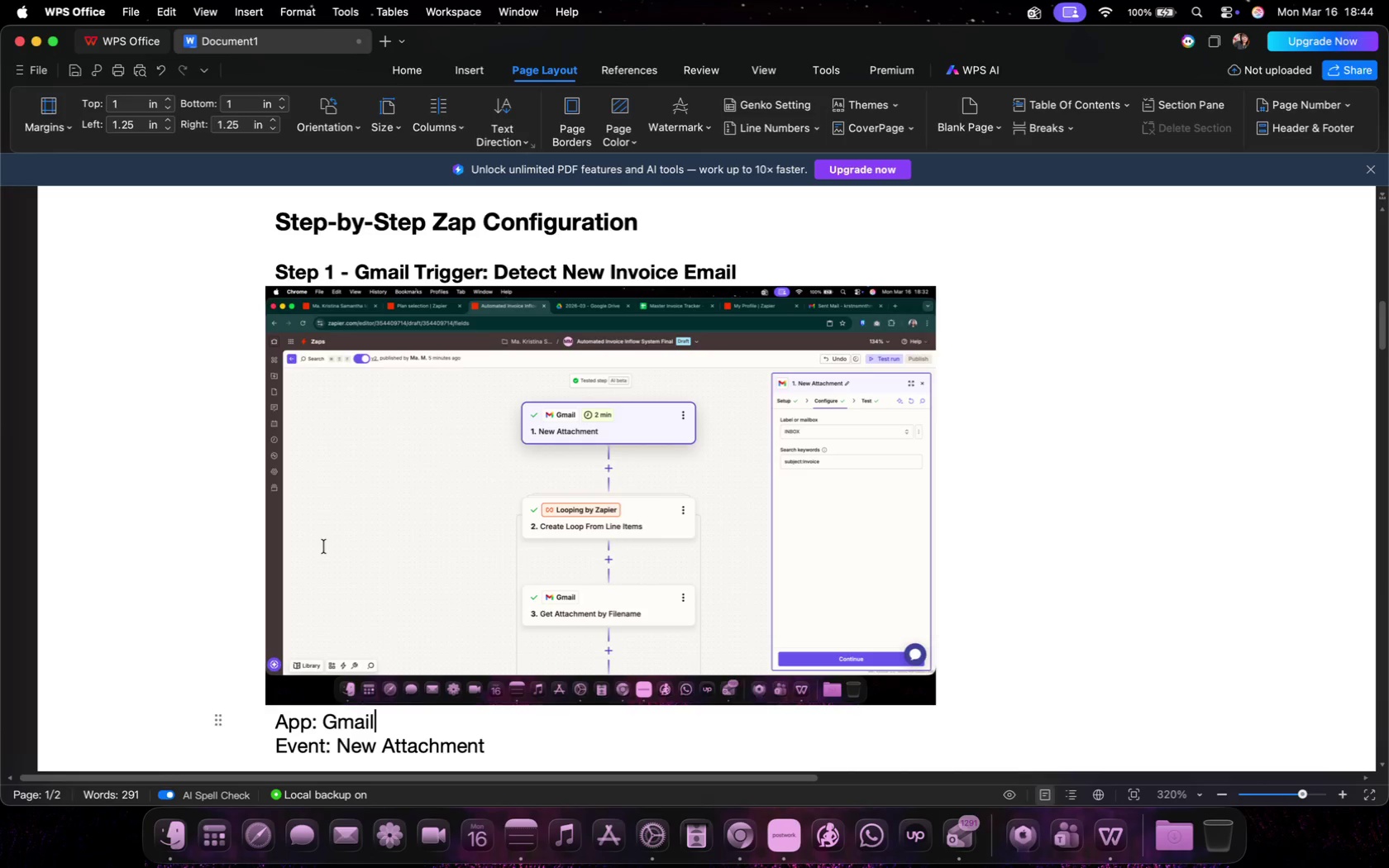 
scroll: coordinate [289, 400], scroll_direction: up, amount: 47.0
 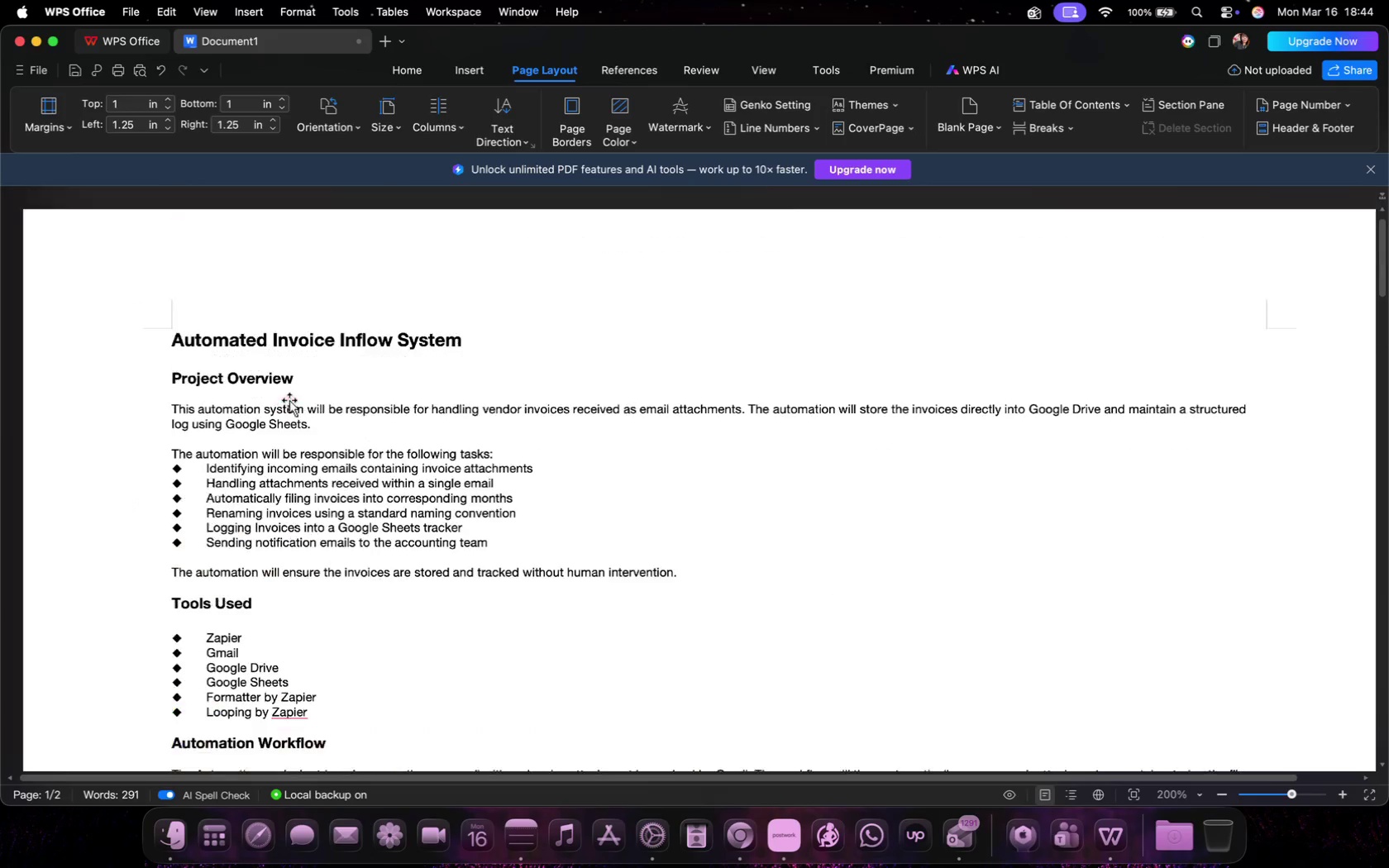 
left_click([328, 480])
 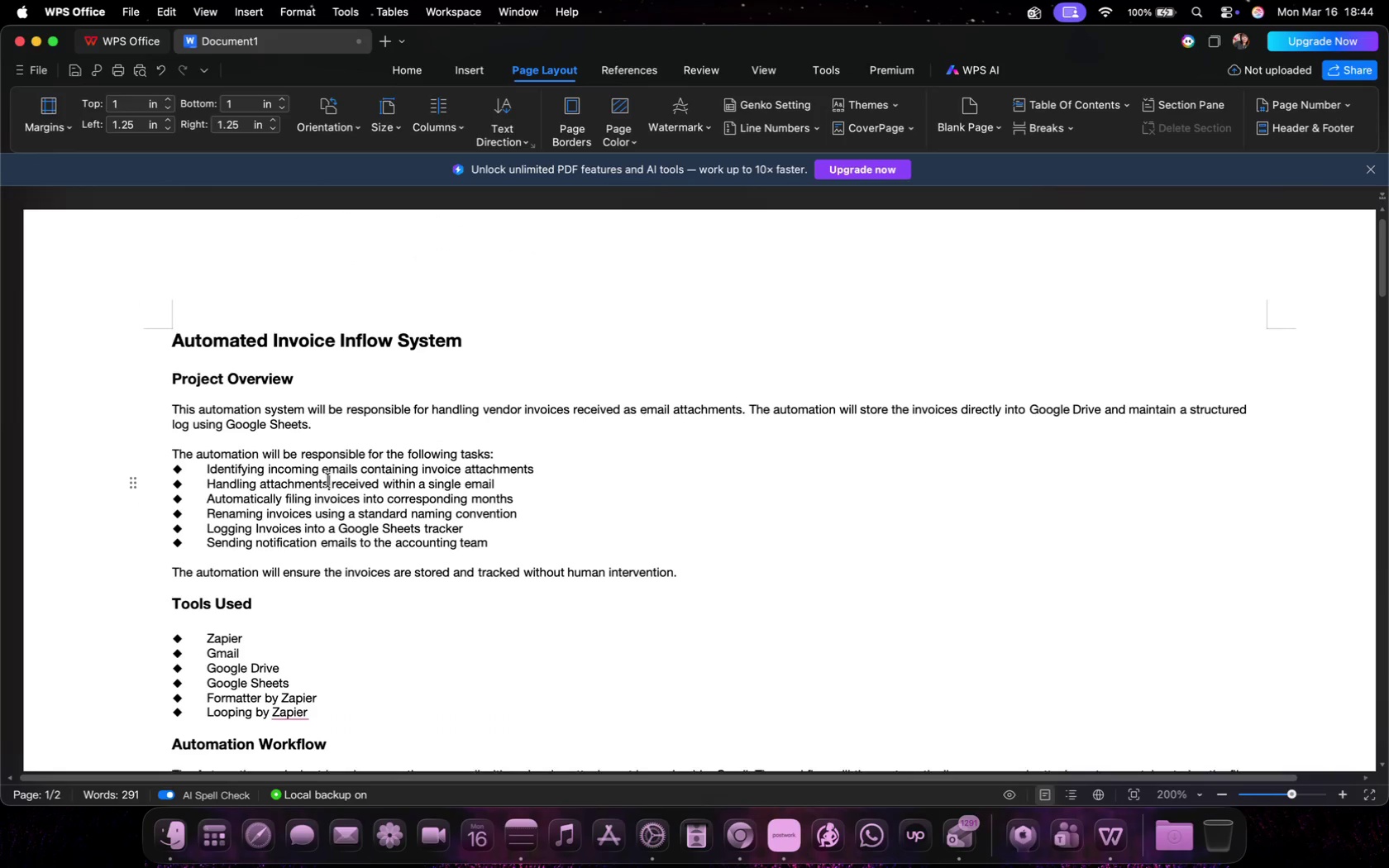 
key(Control+ControlLeft)
 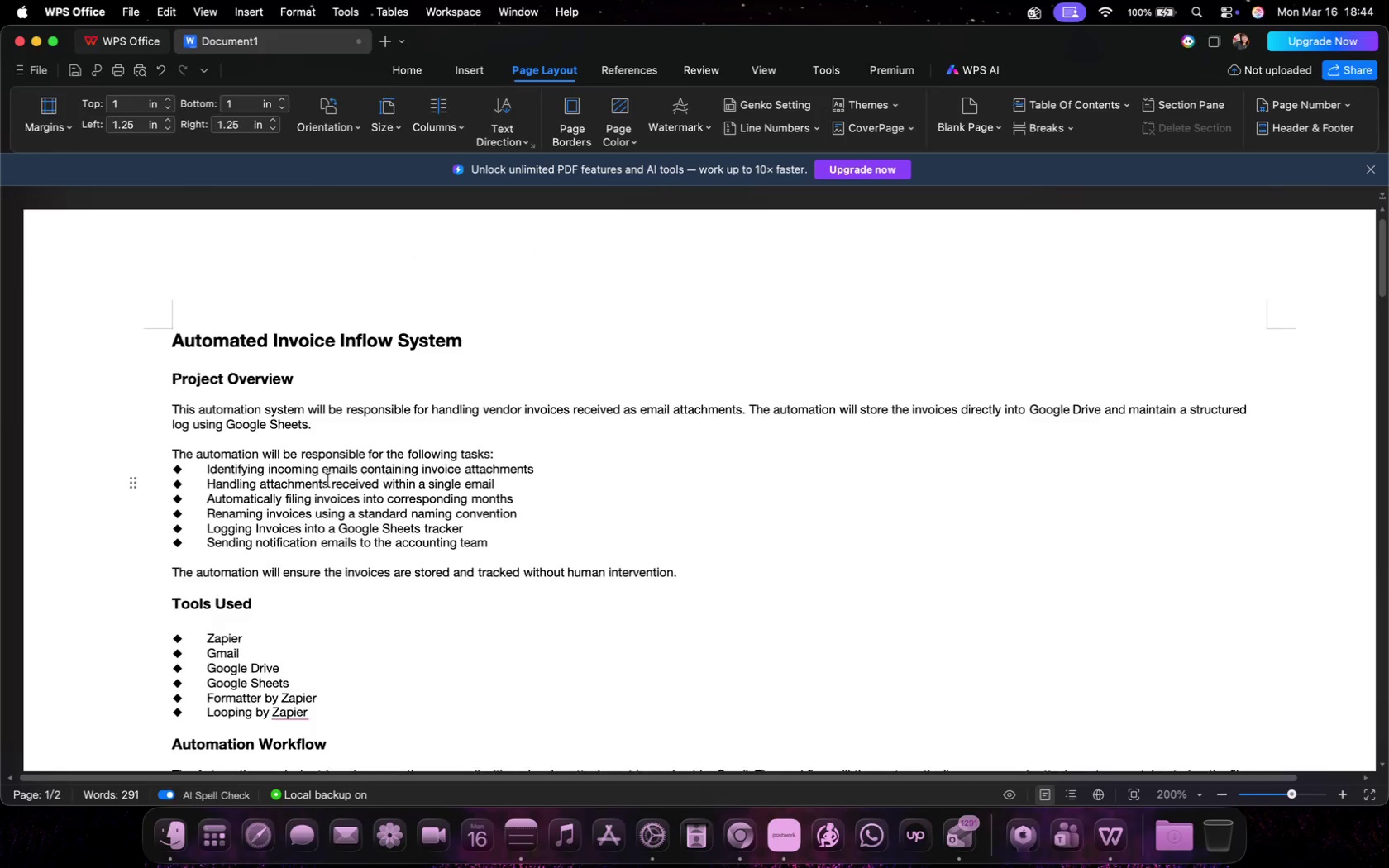 
key(Meta+A)
 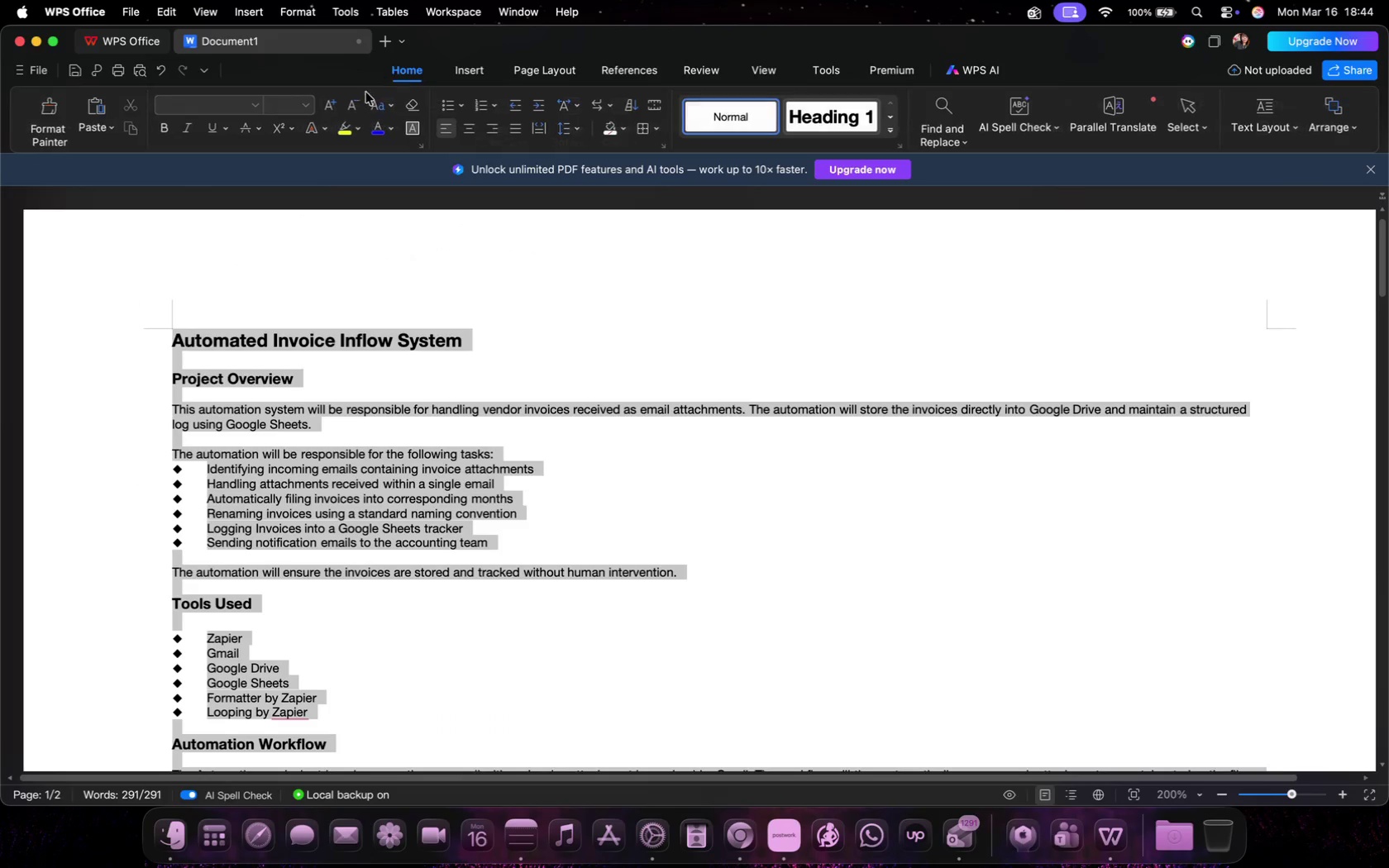 
double_click([332, 108])
 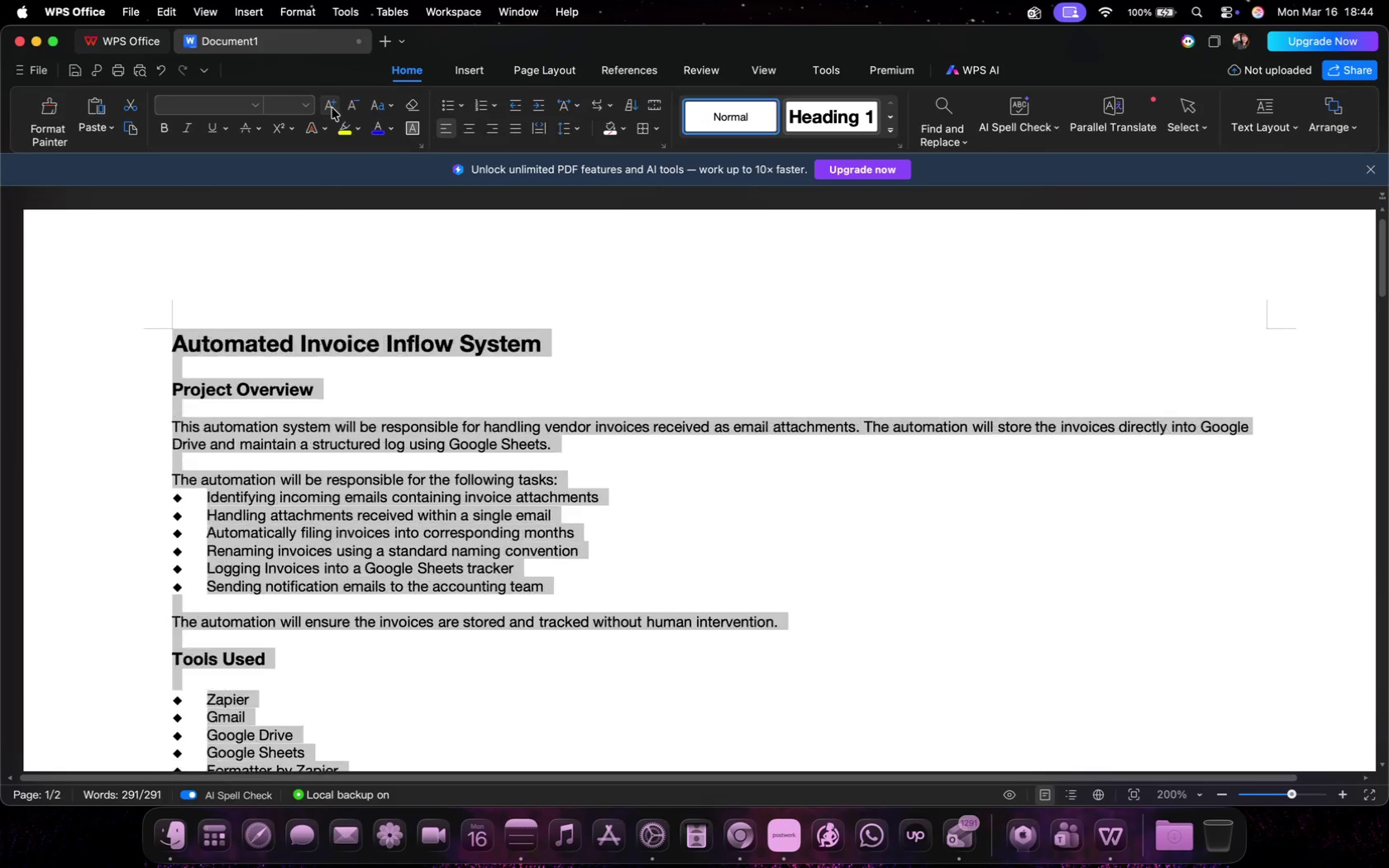 
left_click([332, 108])
 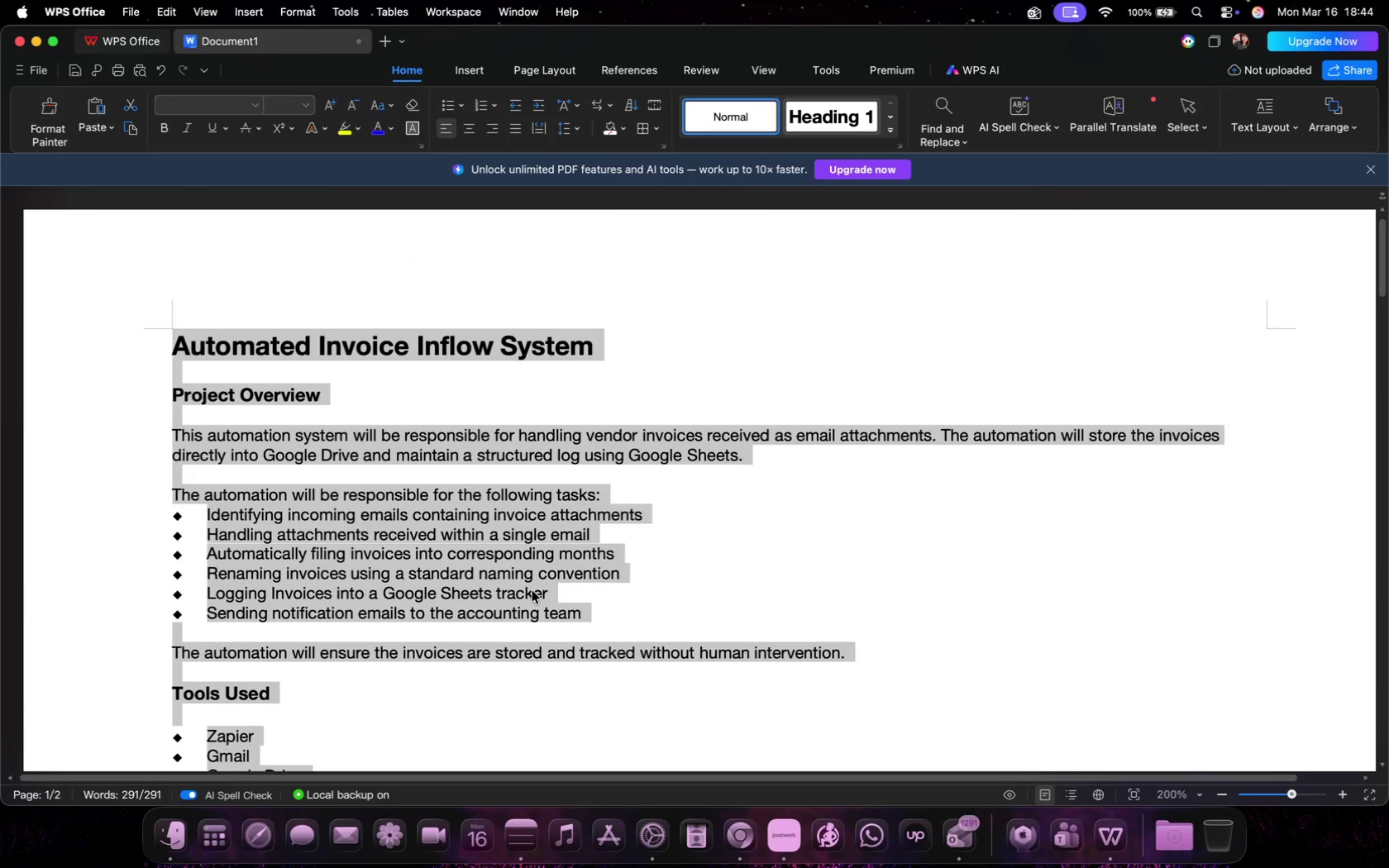 
left_click([535, 584])
 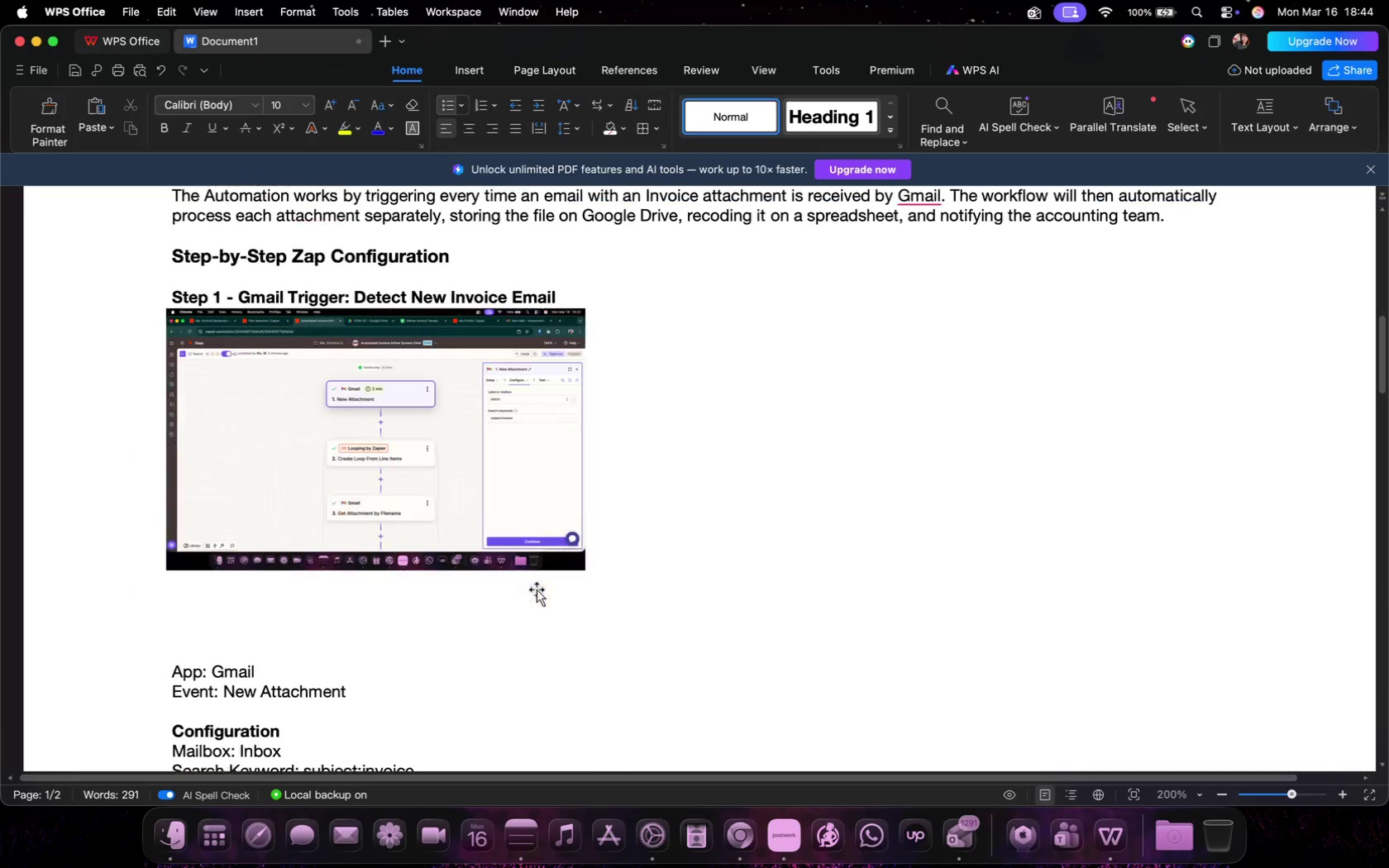 
scroll: coordinate [537, 589], scroll_direction: down, amount: 57.0
 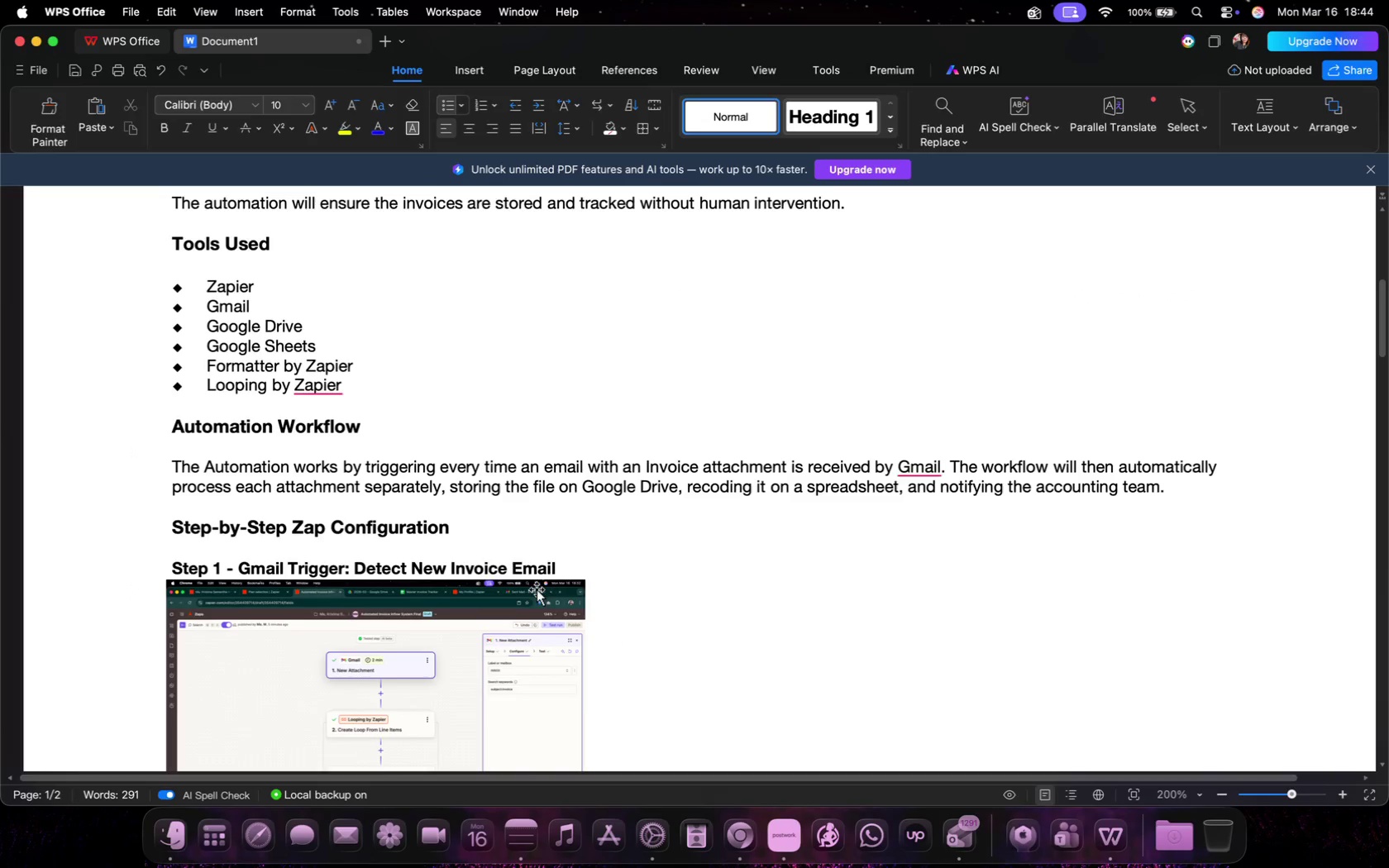 
left_click([426, 371])
 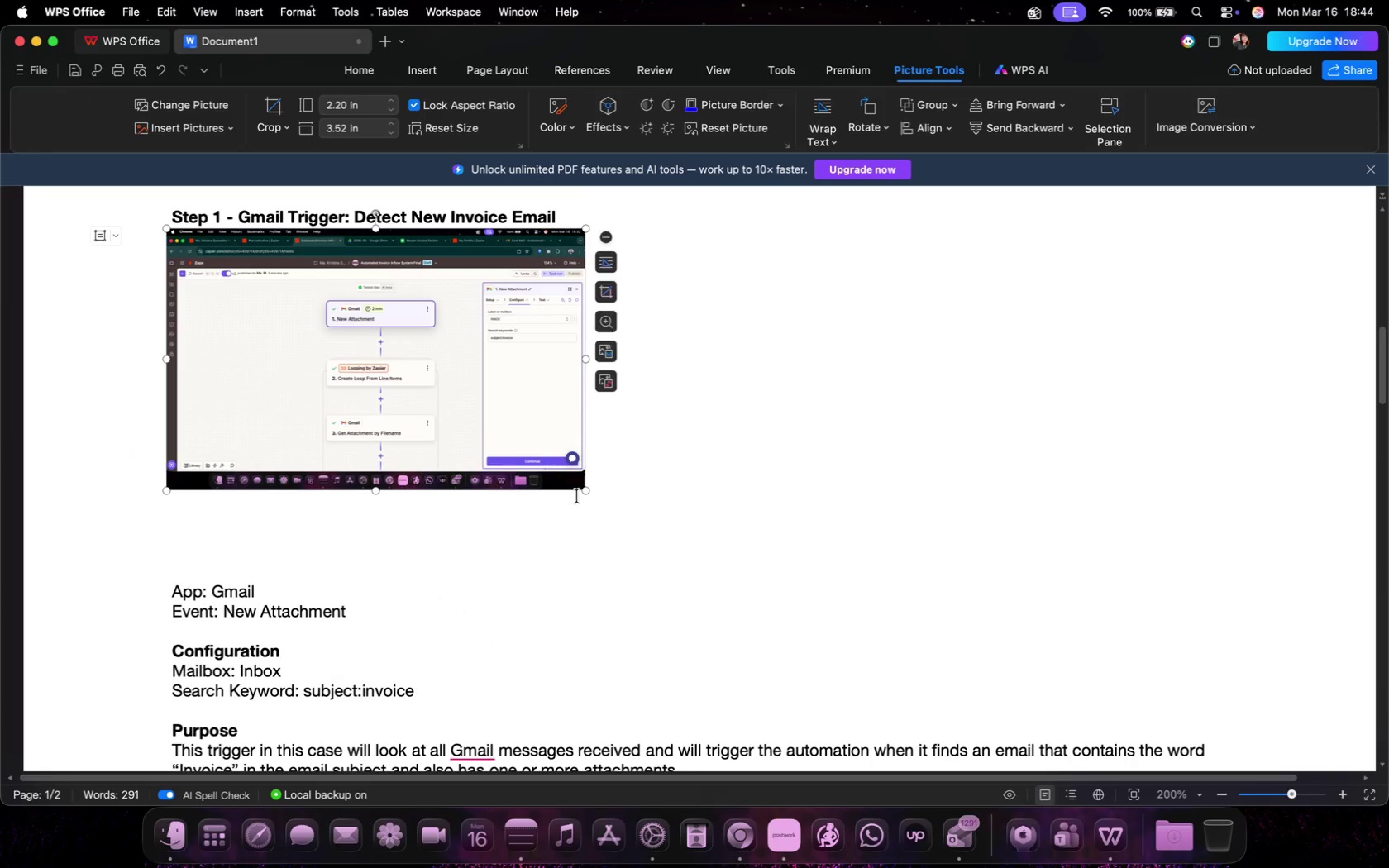 
left_click_drag(start_coordinate=[588, 490], to_coordinate=[728, 484])
 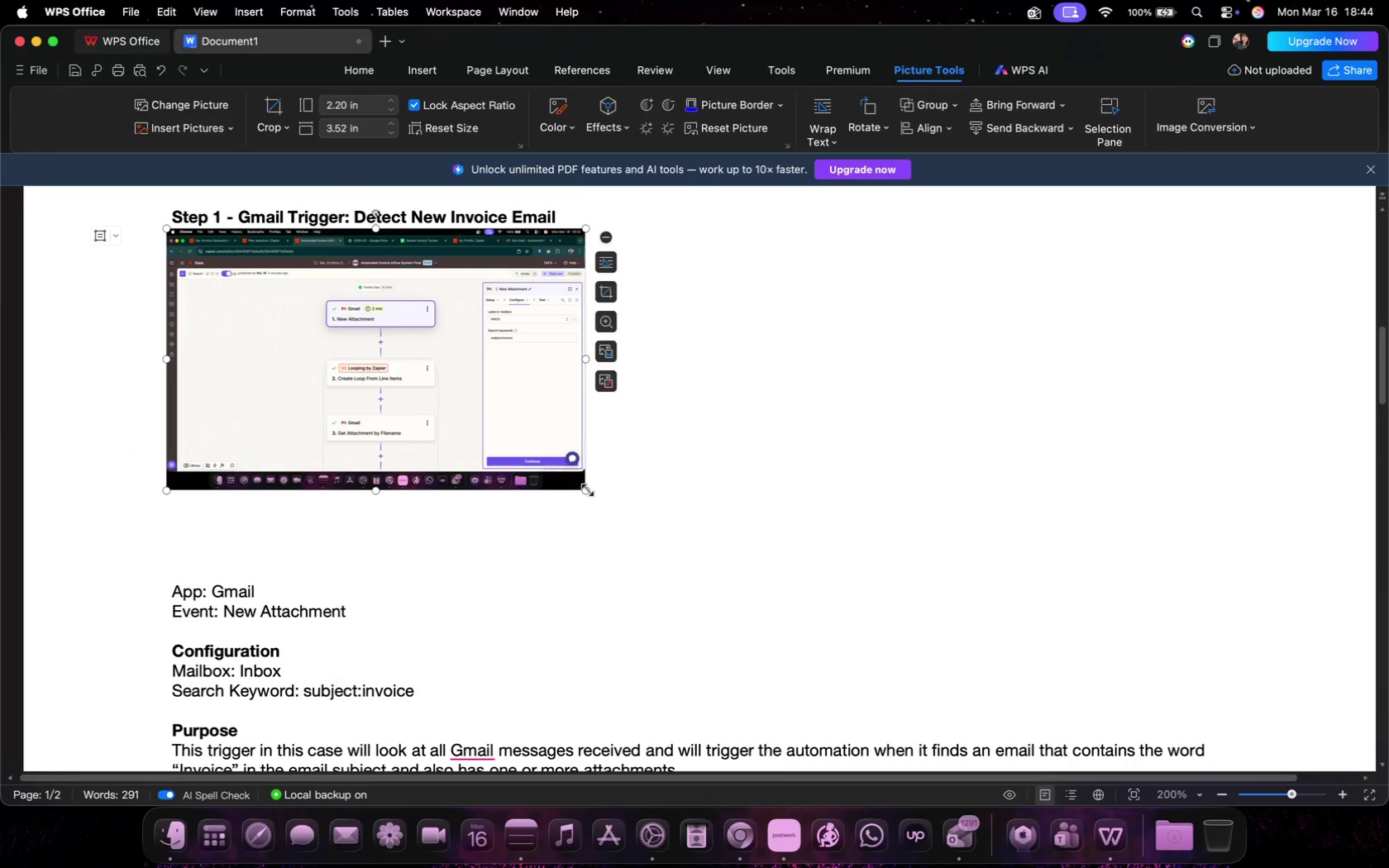 
left_click_drag(start_coordinate=[527, 407], to_coordinate=[536, 406])
 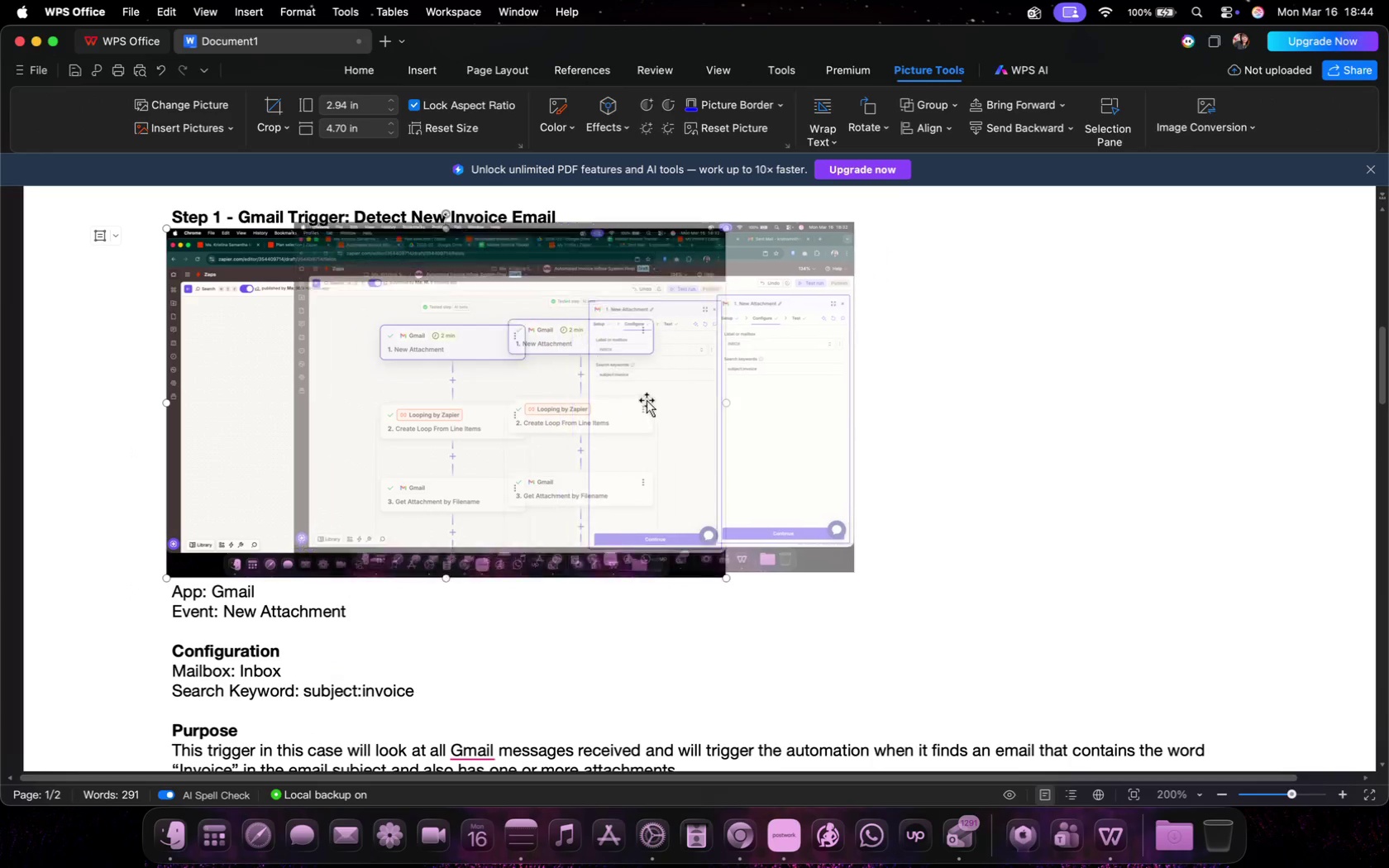 
scroll: coordinate [576, 574], scroll_direction: down, amount: 34.0
 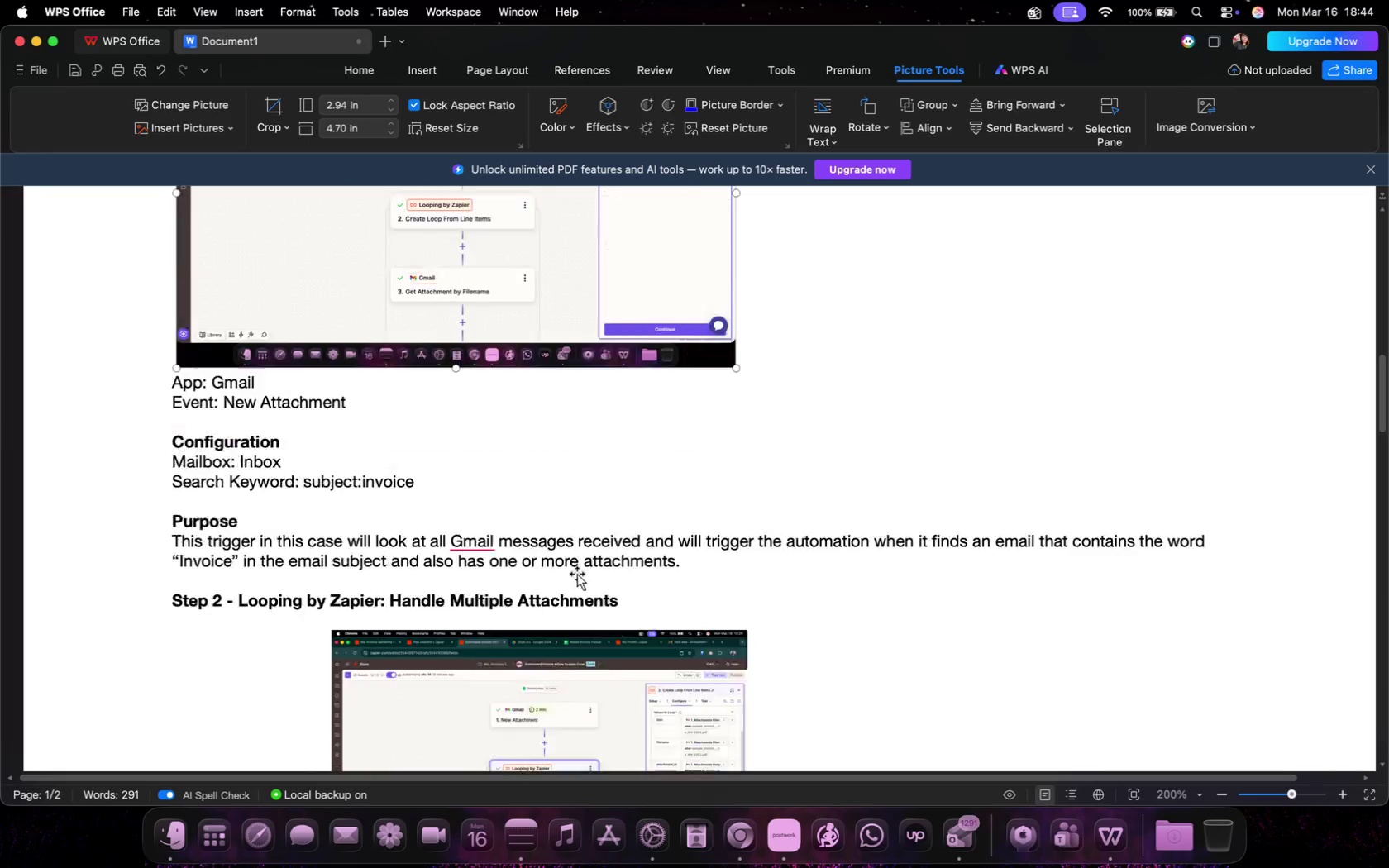 
left_click([542, 436])
 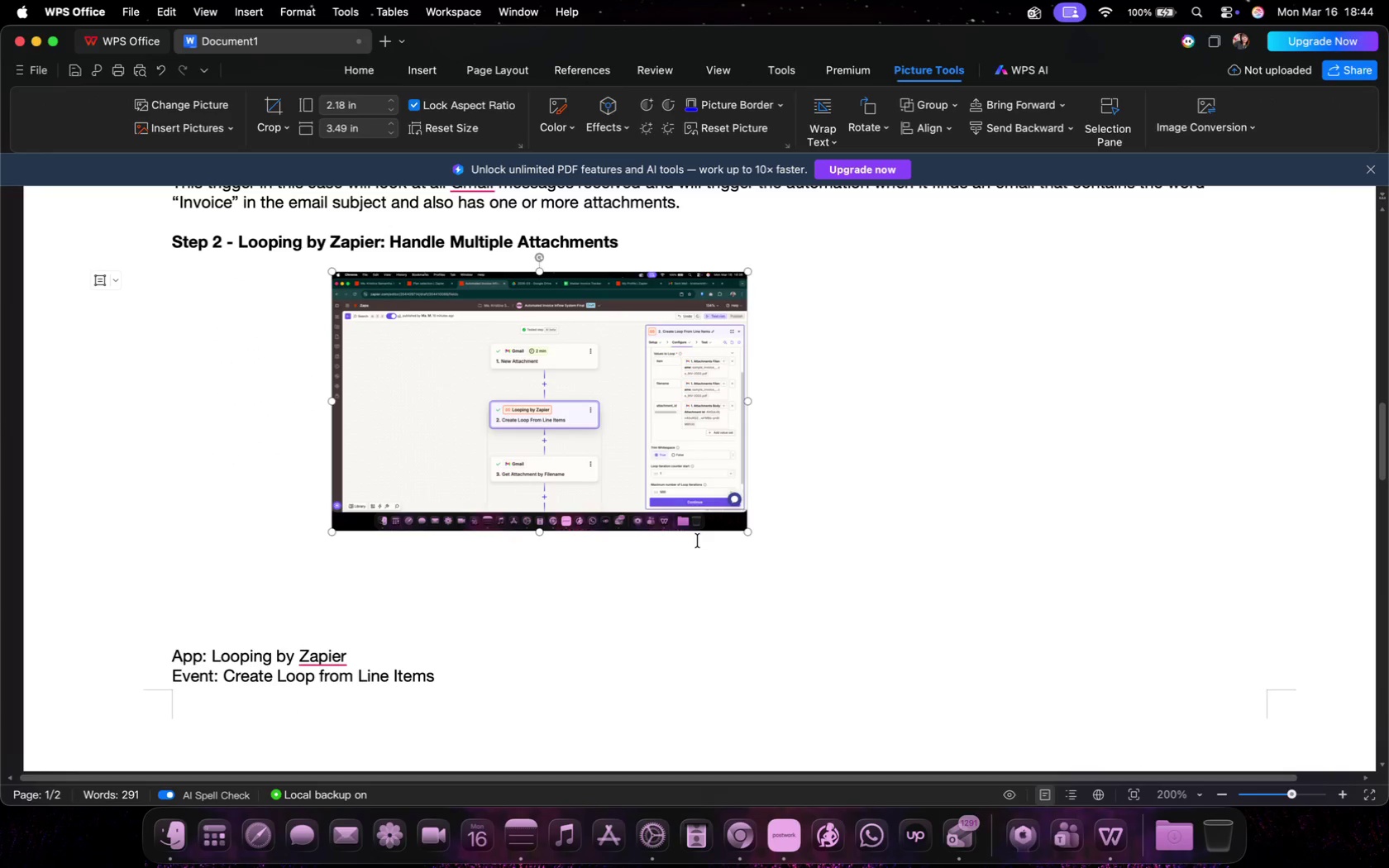 
left_click_drag(start_coordinate=[748, 535], to_coordinate=[907, 599])
 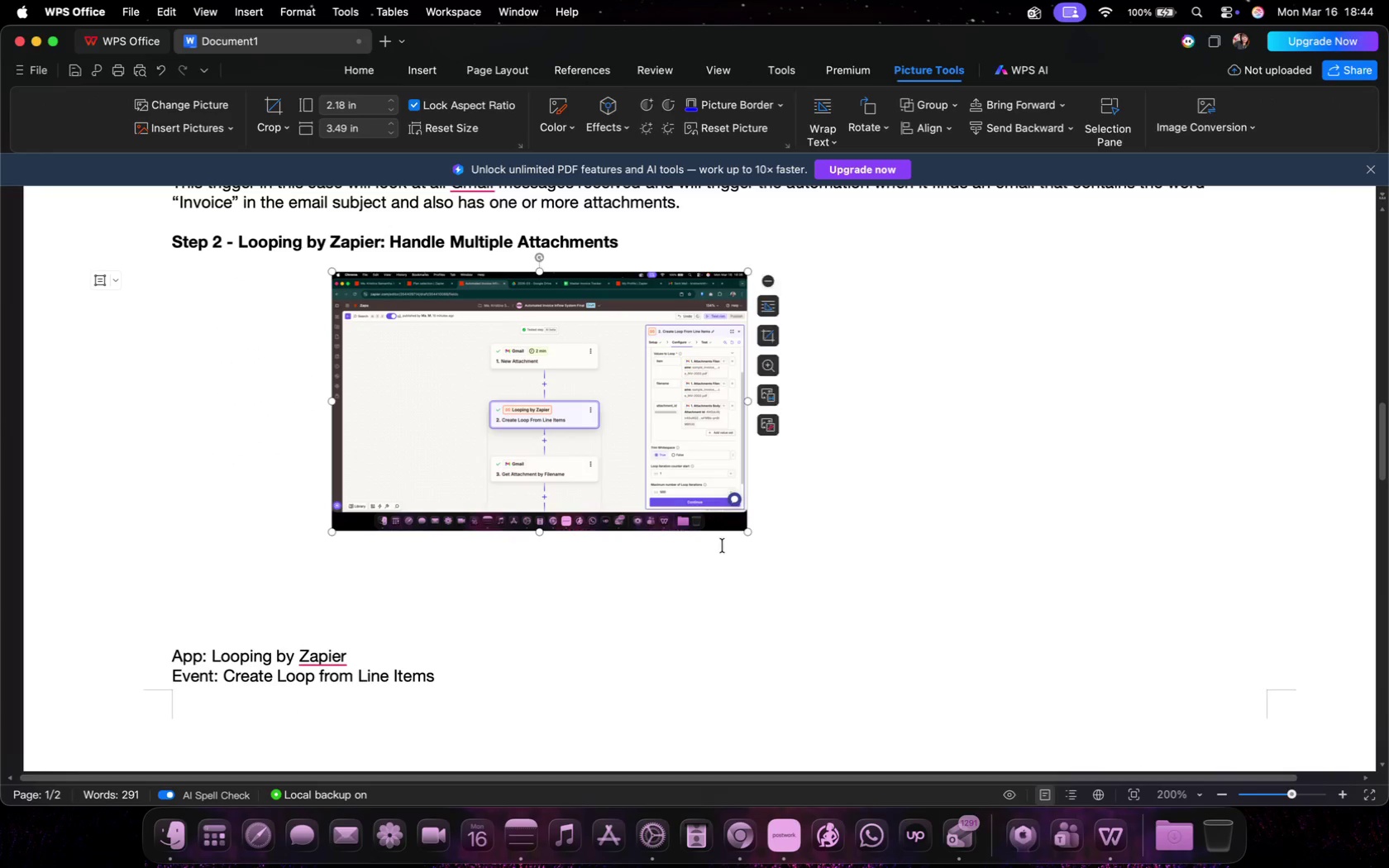 
left_click_drag(start_coordinate=[710, 488], to_coordinate=[551, 483])
 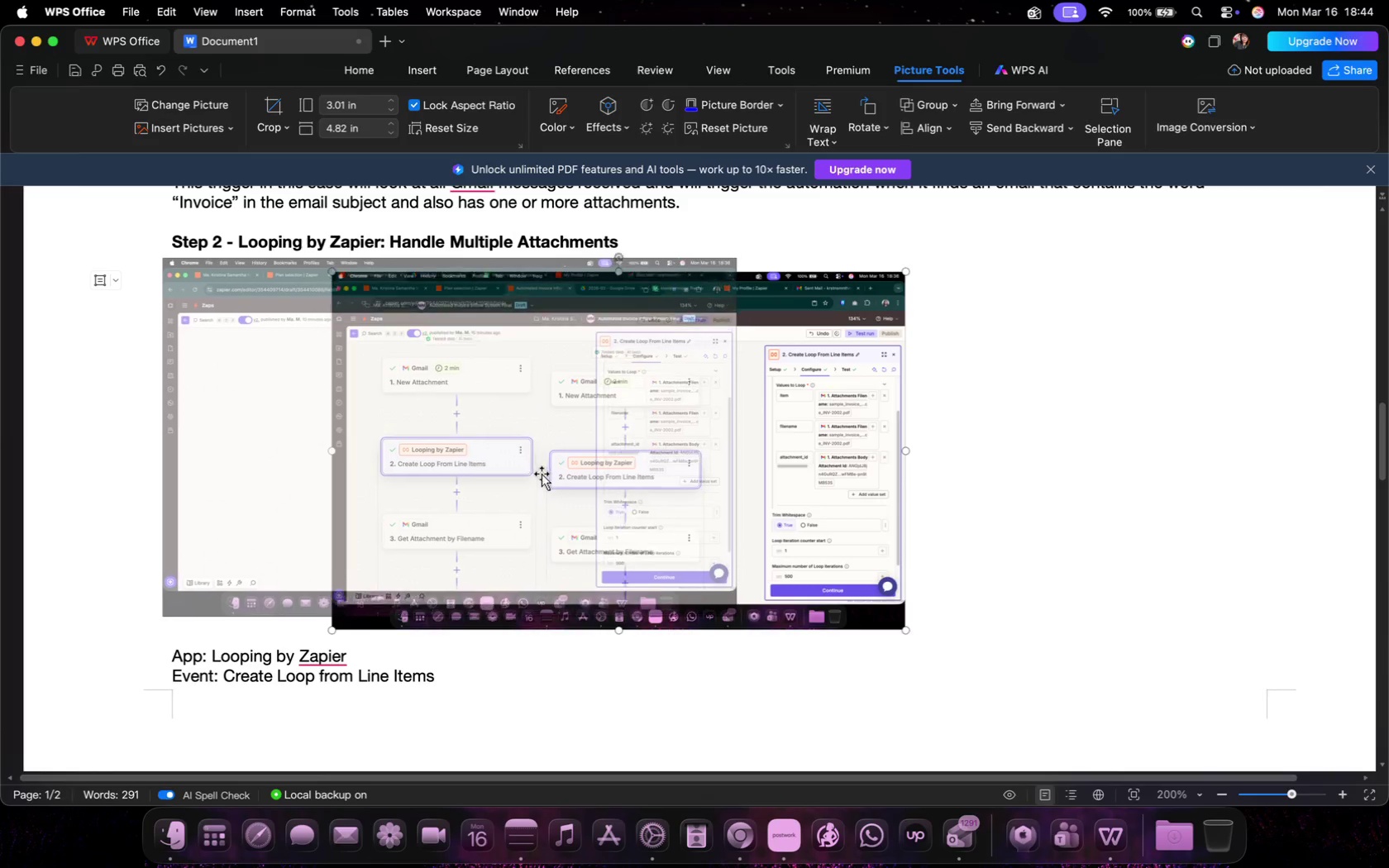 
scroll: coordinate [581, 667], scroll_direction: down, amount: 55.0
 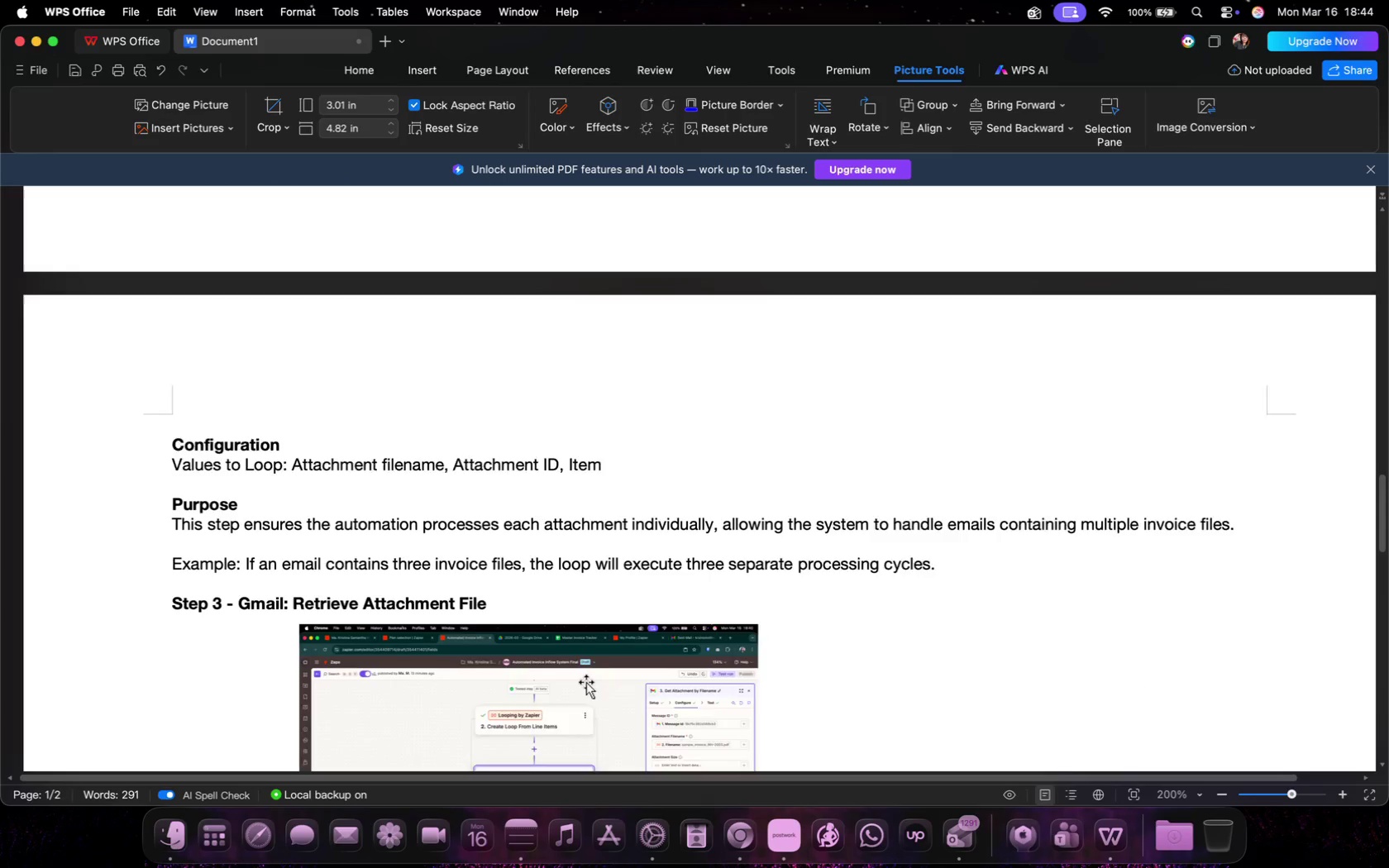 
left_click([549, 446])
 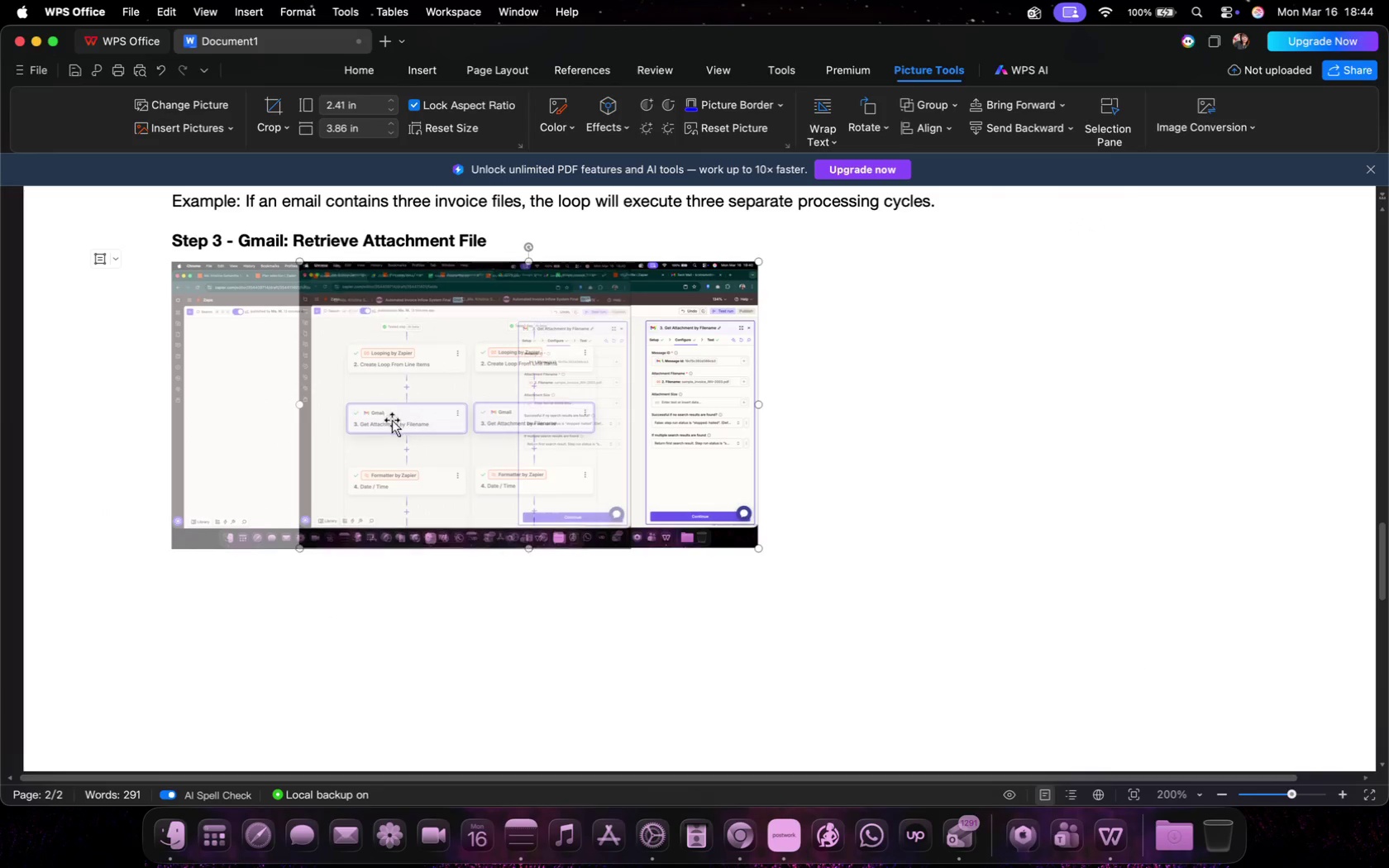 
left_click_drag(start_coordinate=[520, 418], to_coordinate=[393, 419])
 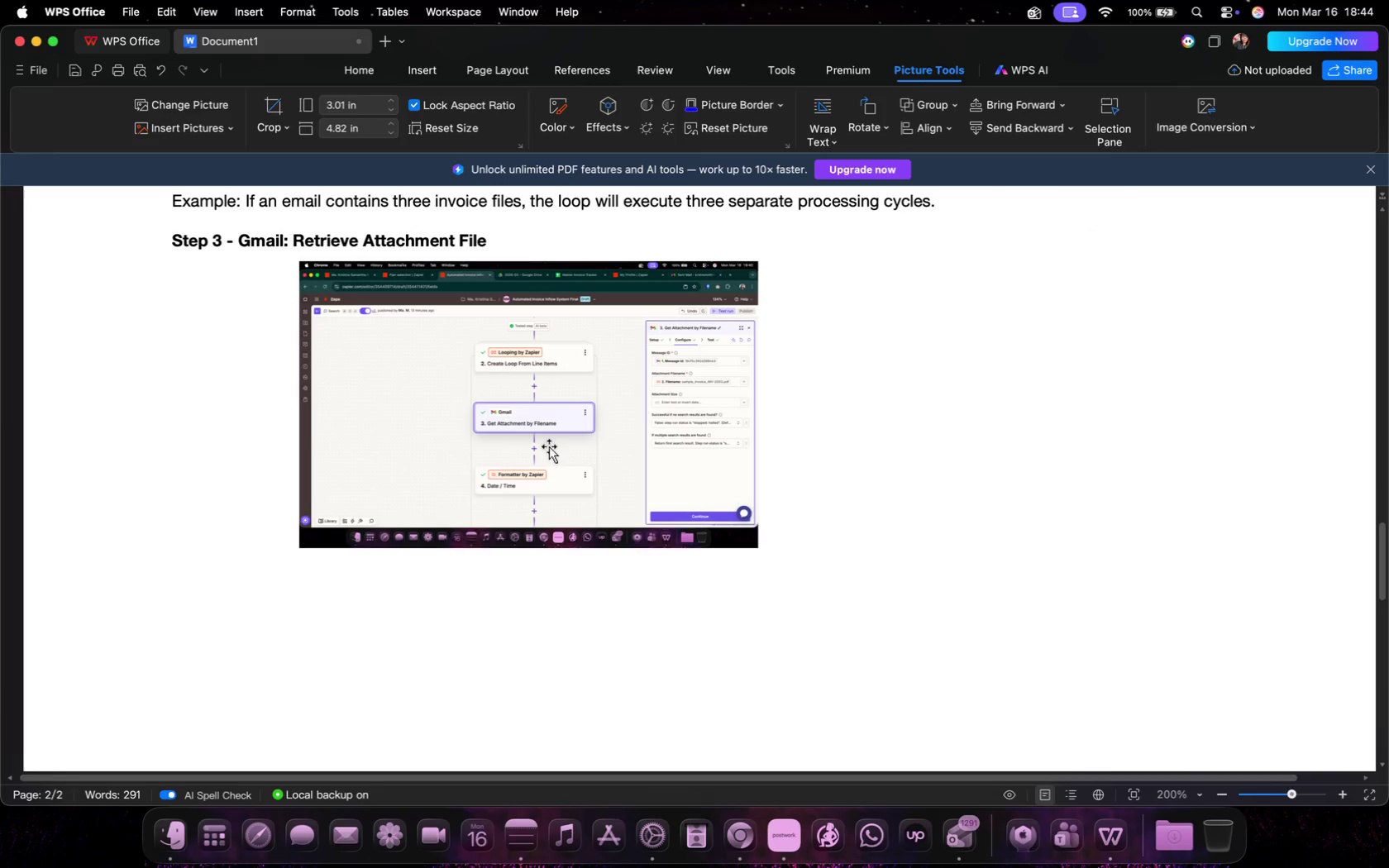 
left_click_drag(start_coordinate=[632, 547], to_coordinate=[760, 595])
 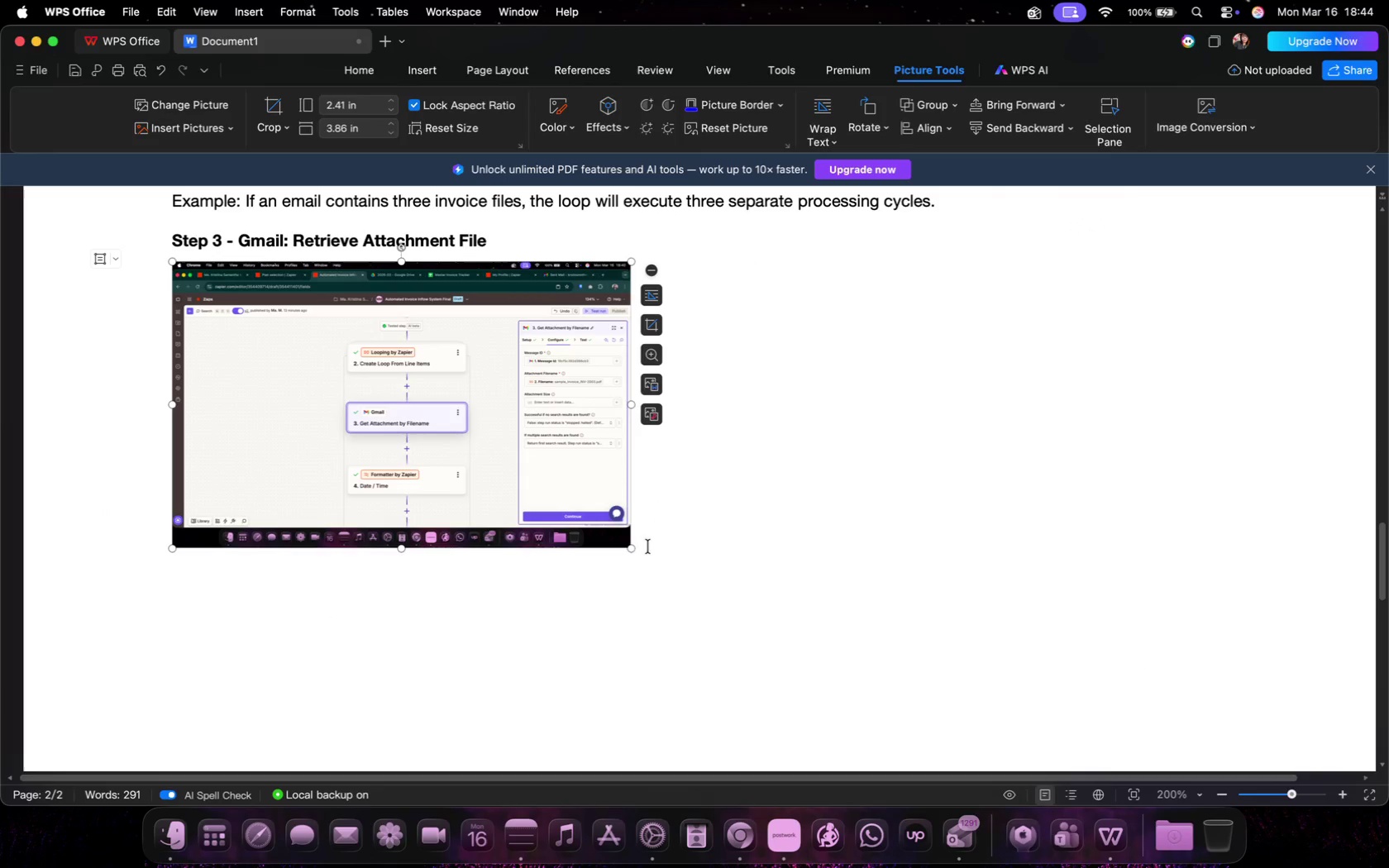 
scroll: coordinate [542, 564], scroll_direction: down, amount: 6.0
 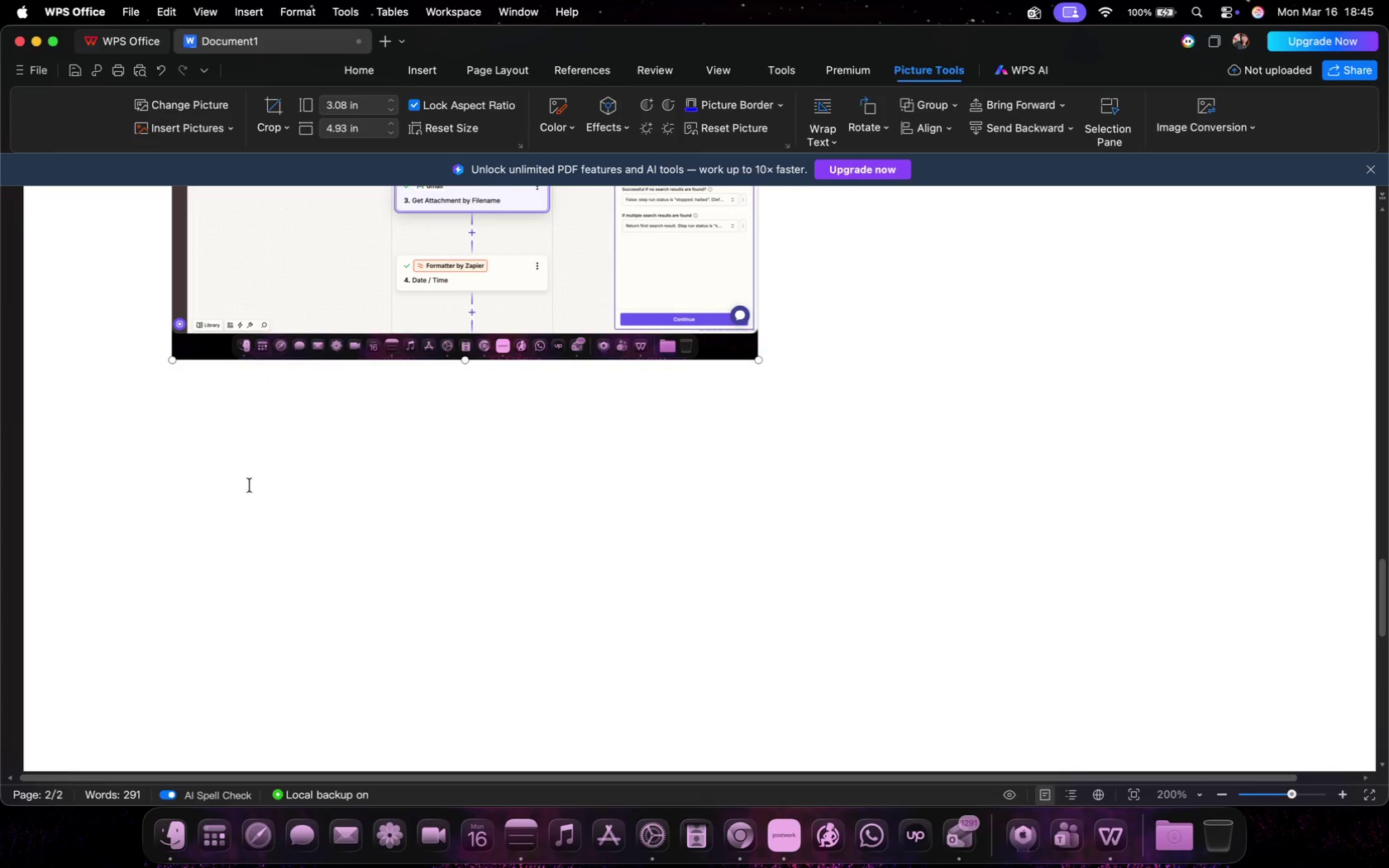 
double_click([214, 409])
 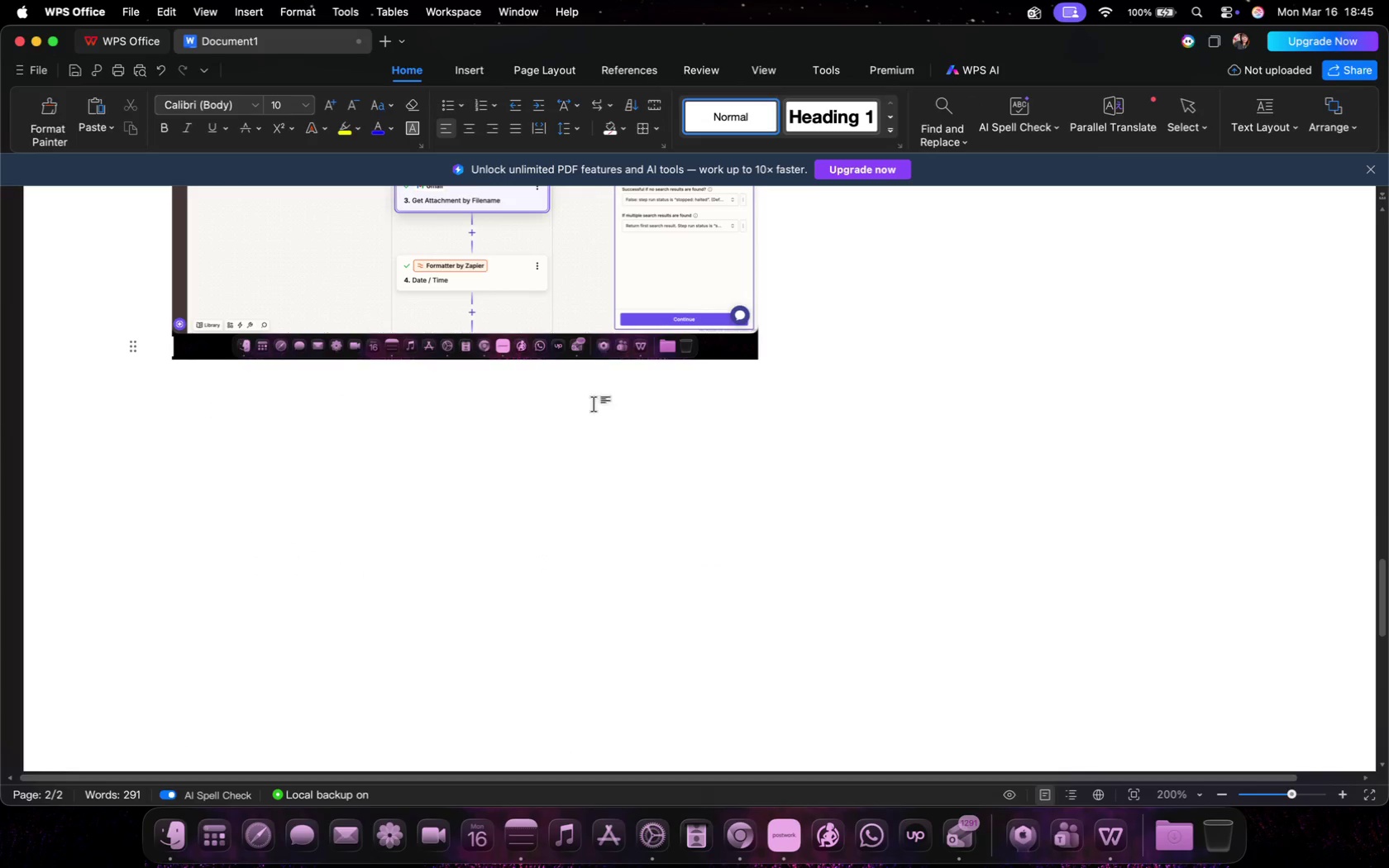 
double_click([594, 403])
 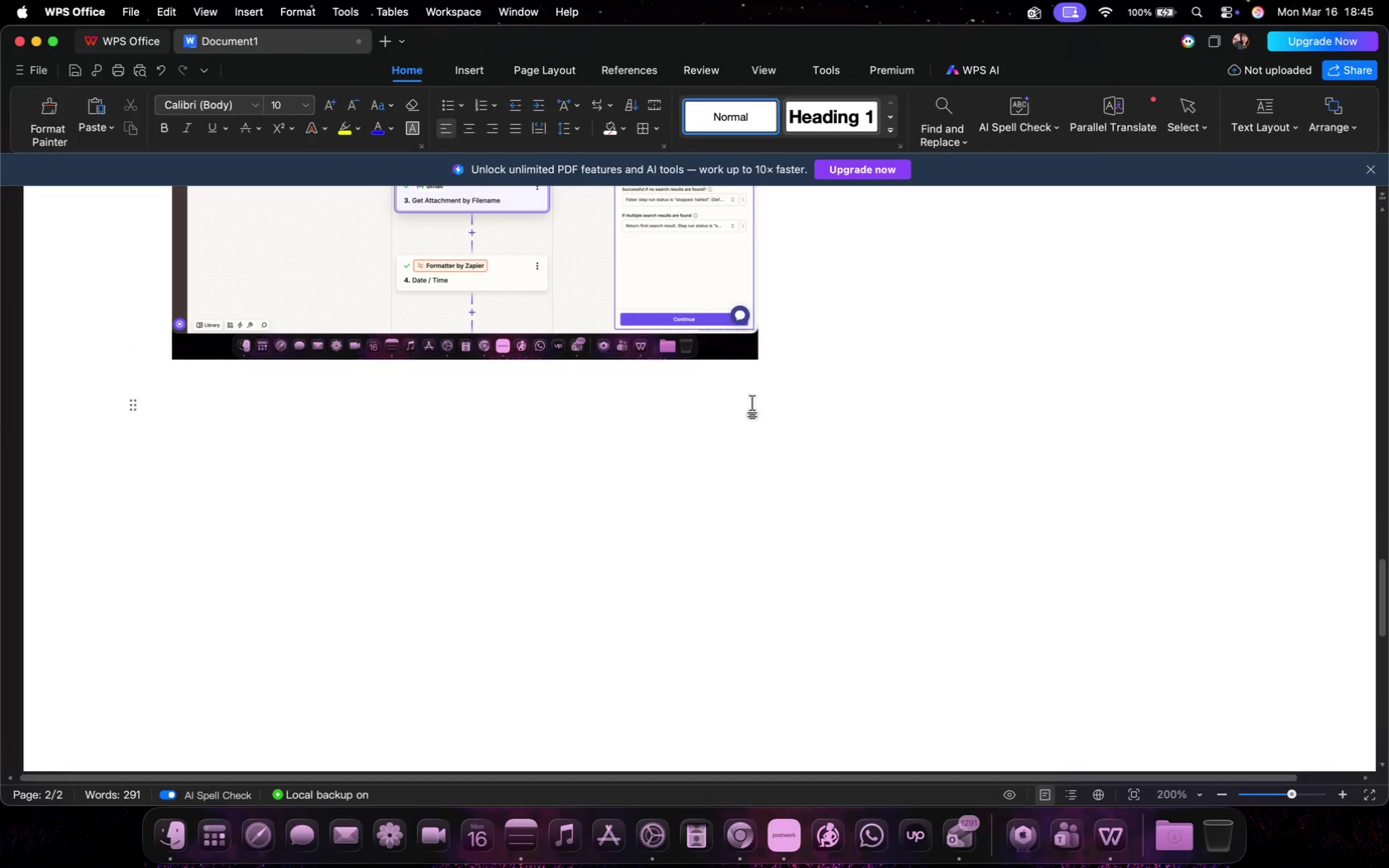 
double_click([833, 331])
 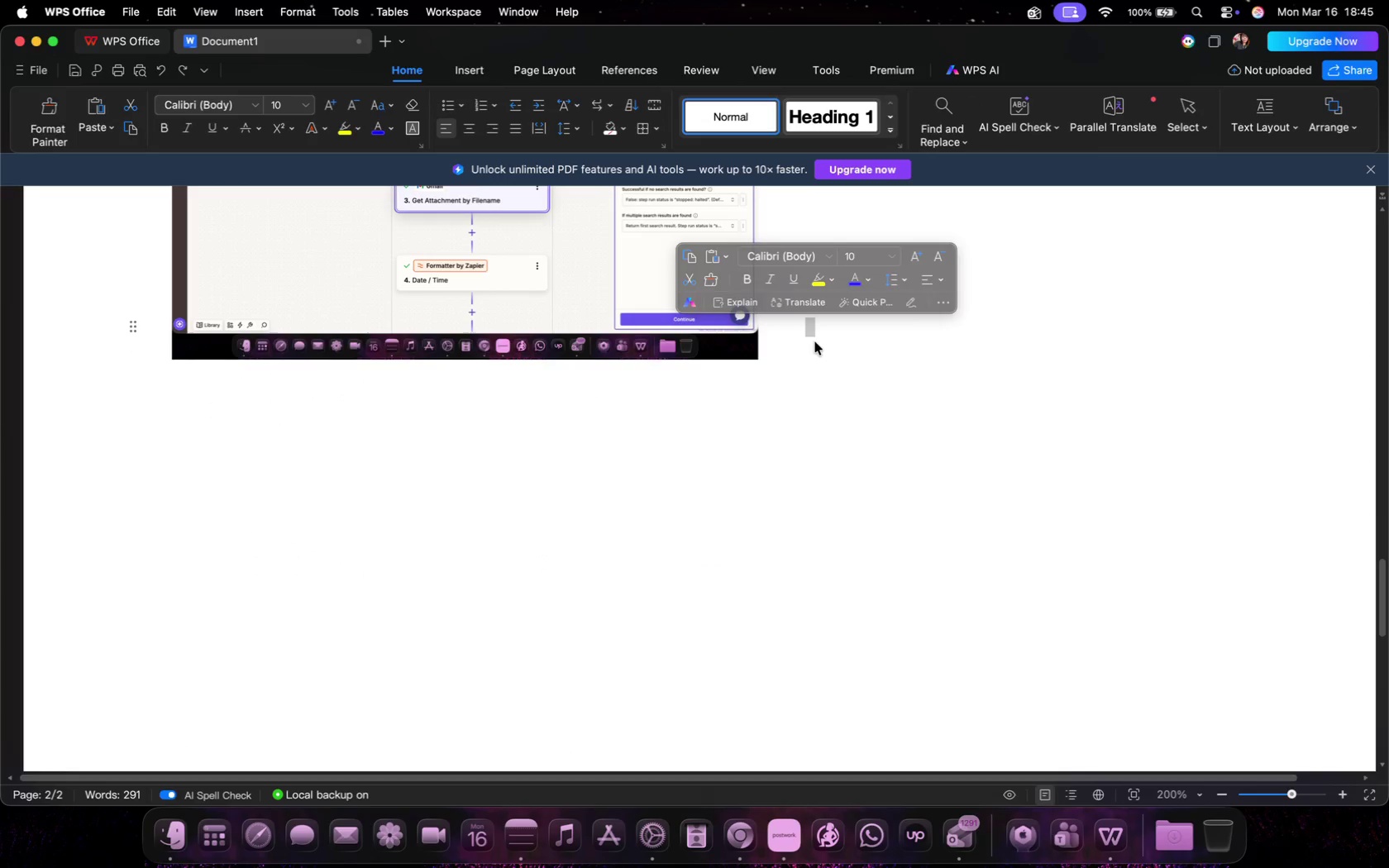 
triple_click([815, 342])
 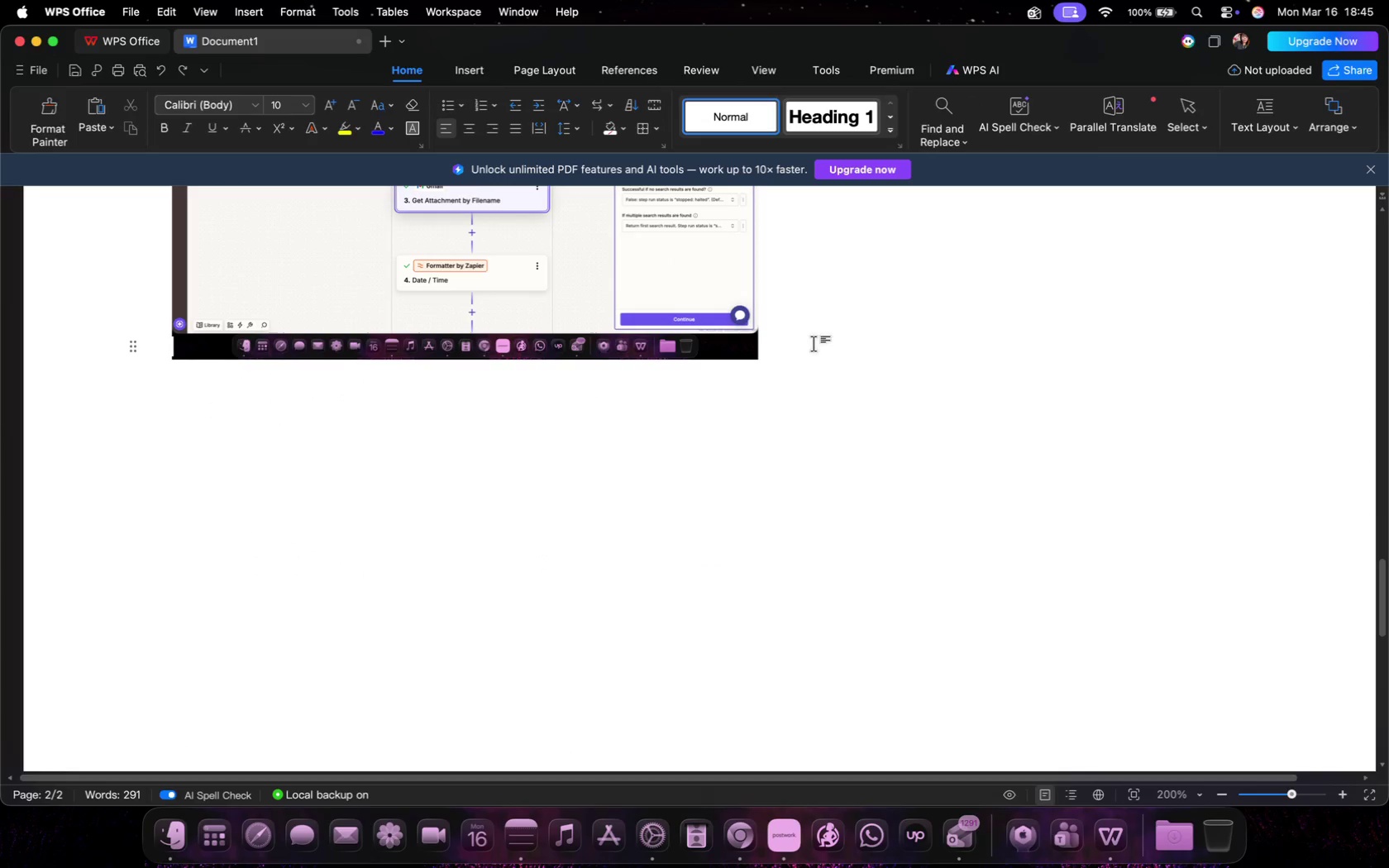 
triple_click([810, 345])
 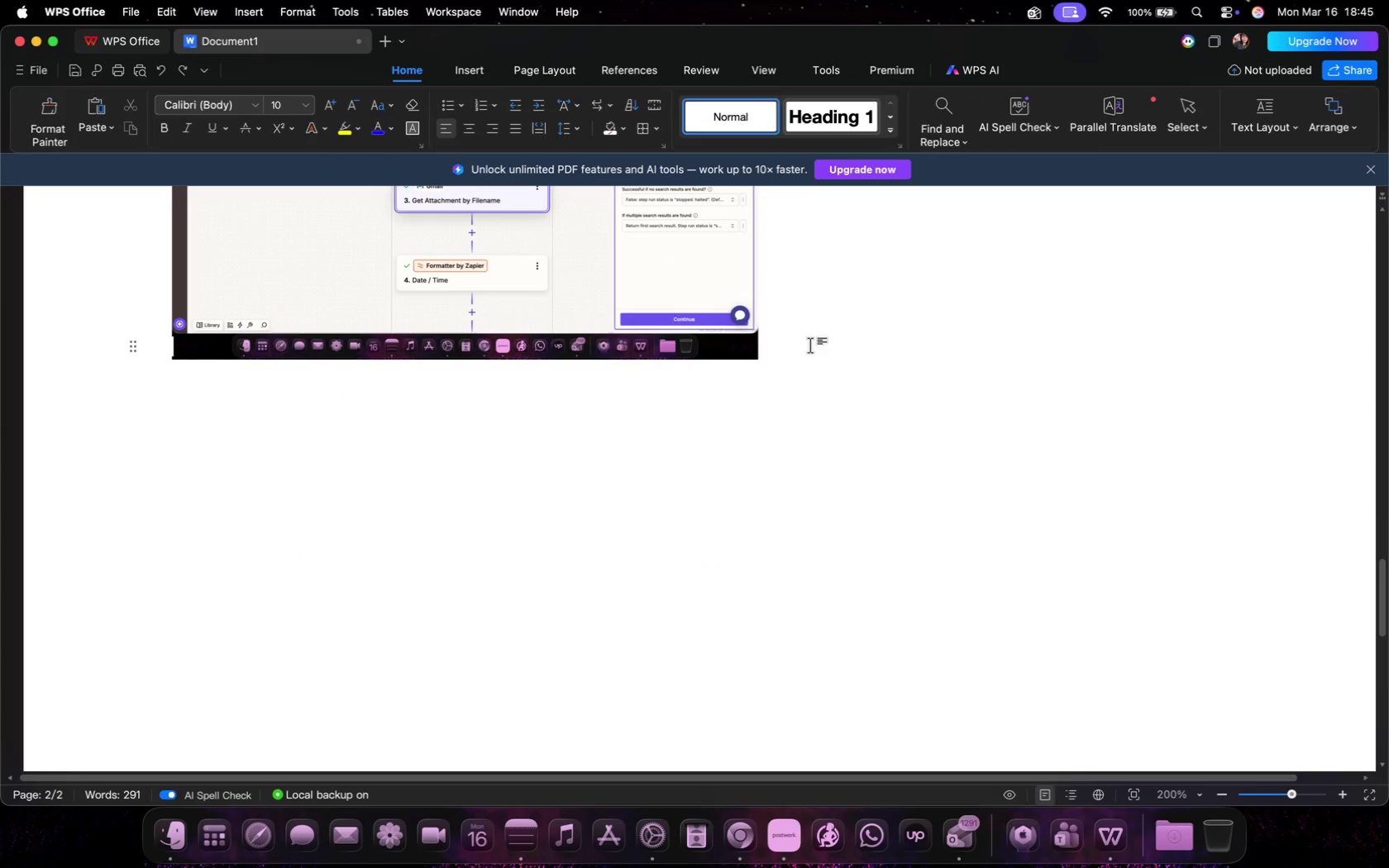 
triple_click([810, 345])
 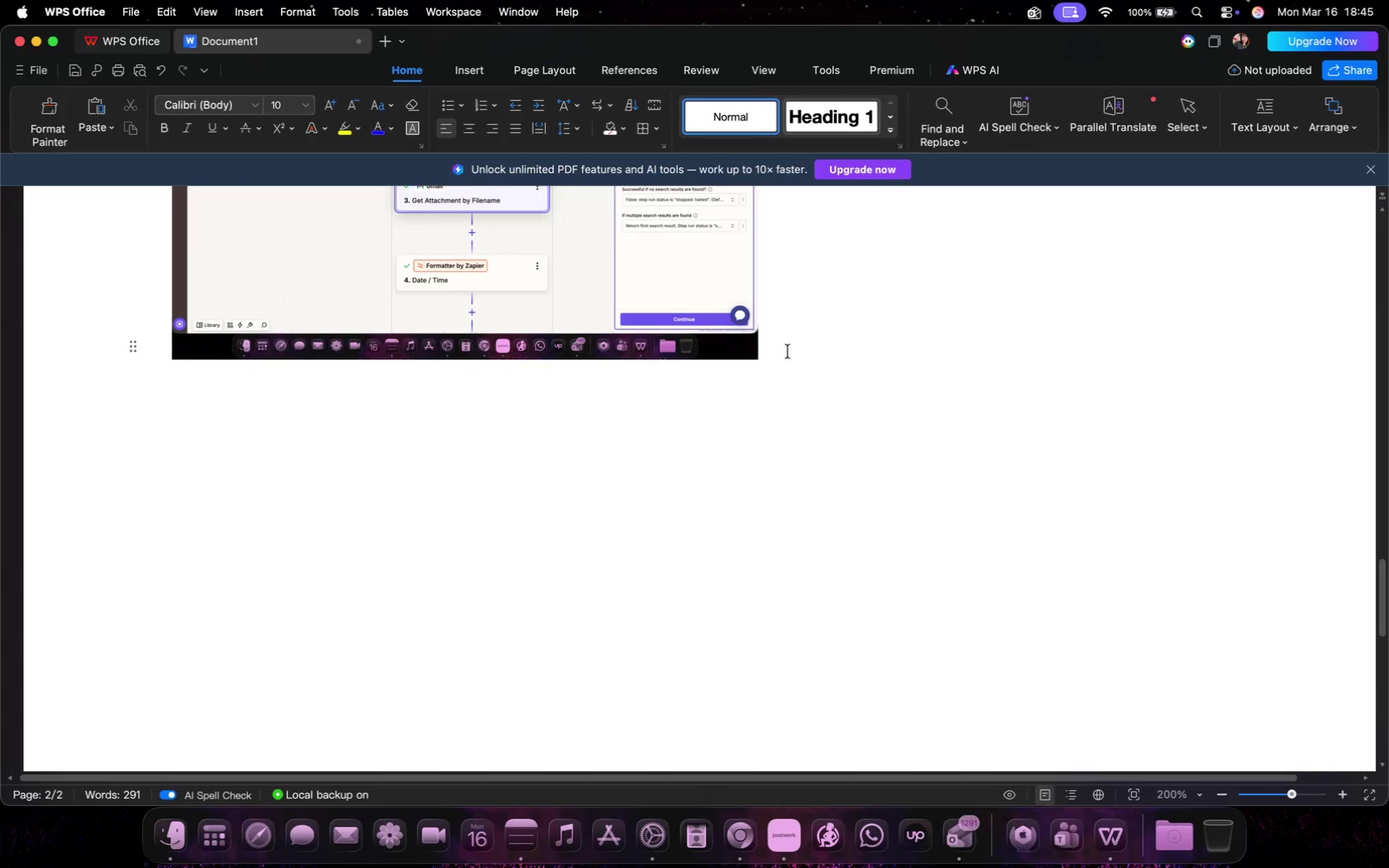 
left_click([788, 350])
 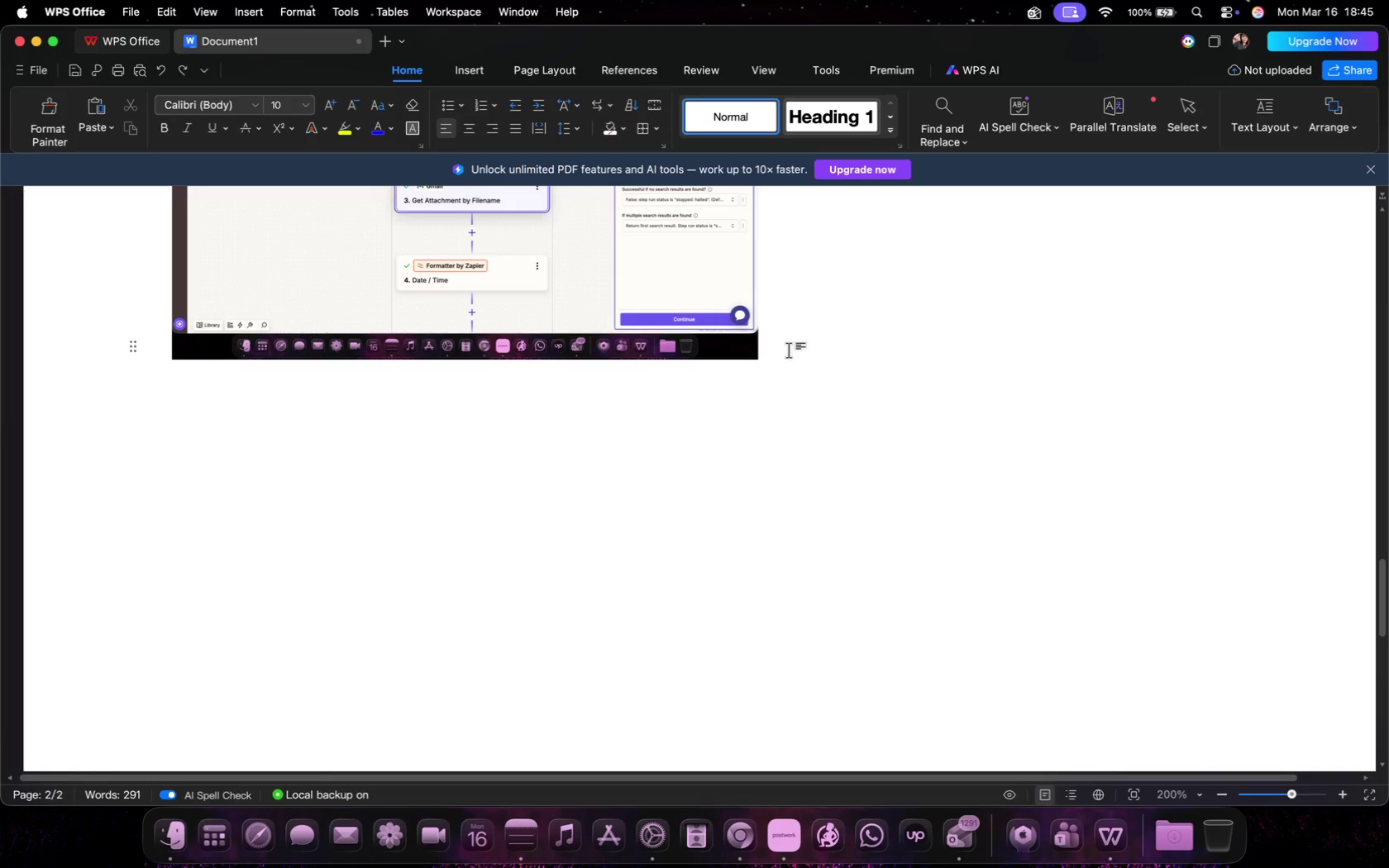 
left_click([789, 350])
 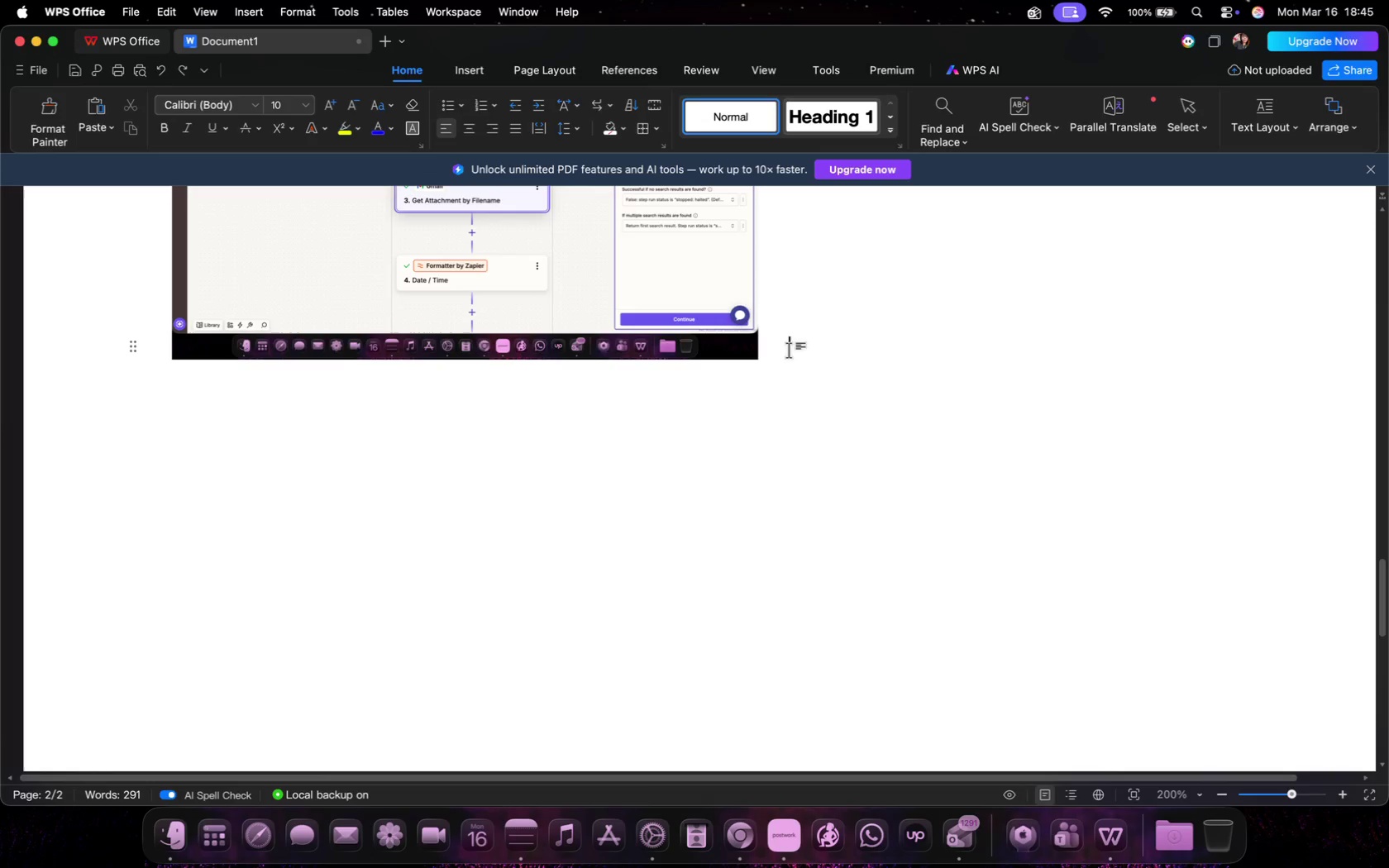 
double_click([789, 350])
 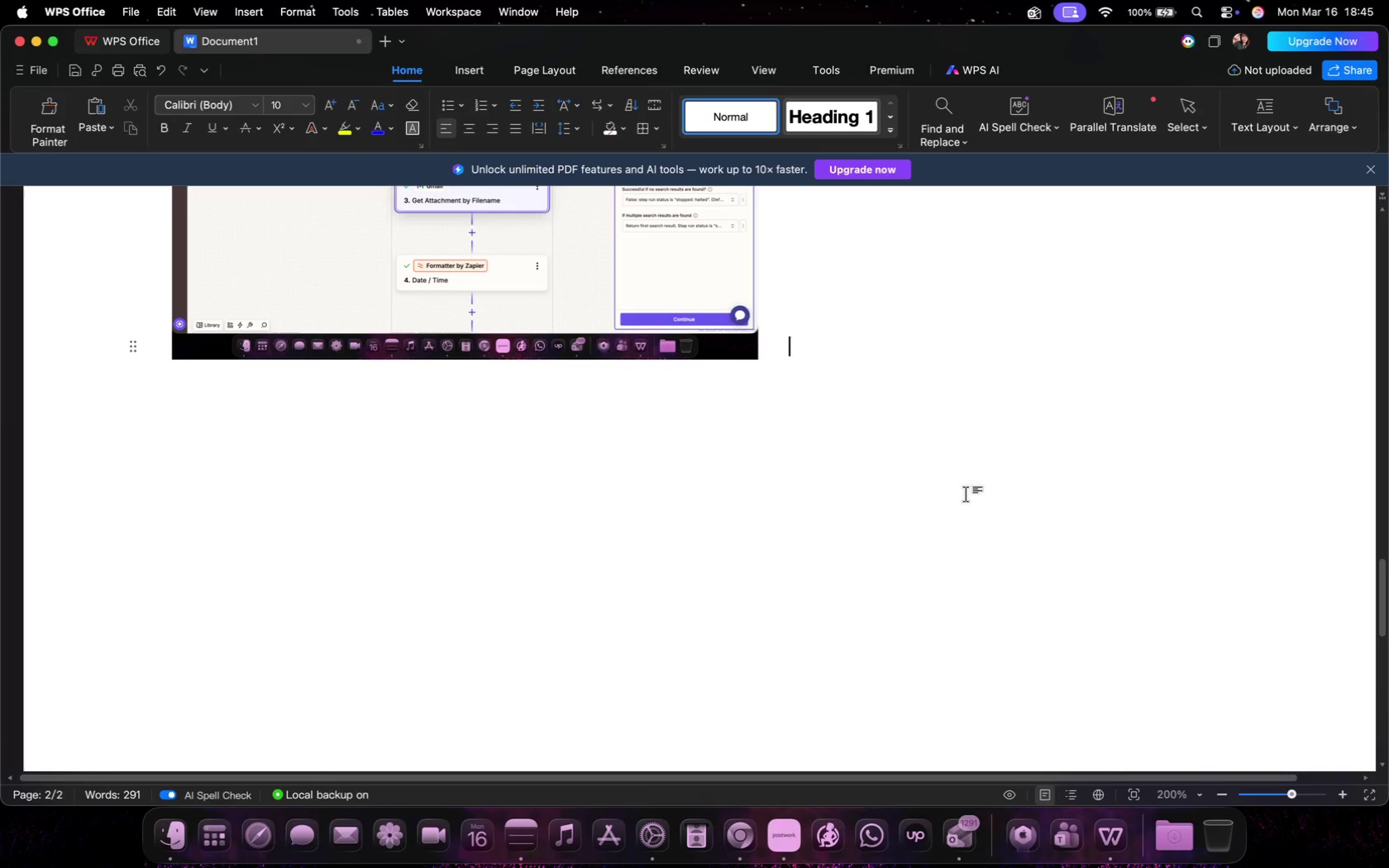 
key(Enter)
 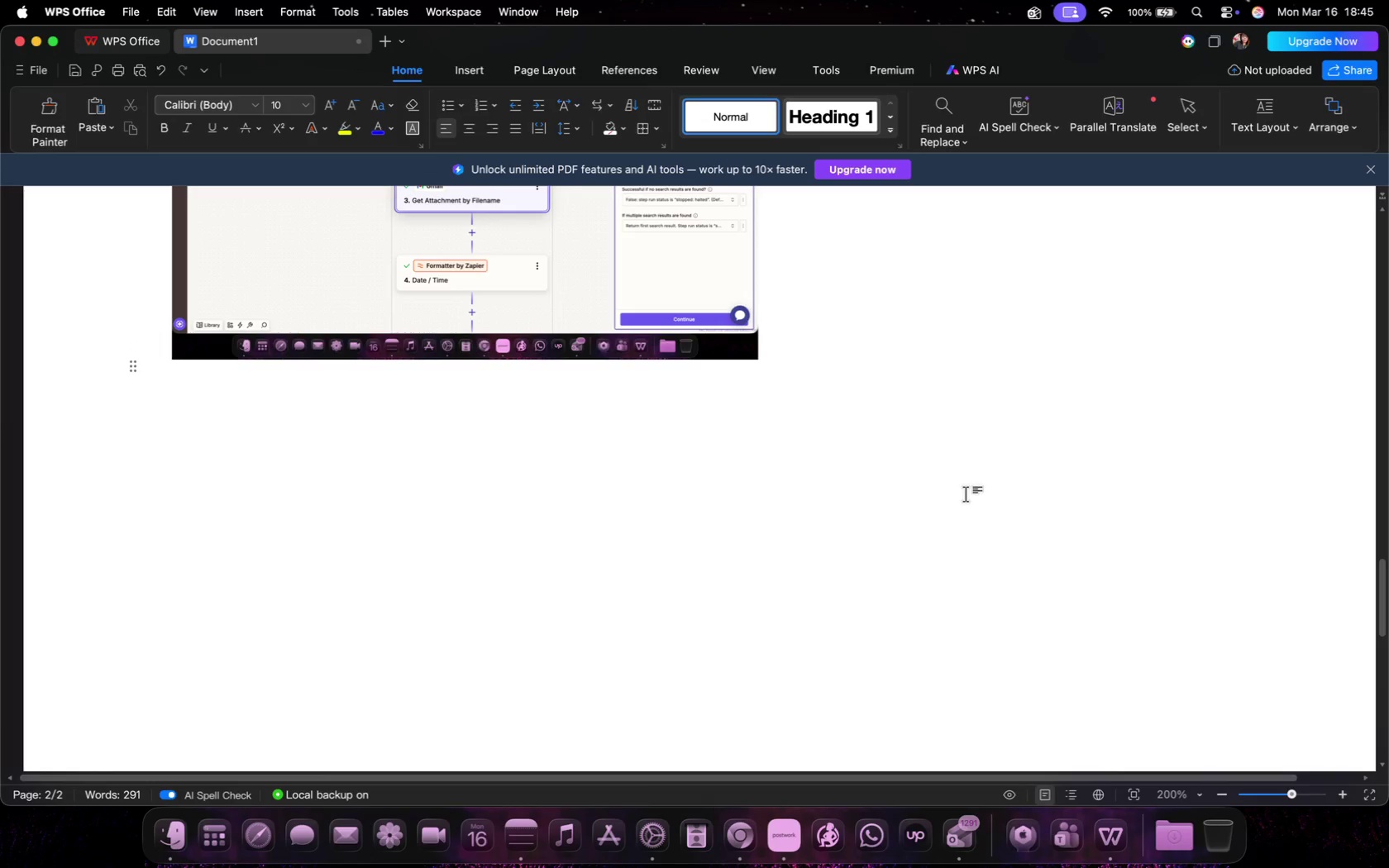 
key(Enter)
 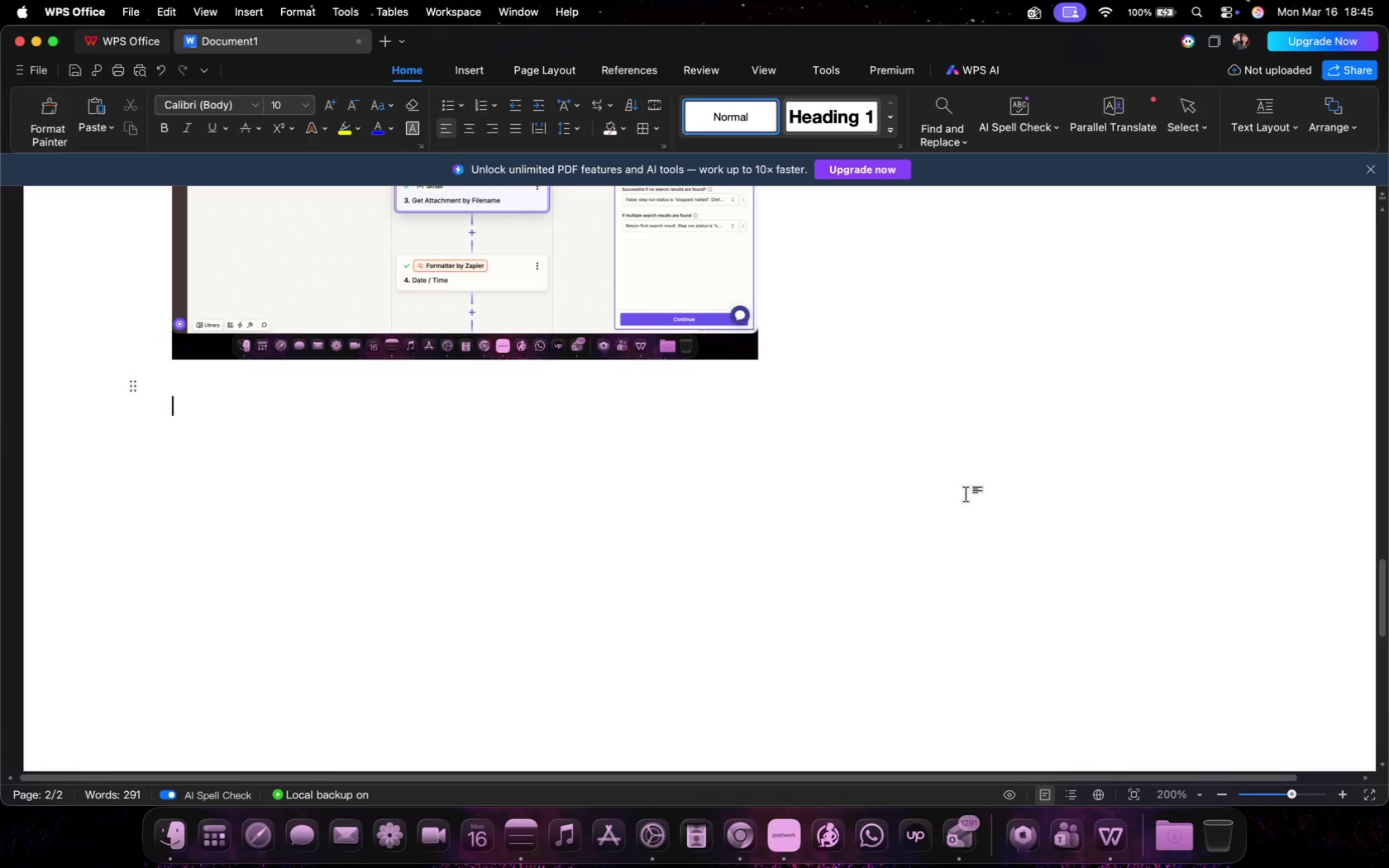 
key(Enter)
 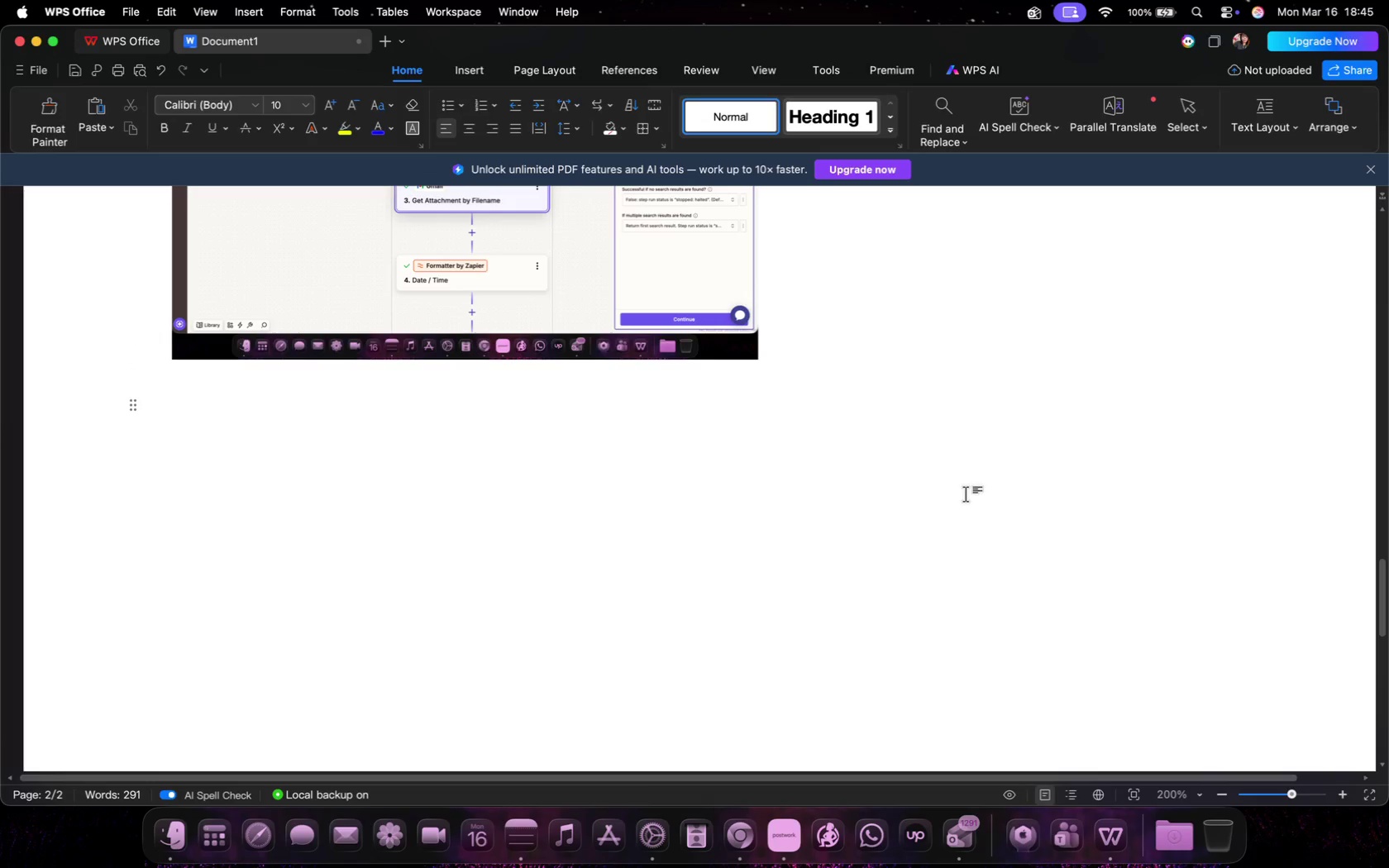 
scroll: coordinate [958, 503], scroll_direction: up, amount: 4.0
 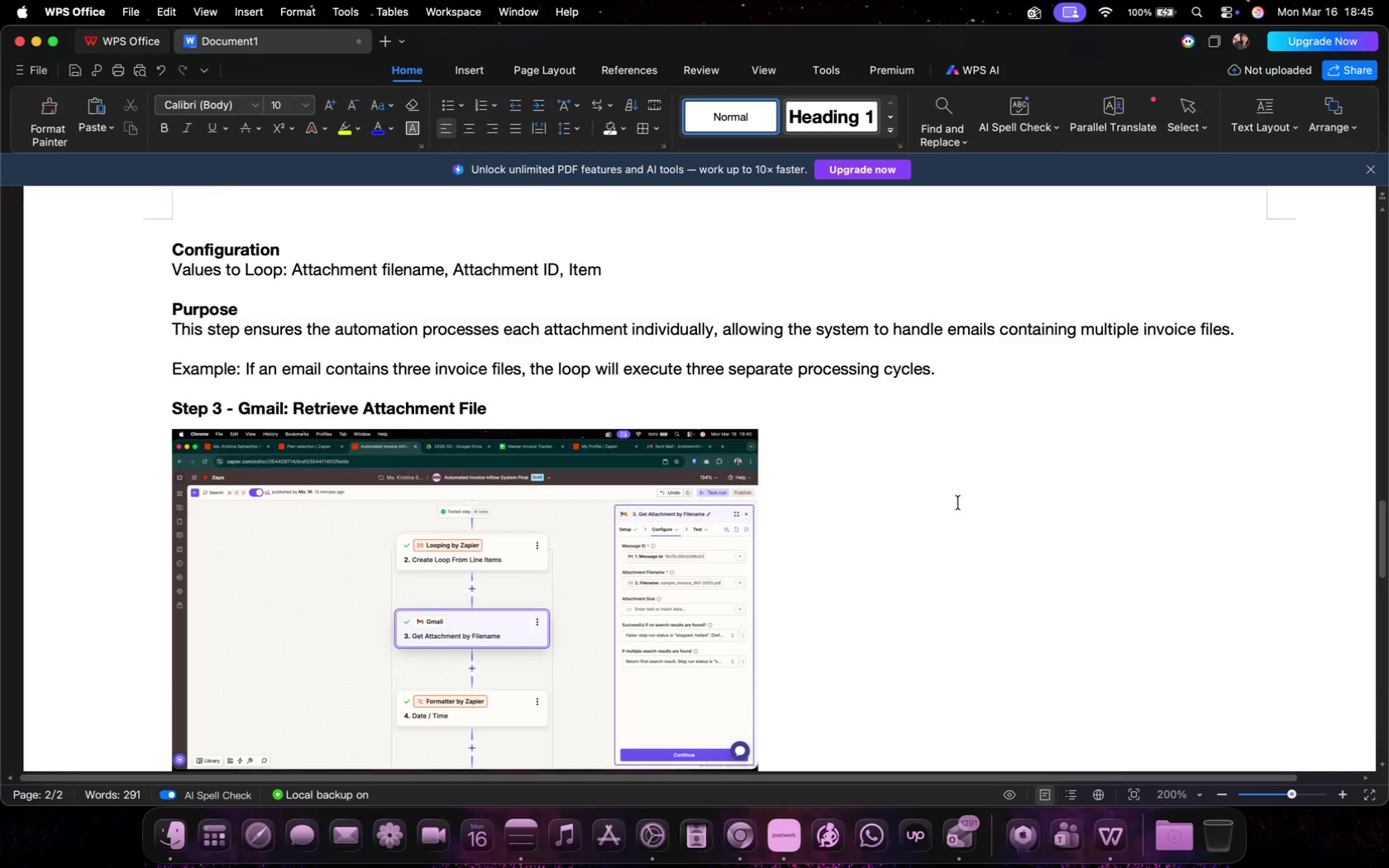 
key(Backspace)
type(Ao)
key(Backspace)
type(pp )
key(Backspace)
type(: Gmail)
 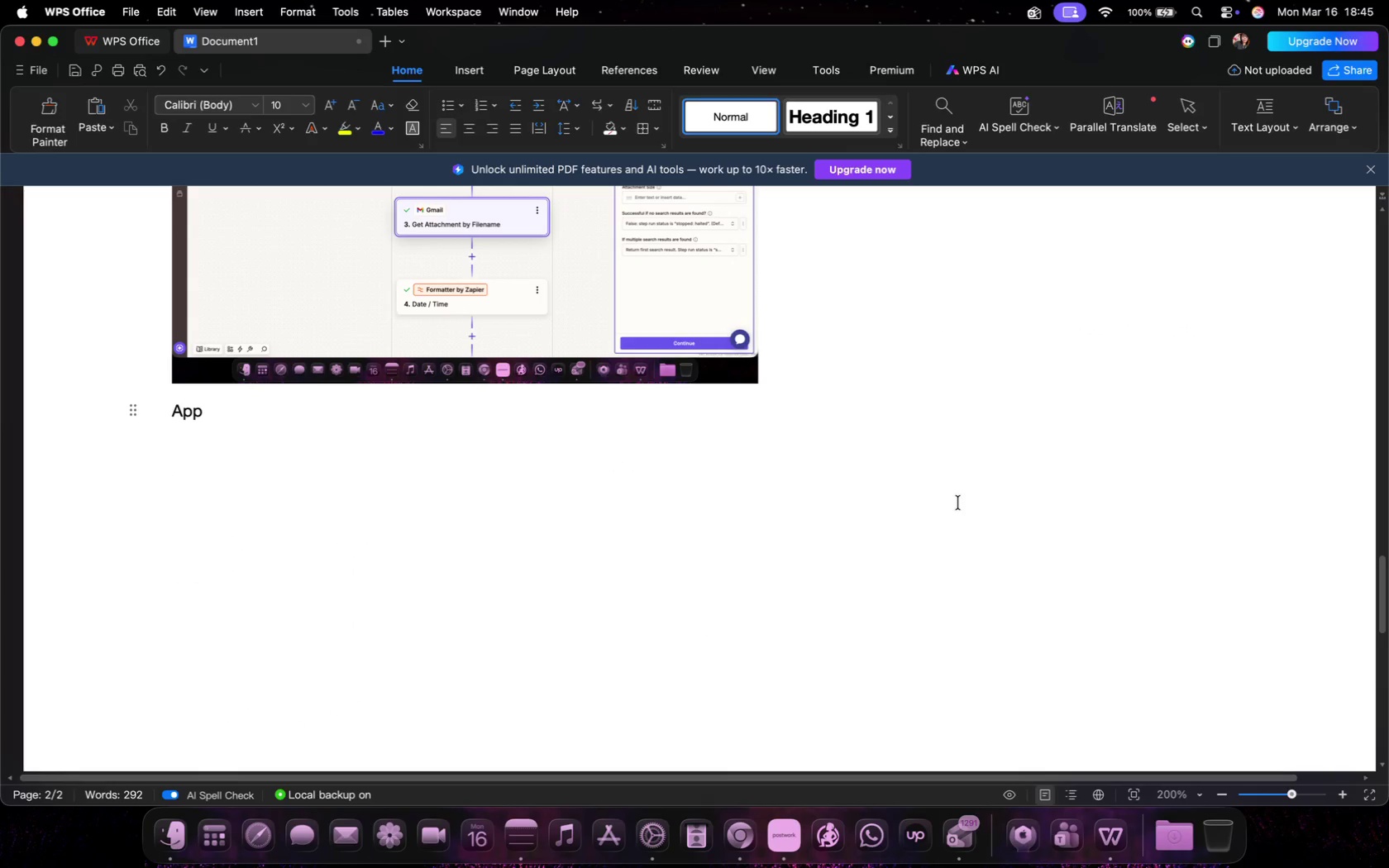 
key(Enter)
 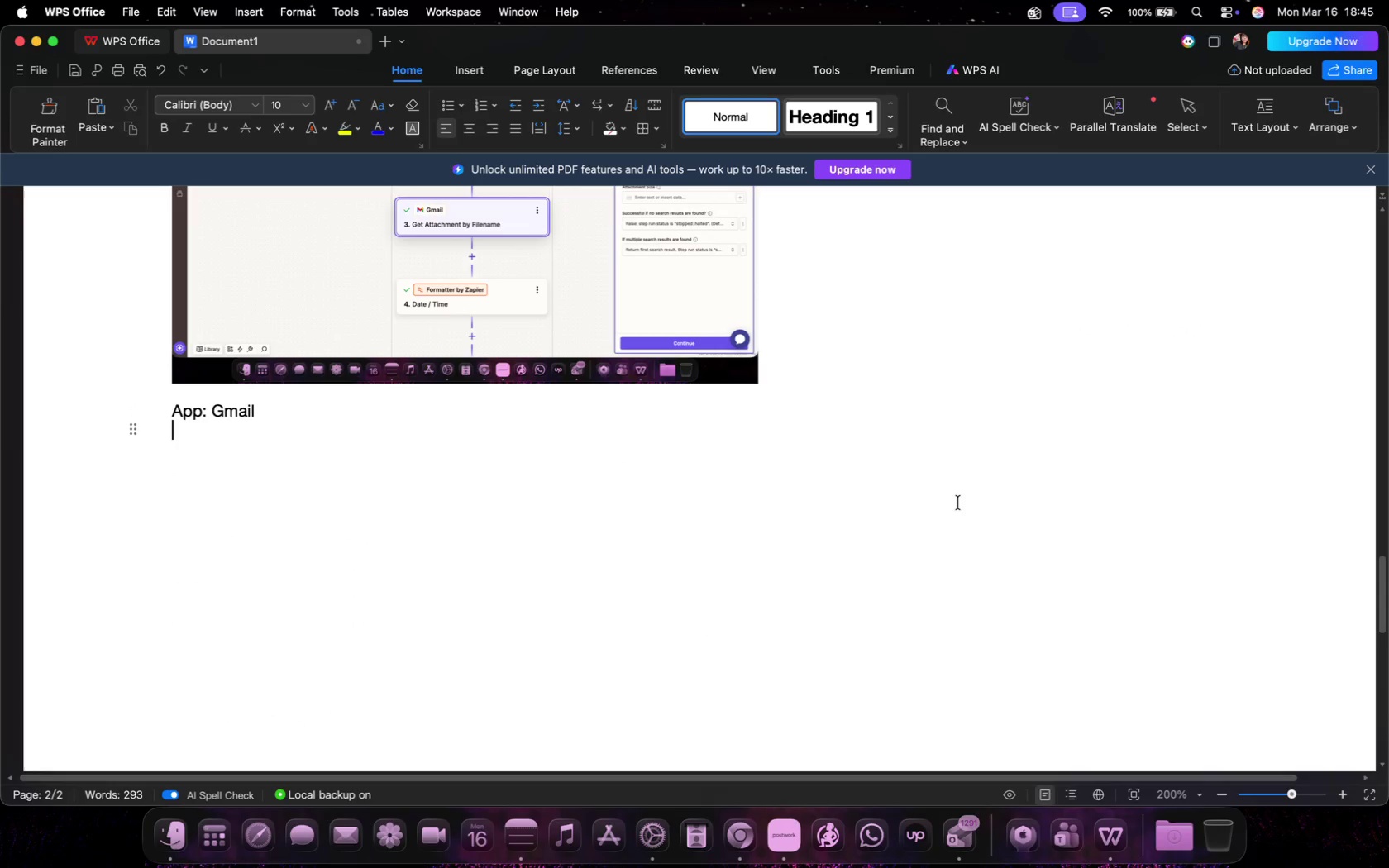 
type(Event: GB)
key(Backspace)
type(et attached )
key(Backspace)
key(Backspace)
key(Backspace)
key(Backspace)
key(Backspace)
key(Backspace)
key(Backspace)
key(Backspace)
key(Backspace)
type(Attachmnt by Filenme)
 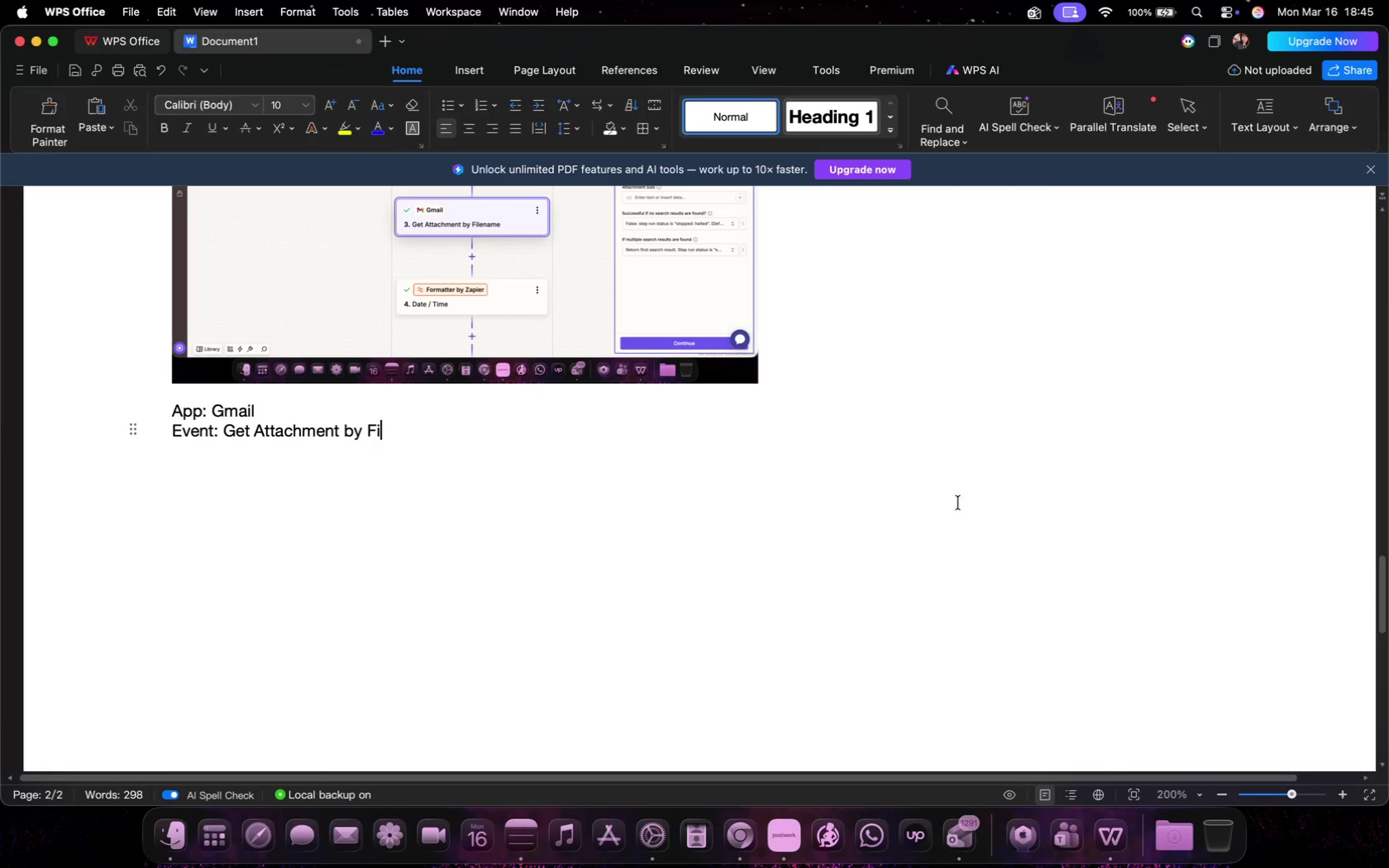 
 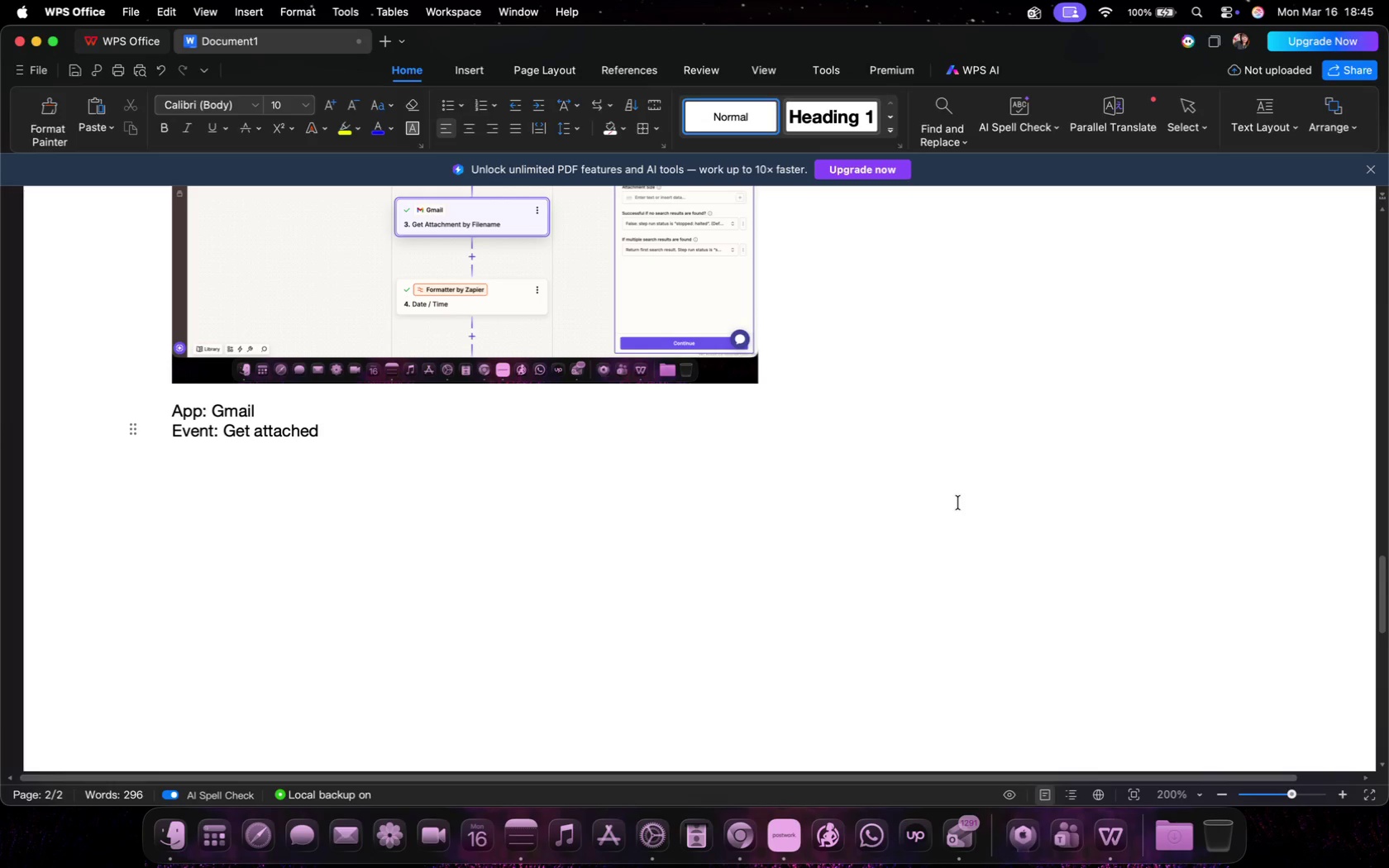 
hold_key(key=A, duration=0.31)
 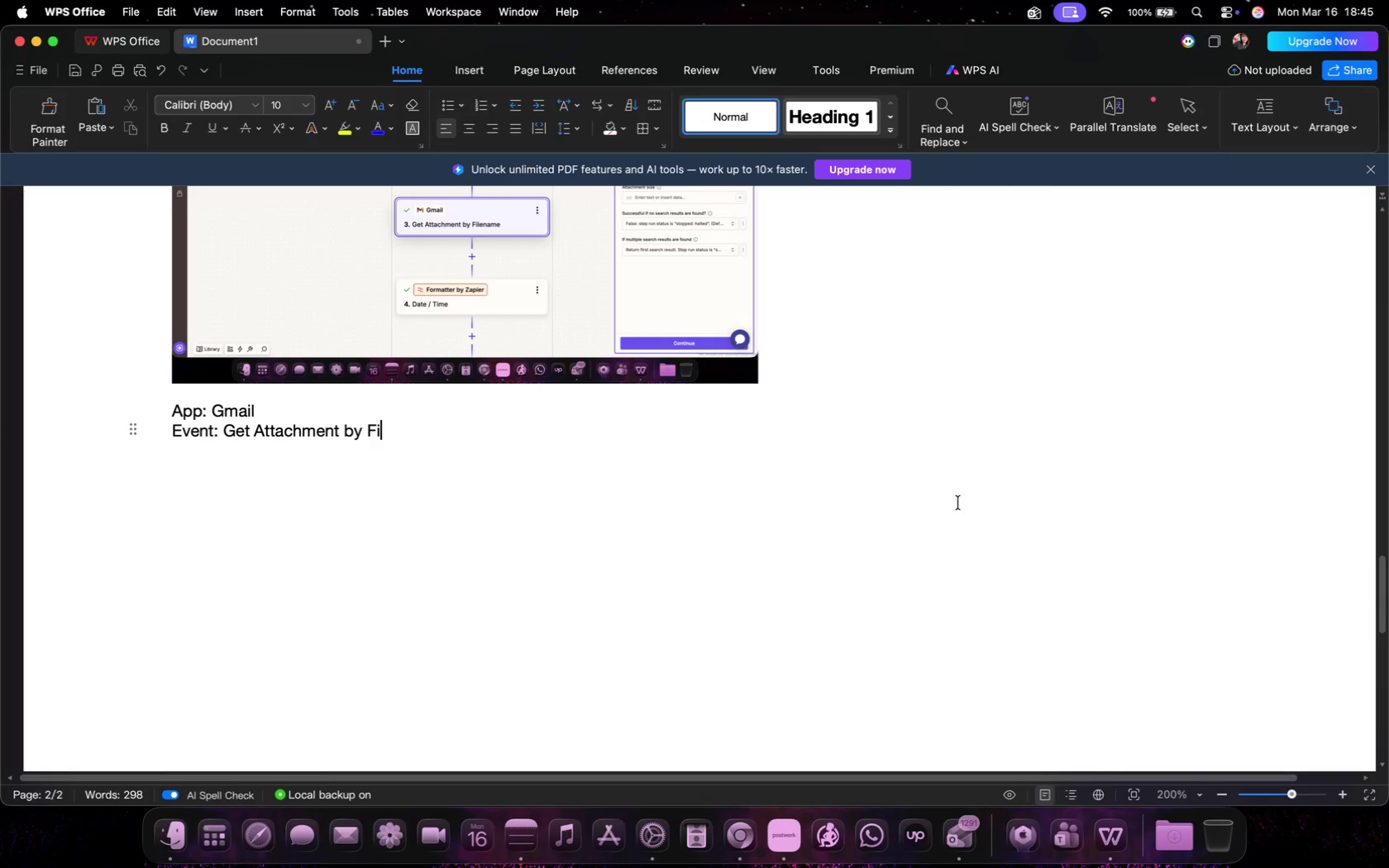 
hold_key(key=CommandLeft, duration=0.69)
scroll: coordinate [968, 551], scroll_direction: down, amount: 29.0
 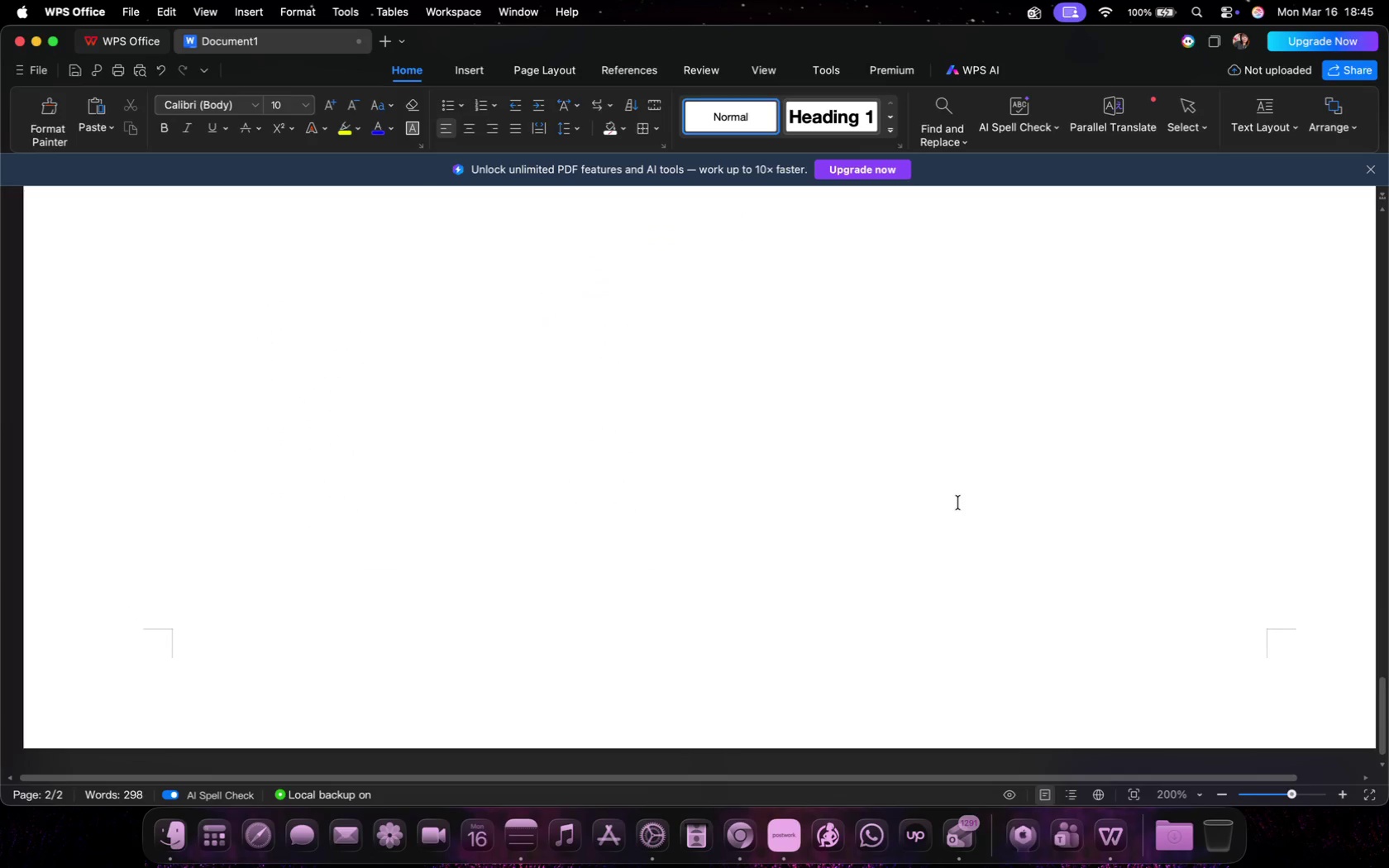 
scroll: coordinate [967, 556], scroll_direction: up, amount: 29.0
 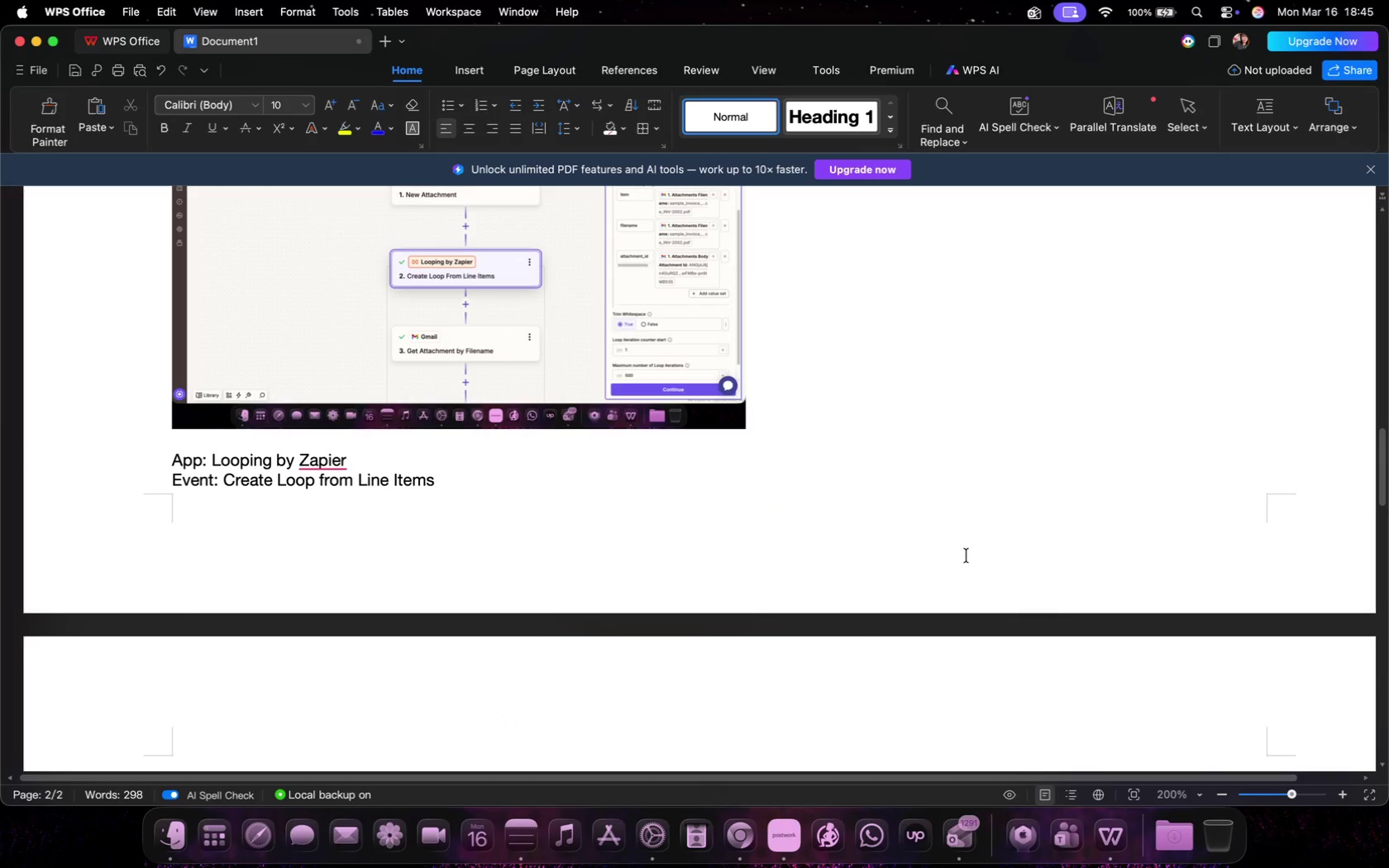 
scroll: coordinate [967, 556], scroll_direction: down, amount: 113.0
 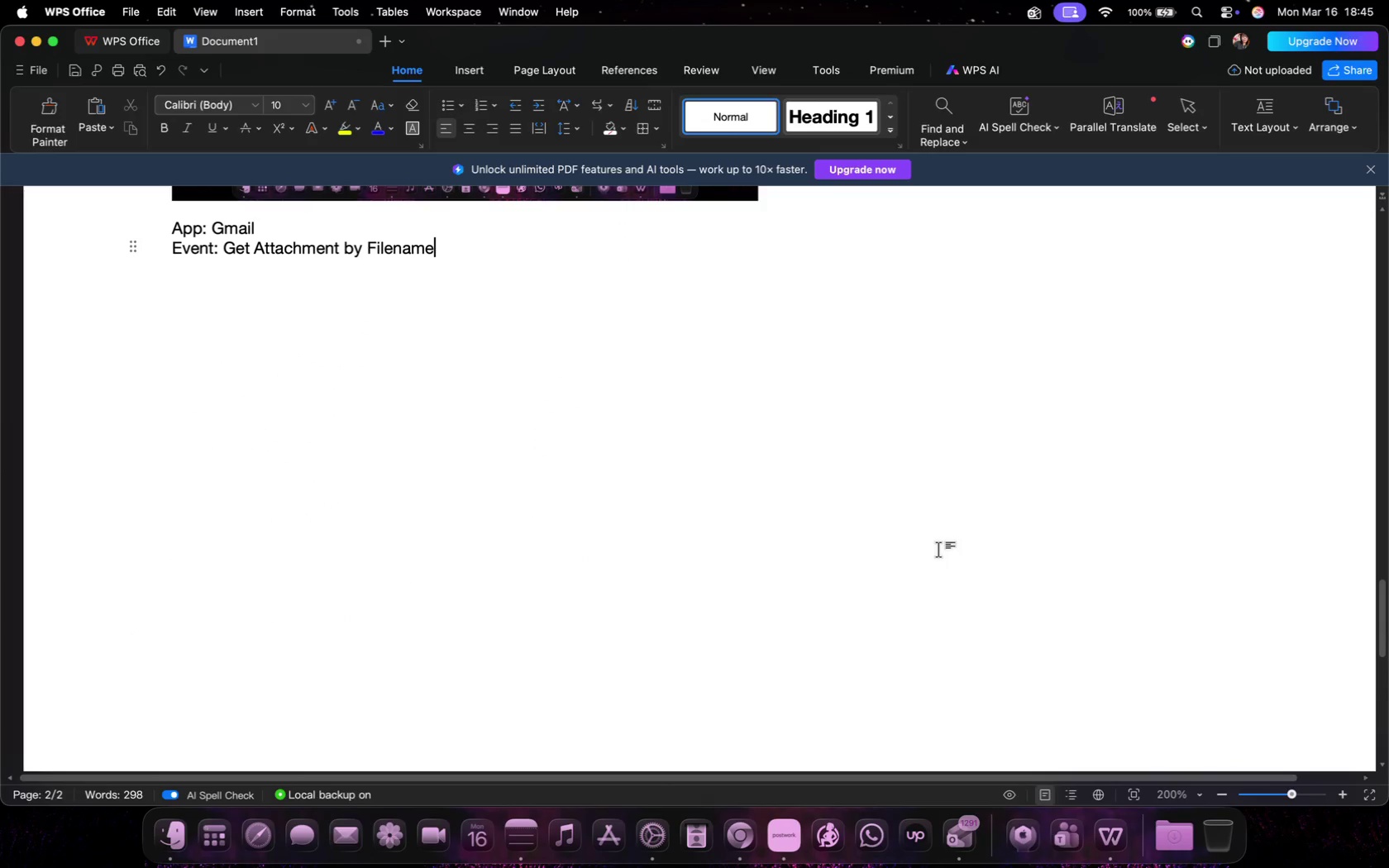 
wait(7.87)
 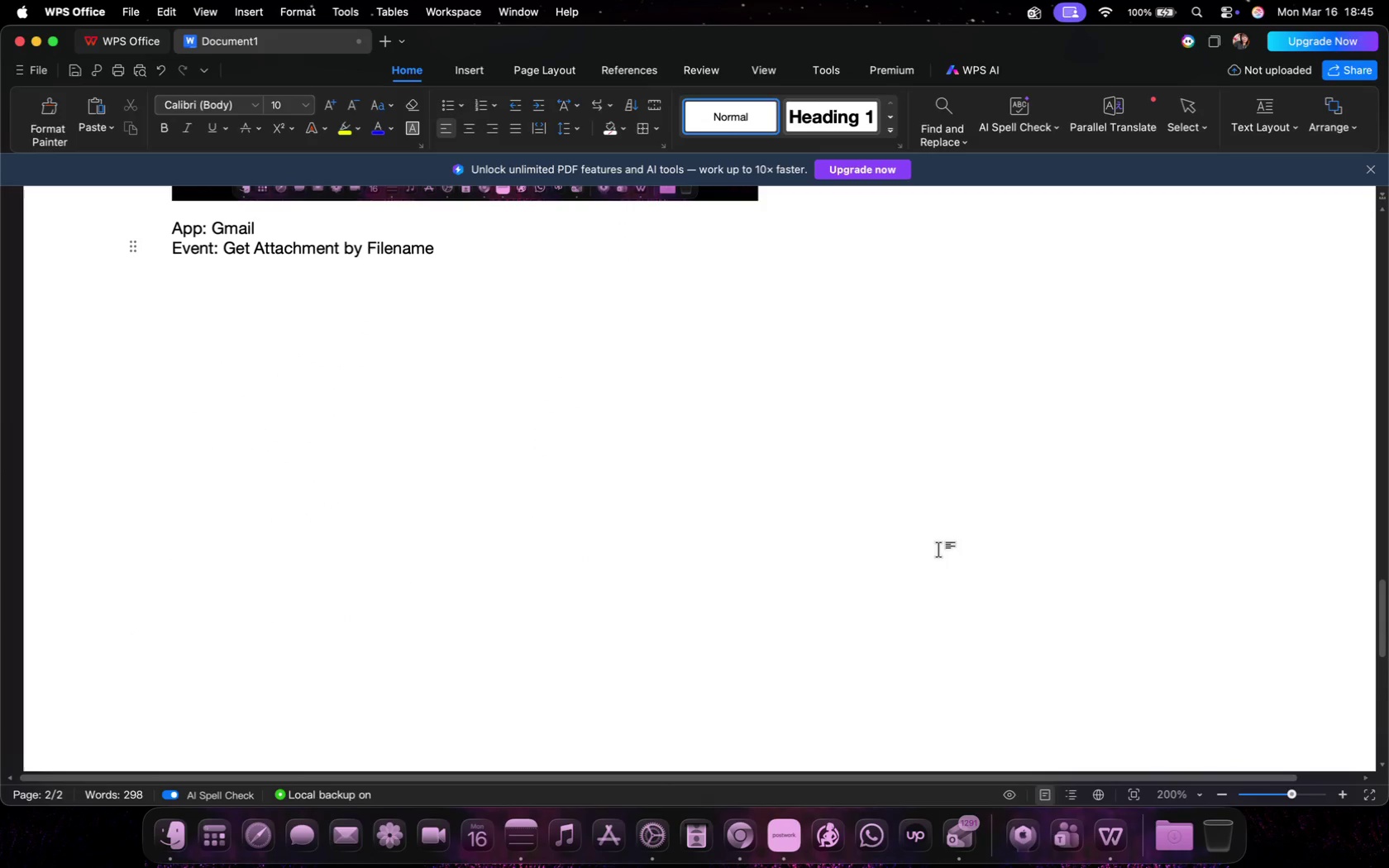 
key(Enter)
 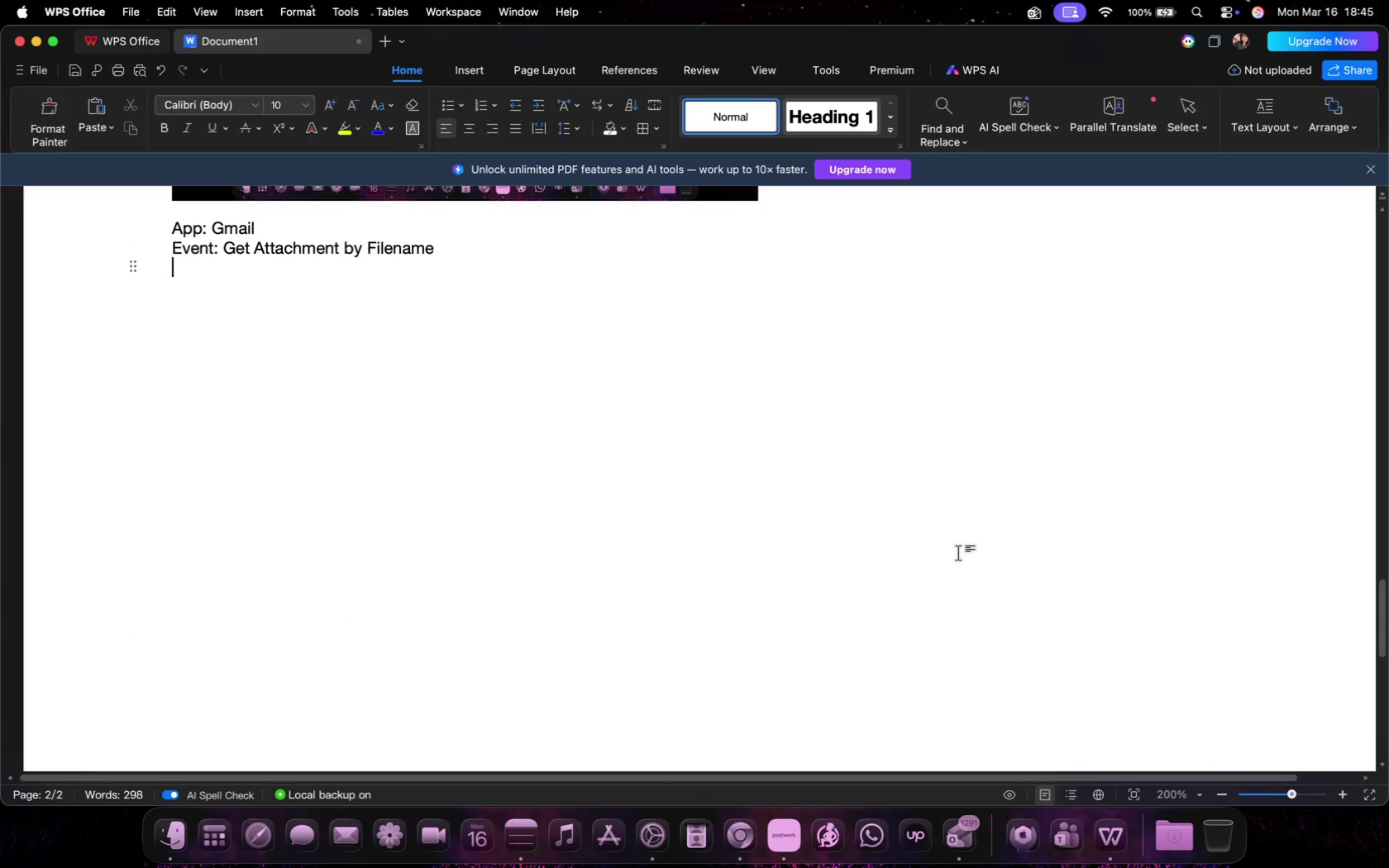 
key(Enter)
 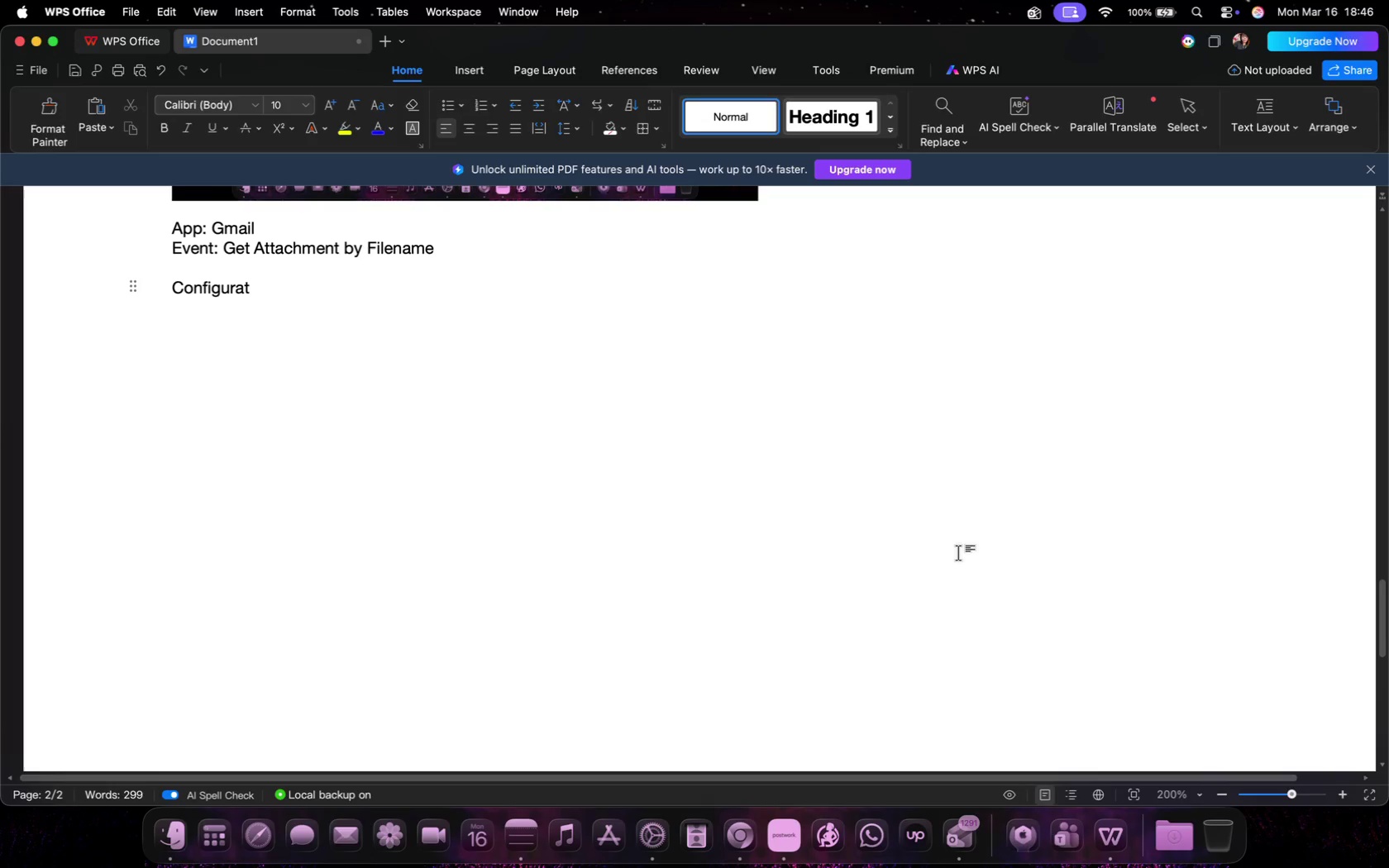 
type(Configuration)
 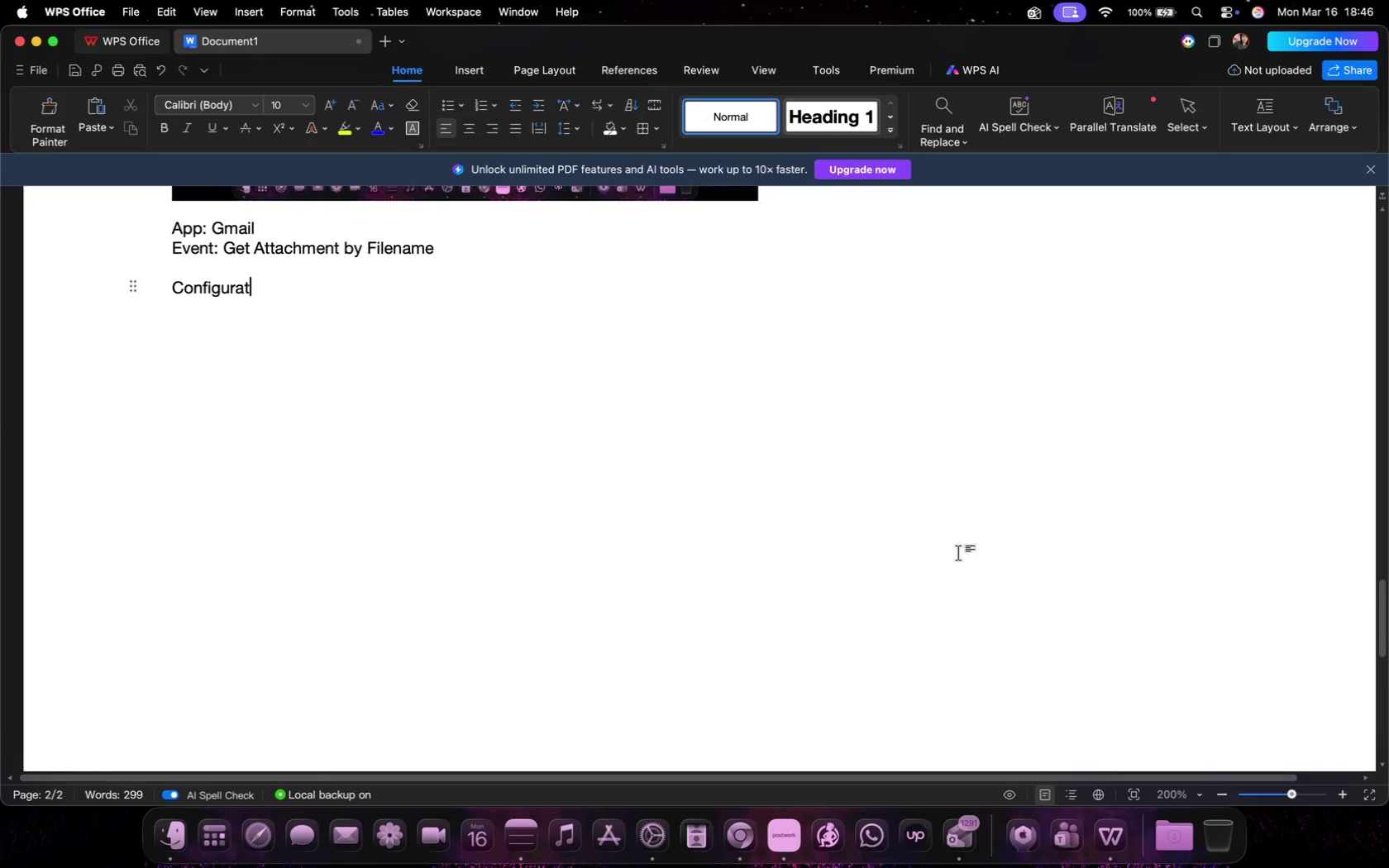 
key(Enter)
 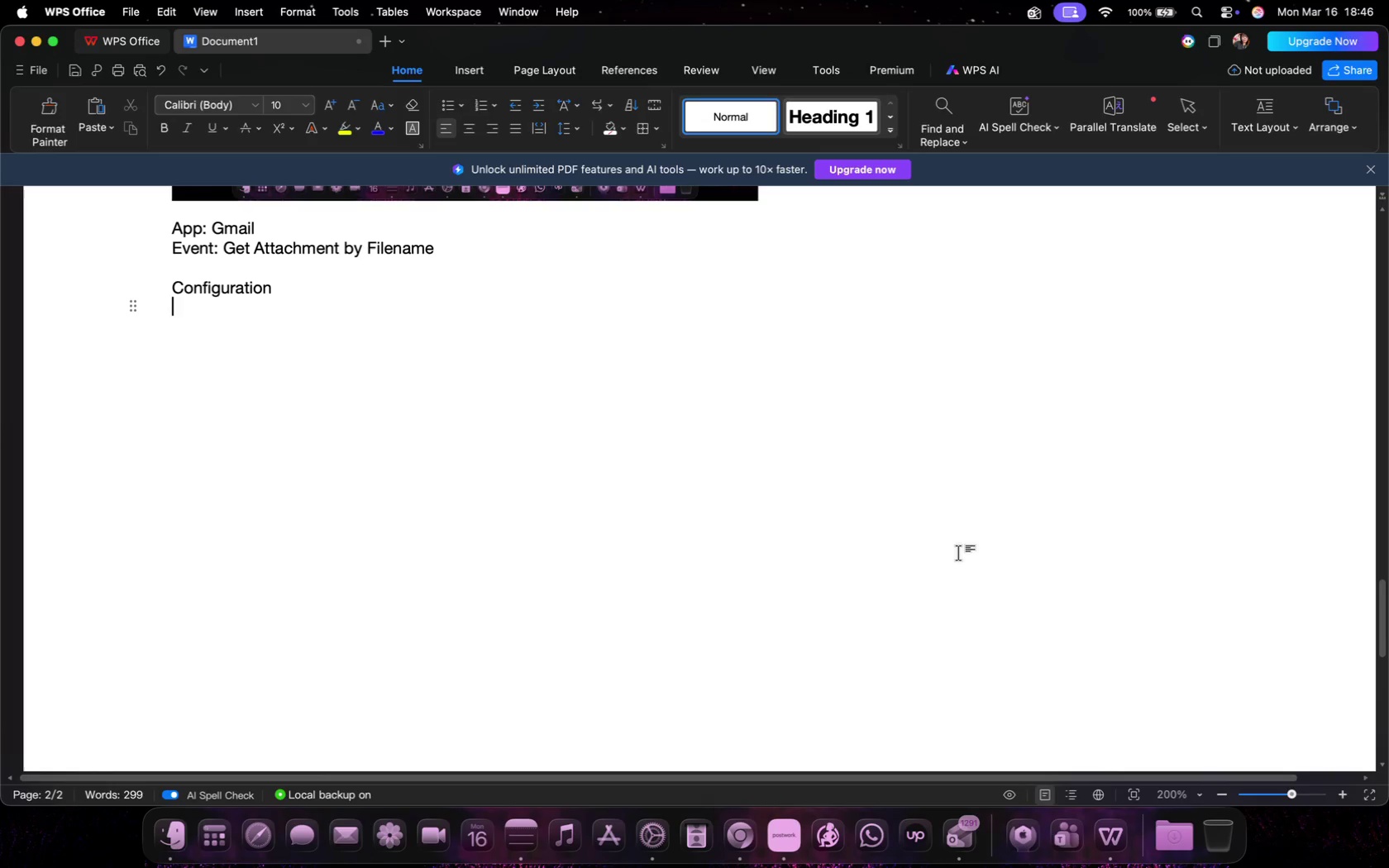 
type(Message ID: Messge ID from Gmail Trigger ()
key(Backspace)
key(Backspace)
 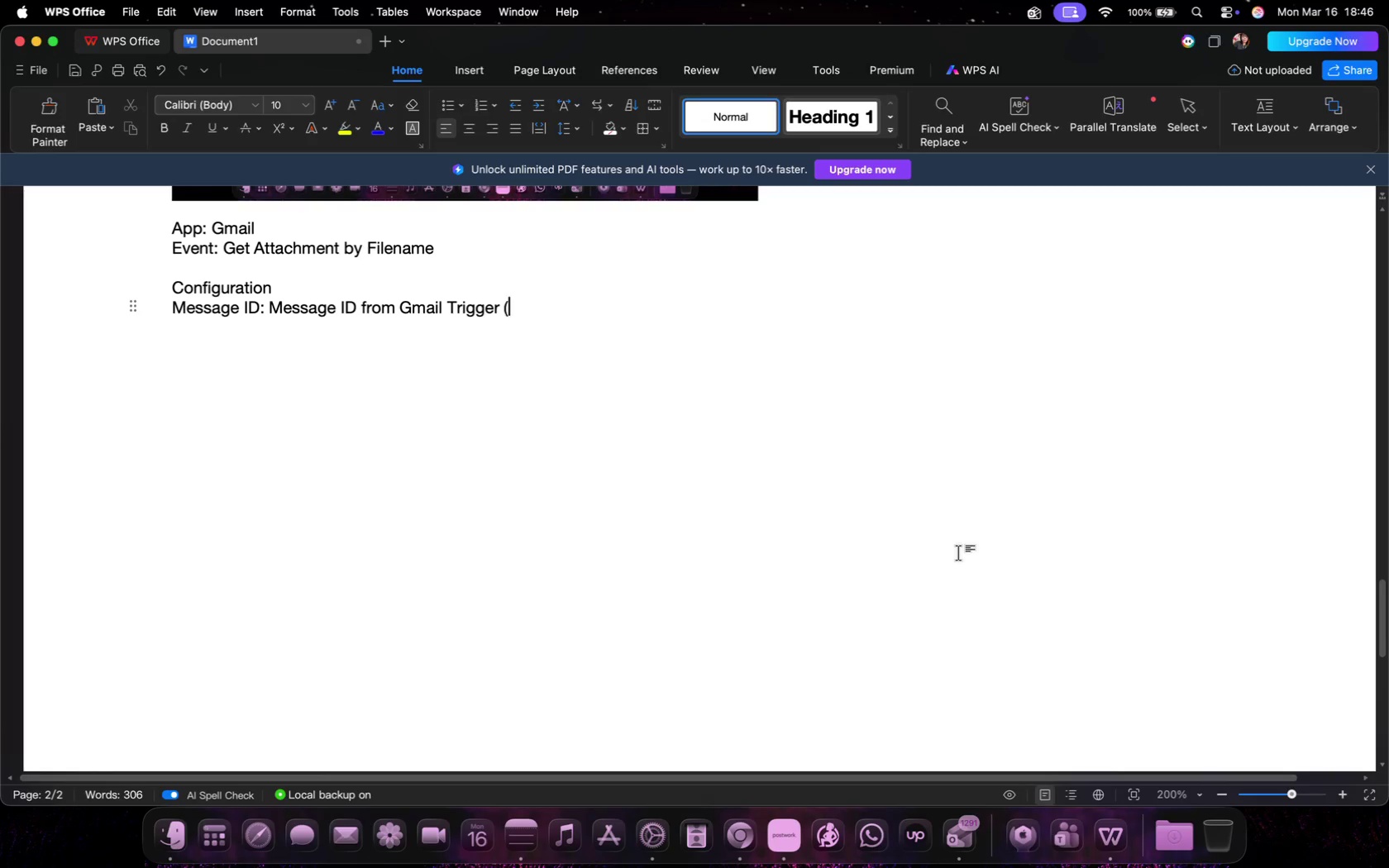 
 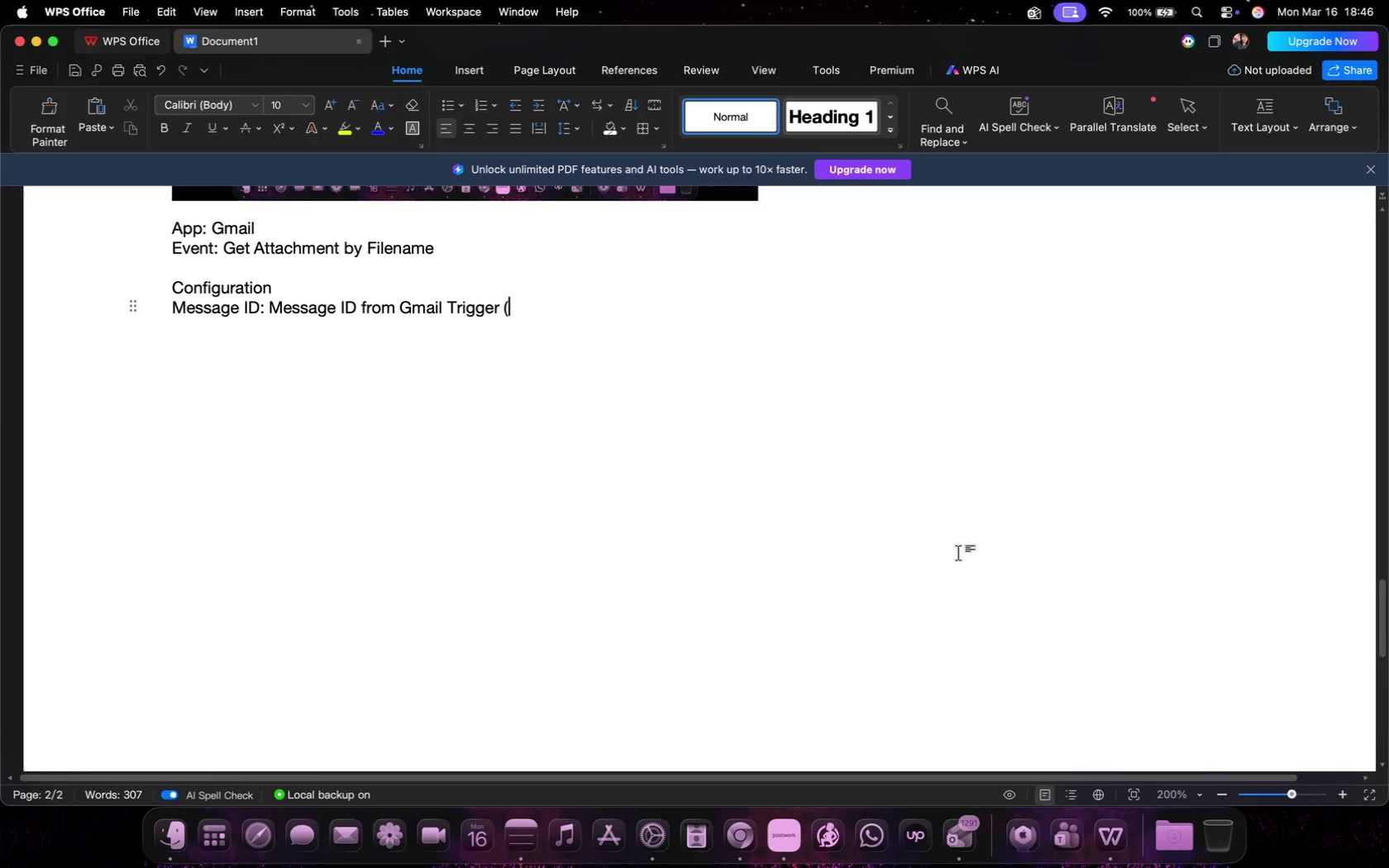 
key(Enter)
 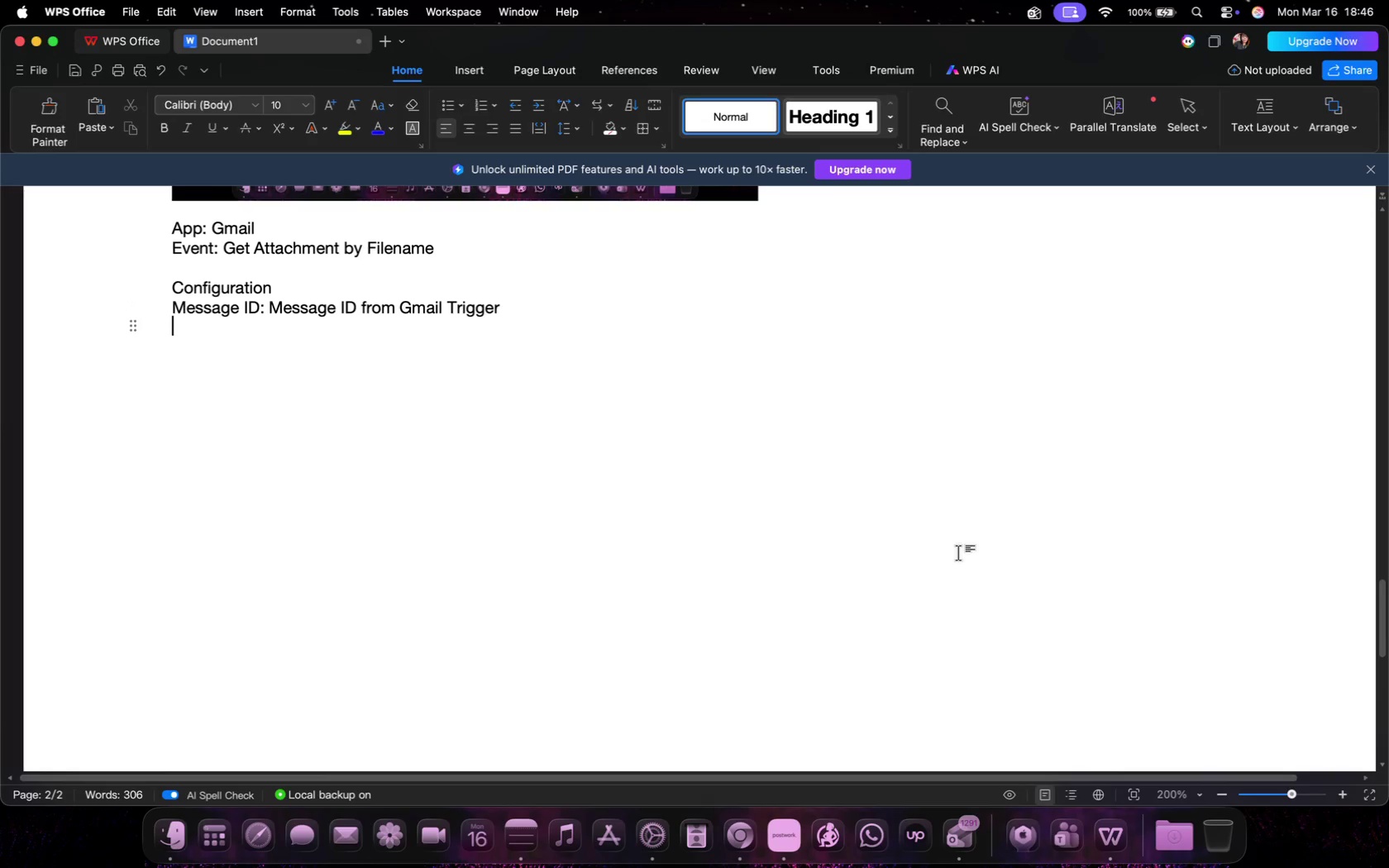 
type(Attachmnt Filenme: Filenme from Loop Step)
 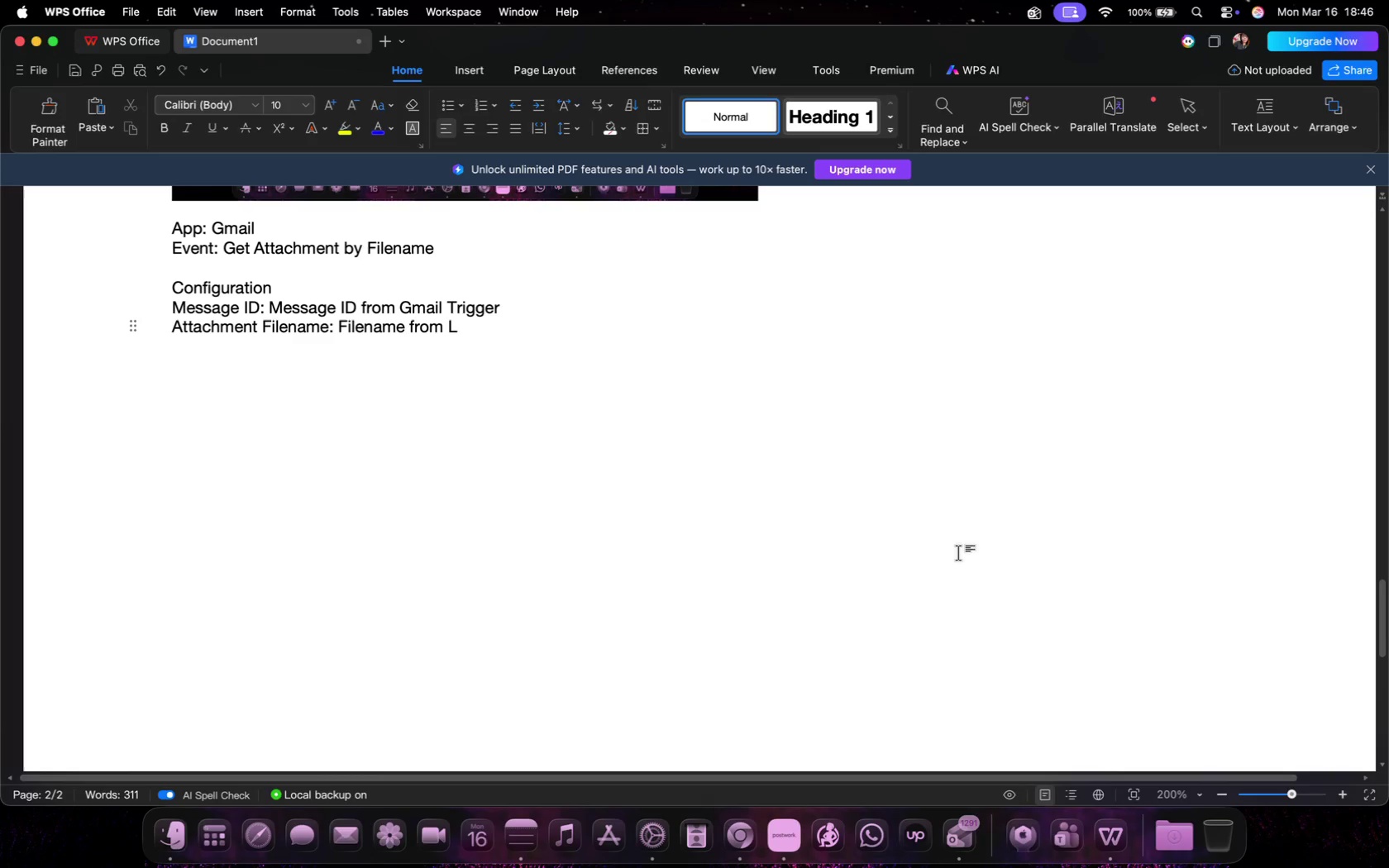 
key(Enter)
 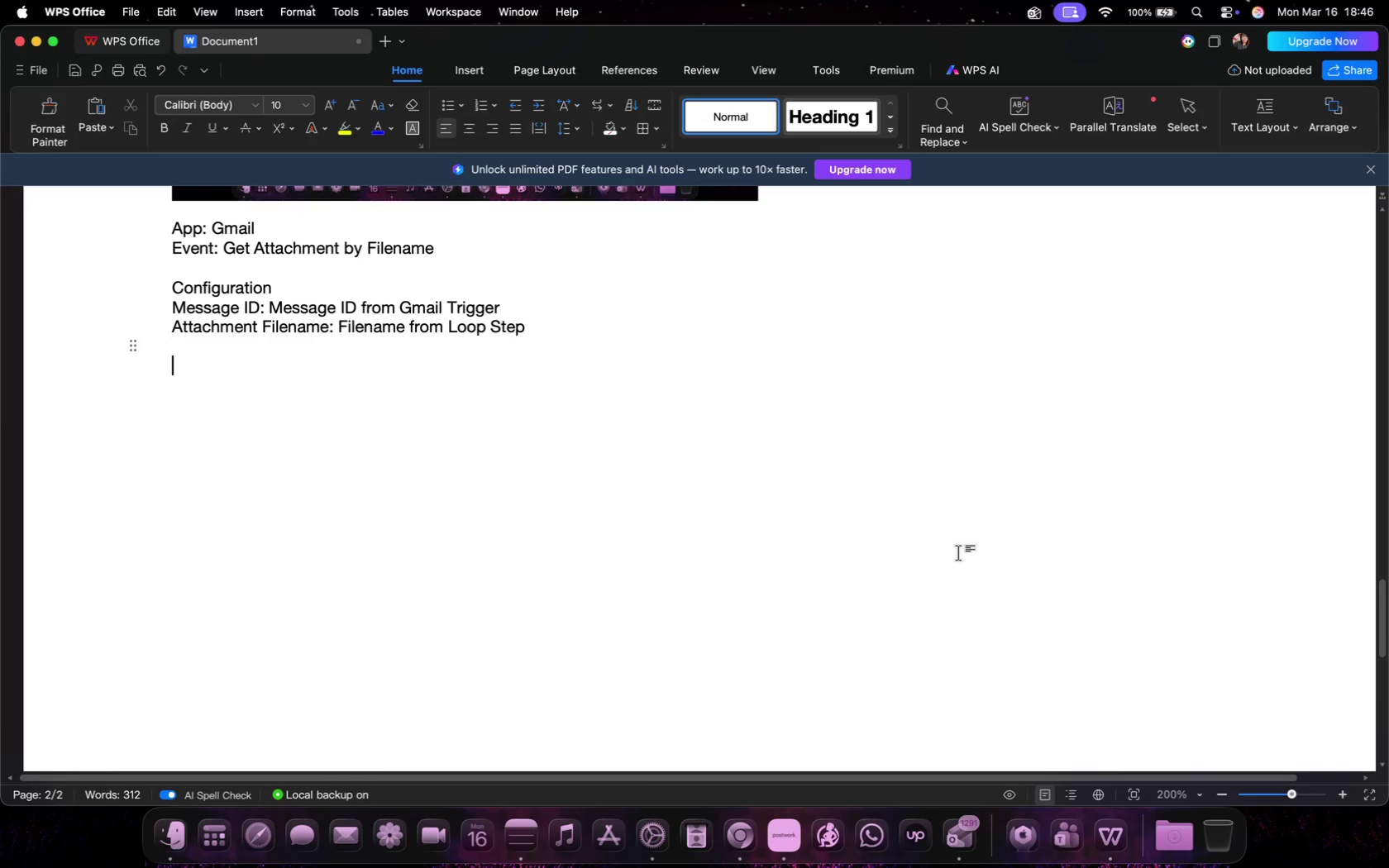 
key(Enter)
 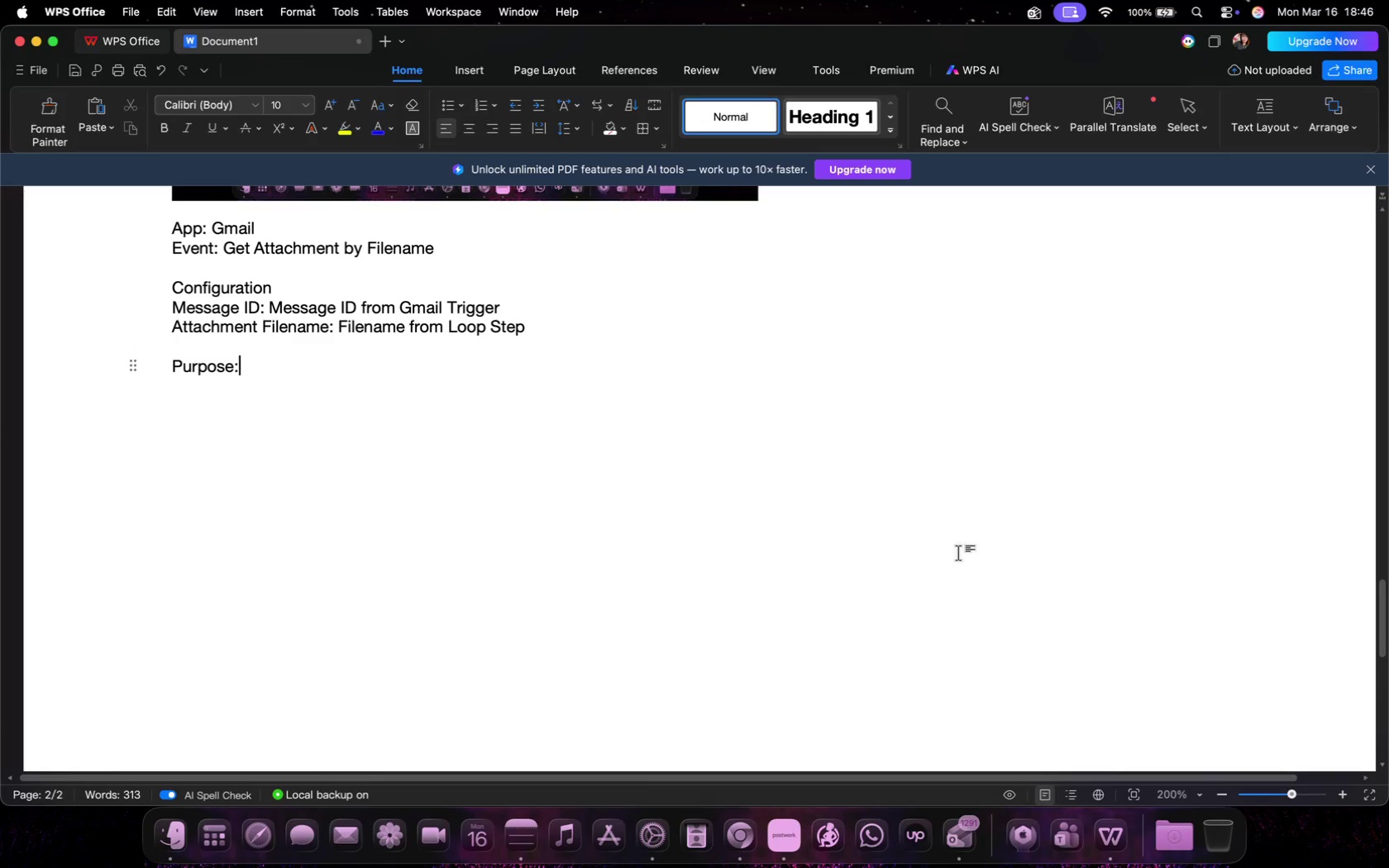 
type(Purpose:)
key(Backspace)
 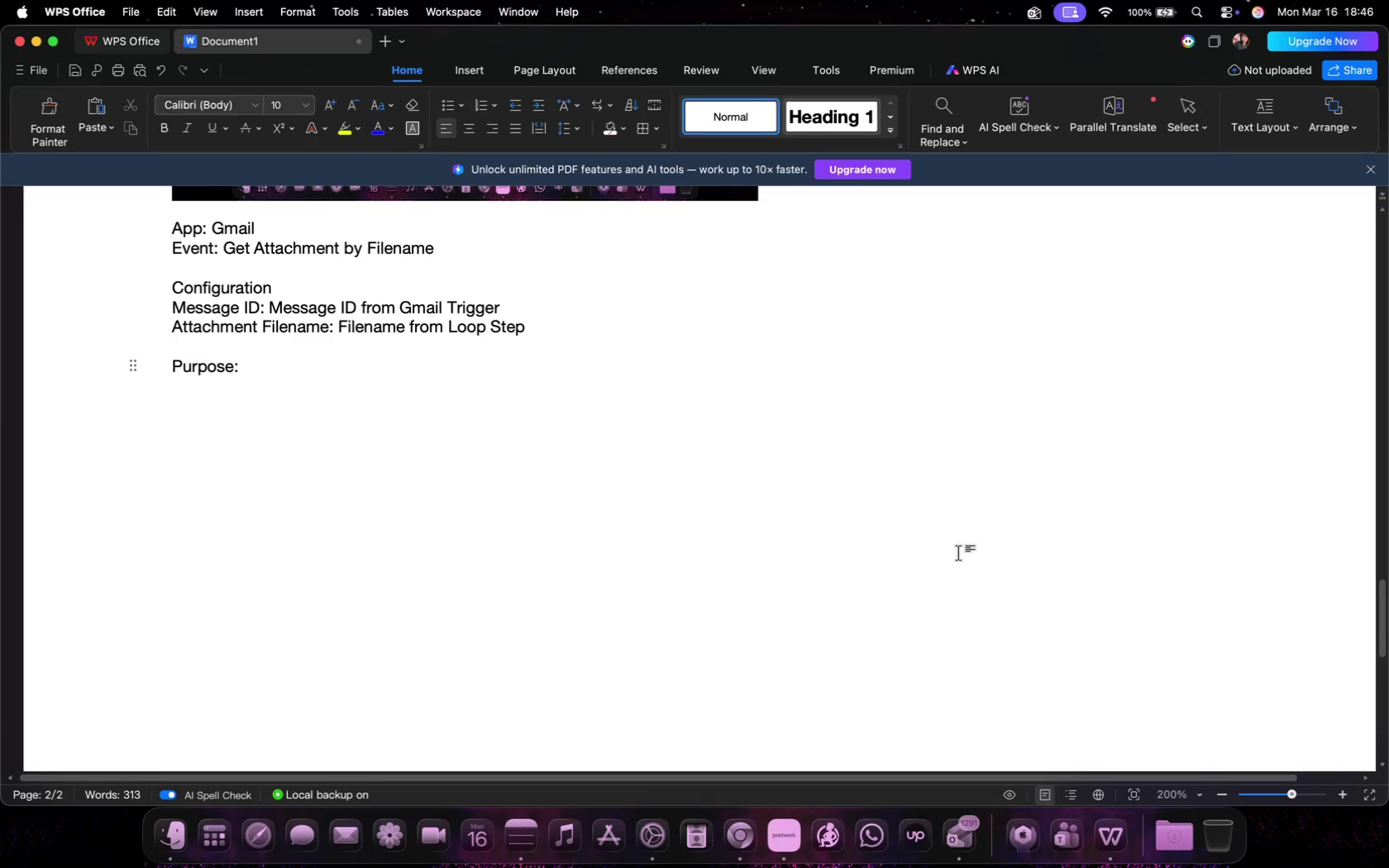 
key(Enter)
 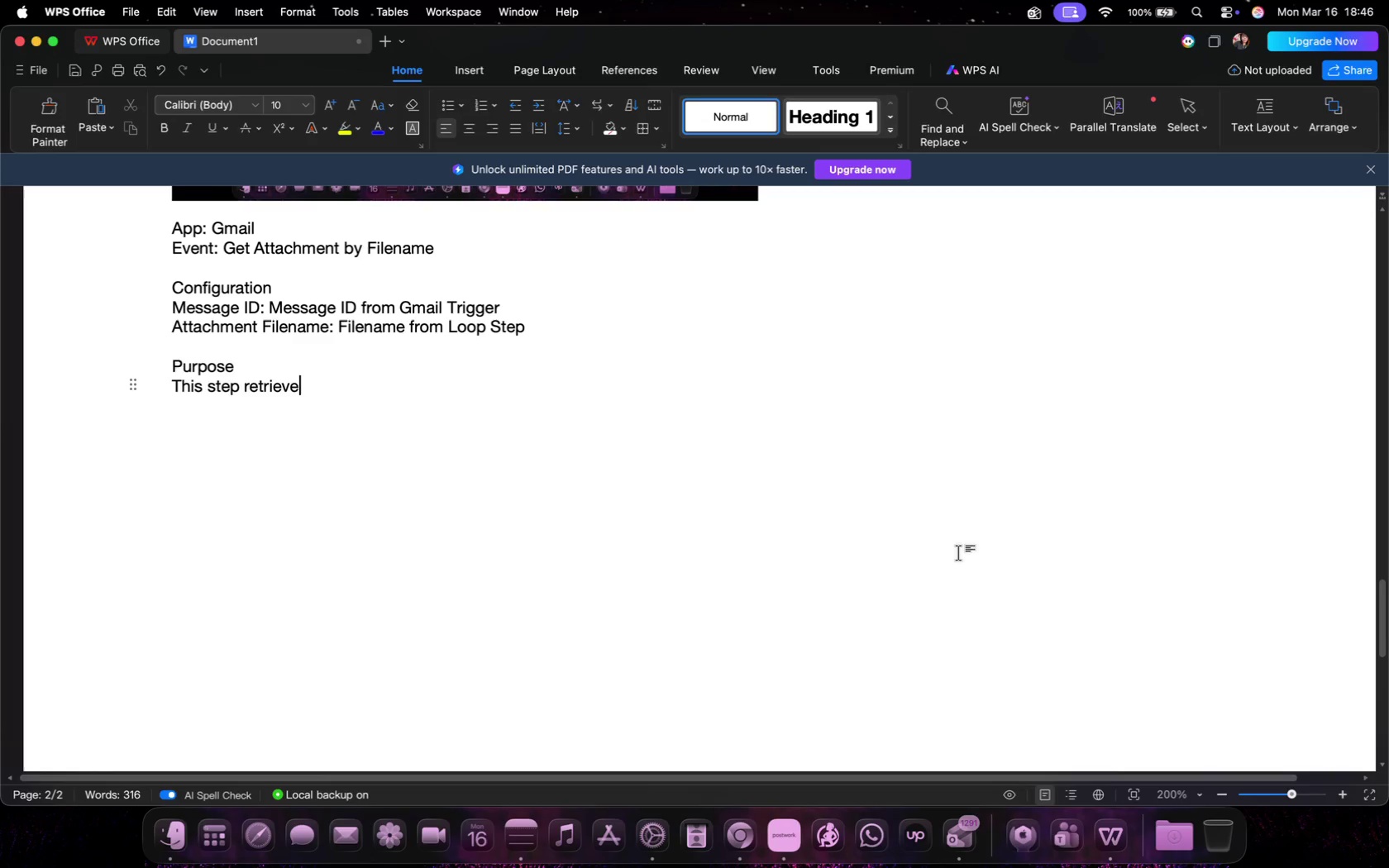 
type(This step retrieves the actual attachmnt file from the email so it can be processed nd uploaded to Google Drive. )
 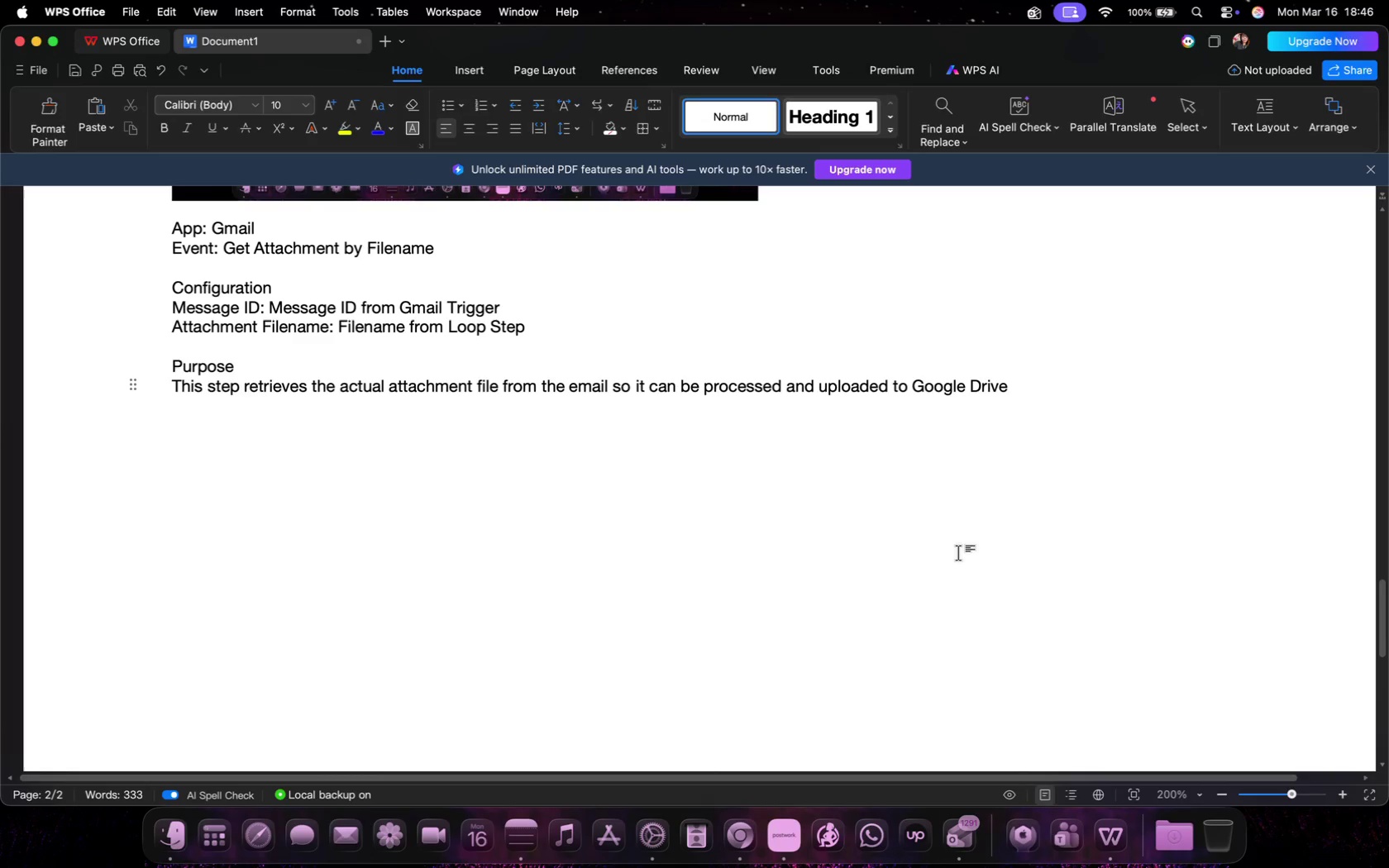 
key(Enter)
 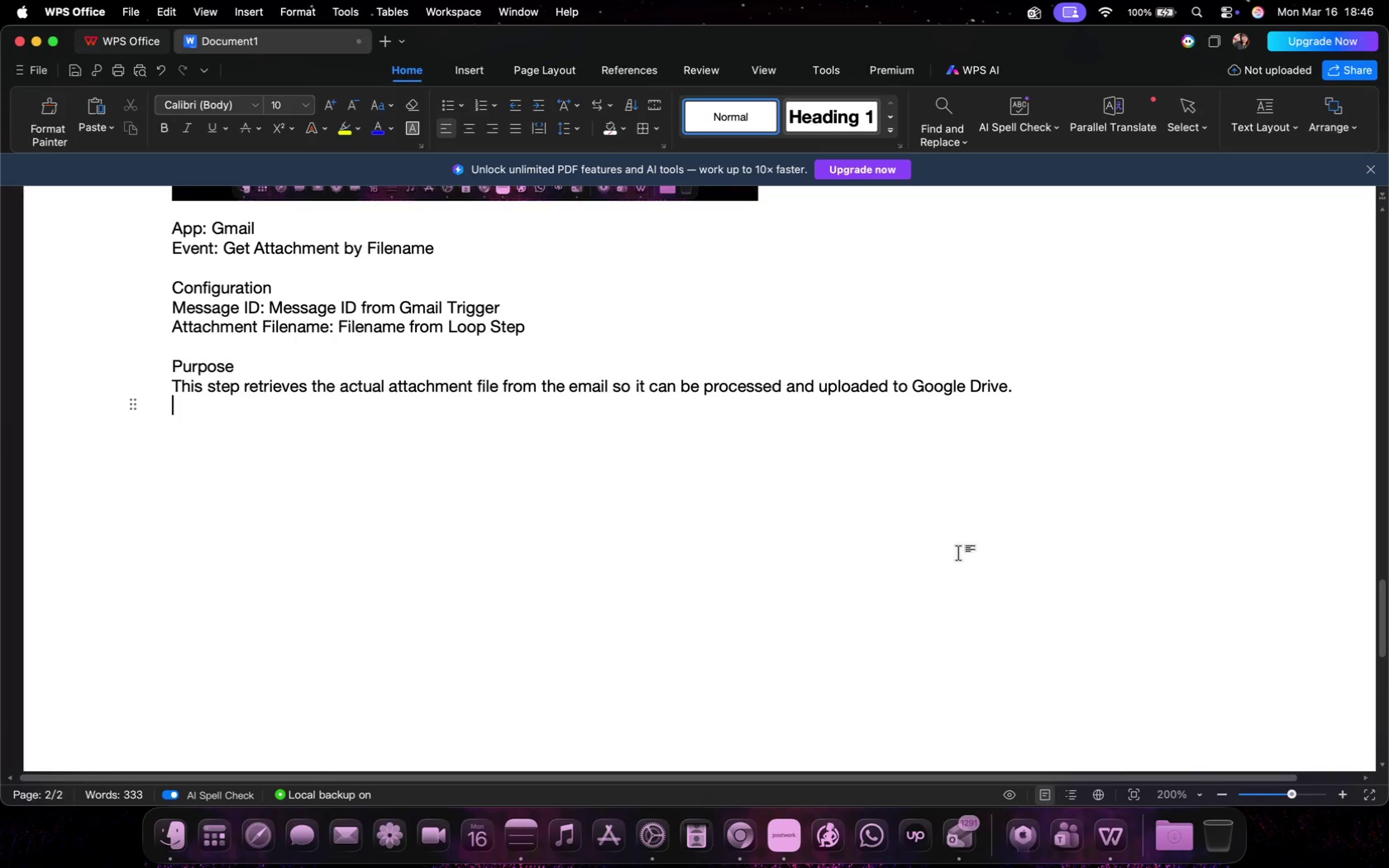 
wait(10.87)
 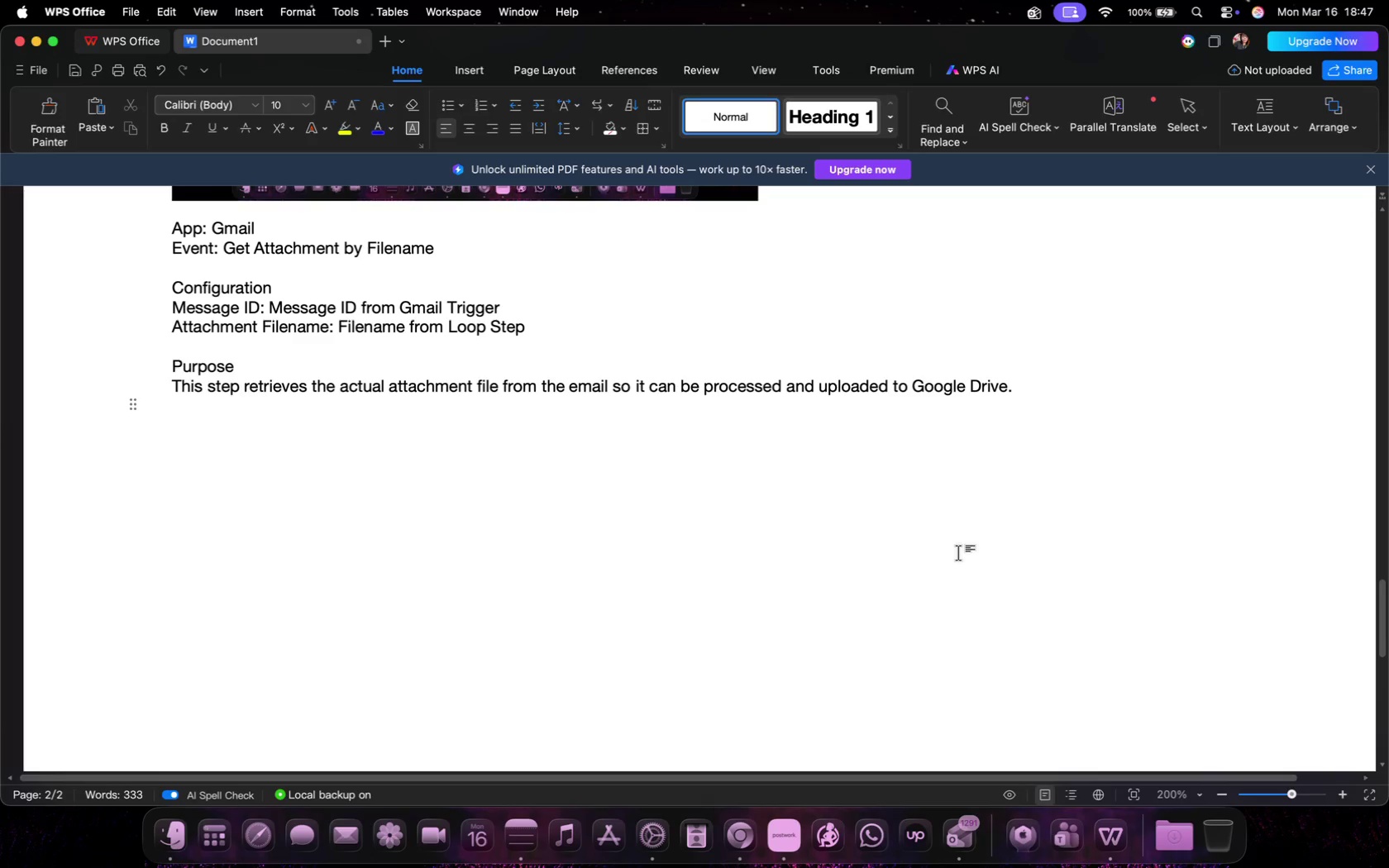 
key(Enter)
 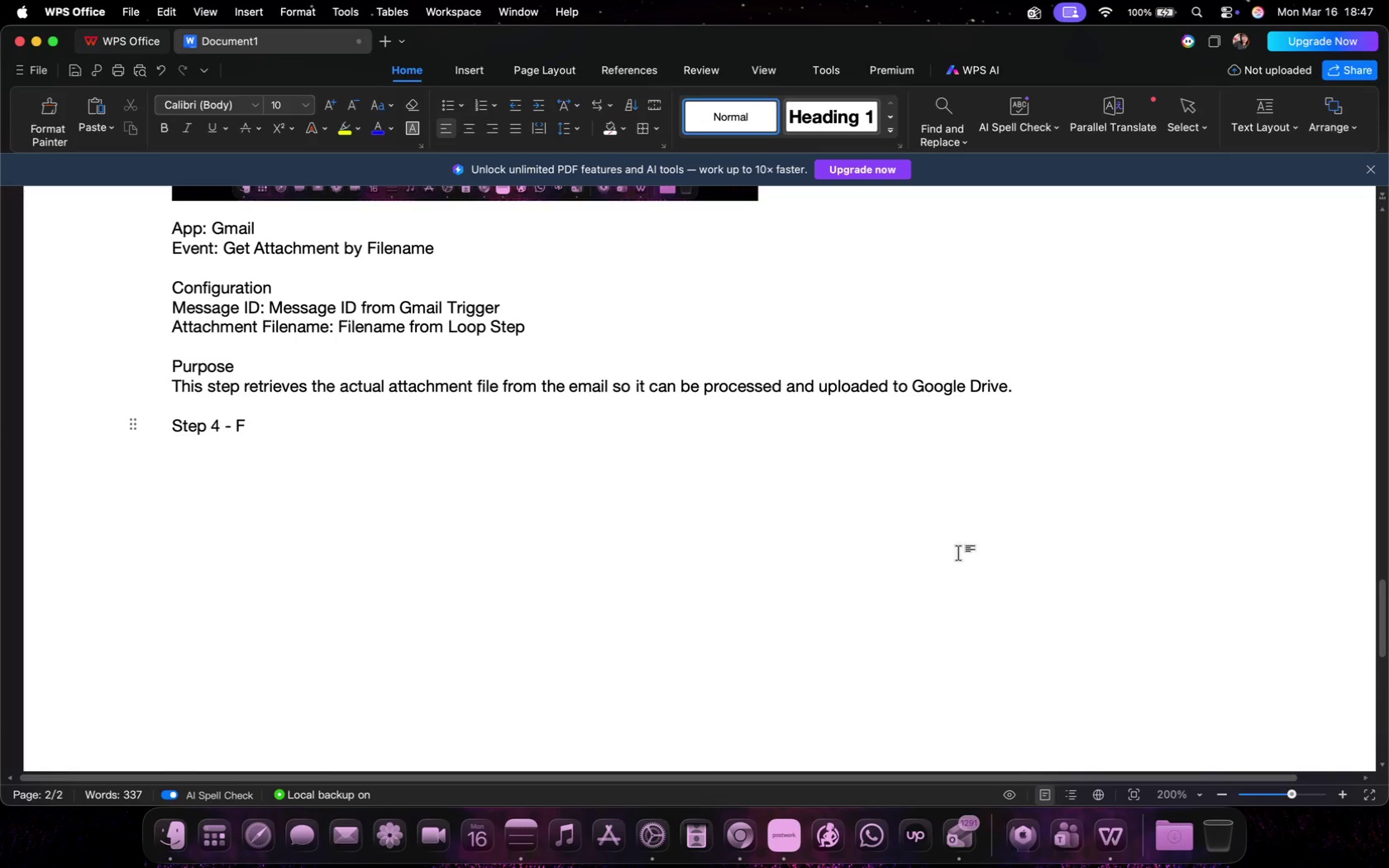 
type(Step 4 - Formatter: Generte Monthly Folder Nme)
 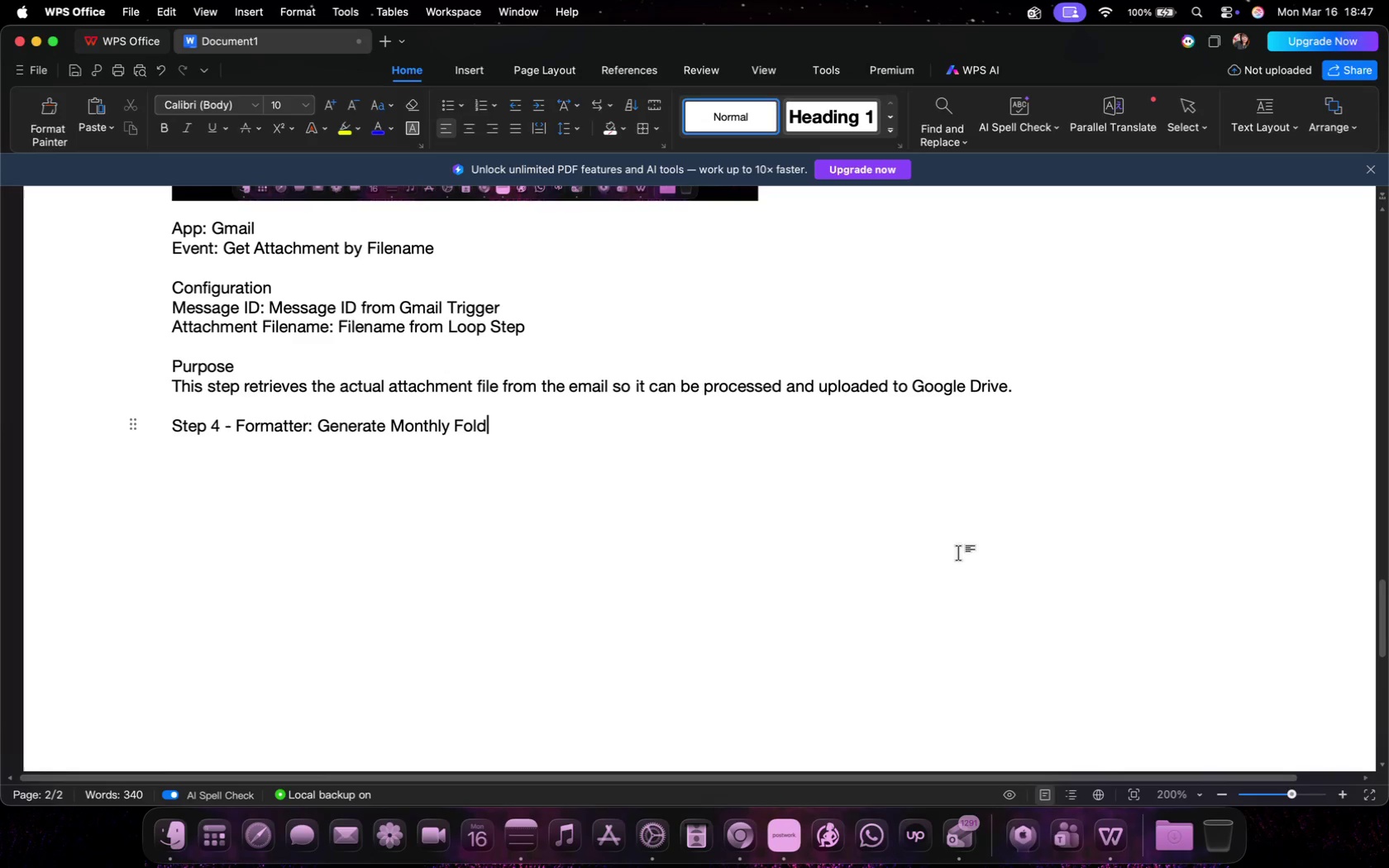 
 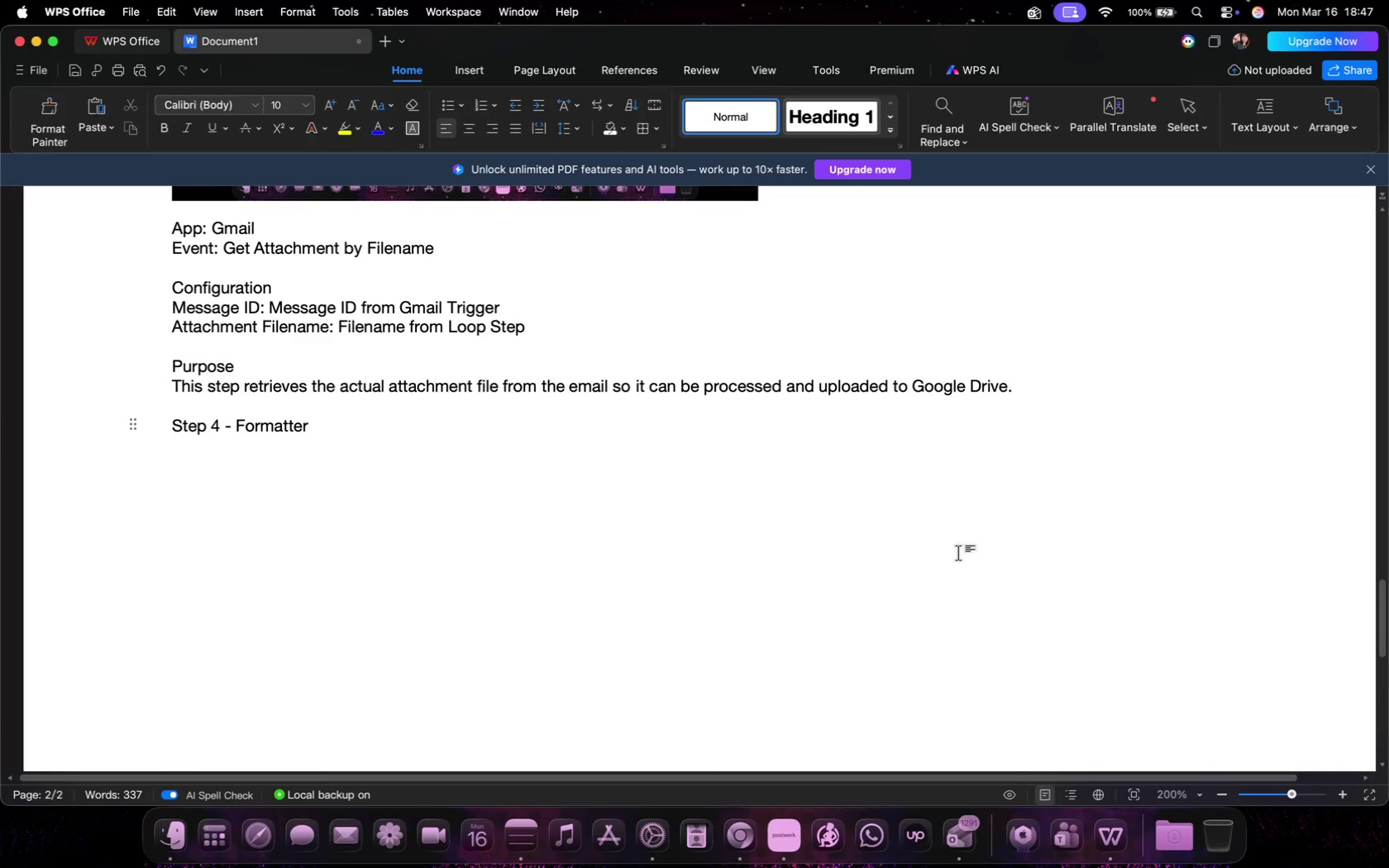 
hold_key(key=A, duration=0.35)
 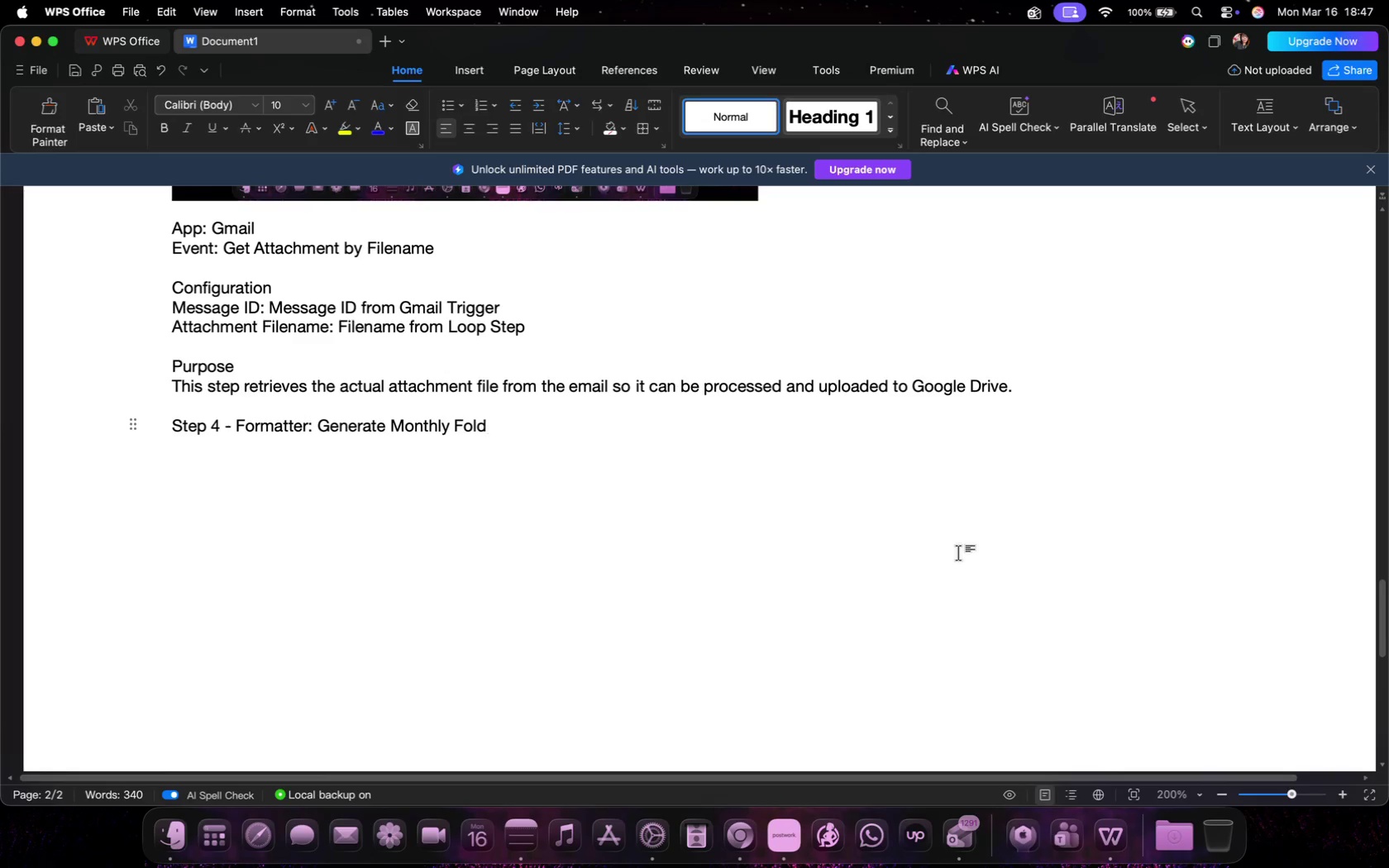 
key(Enter)
 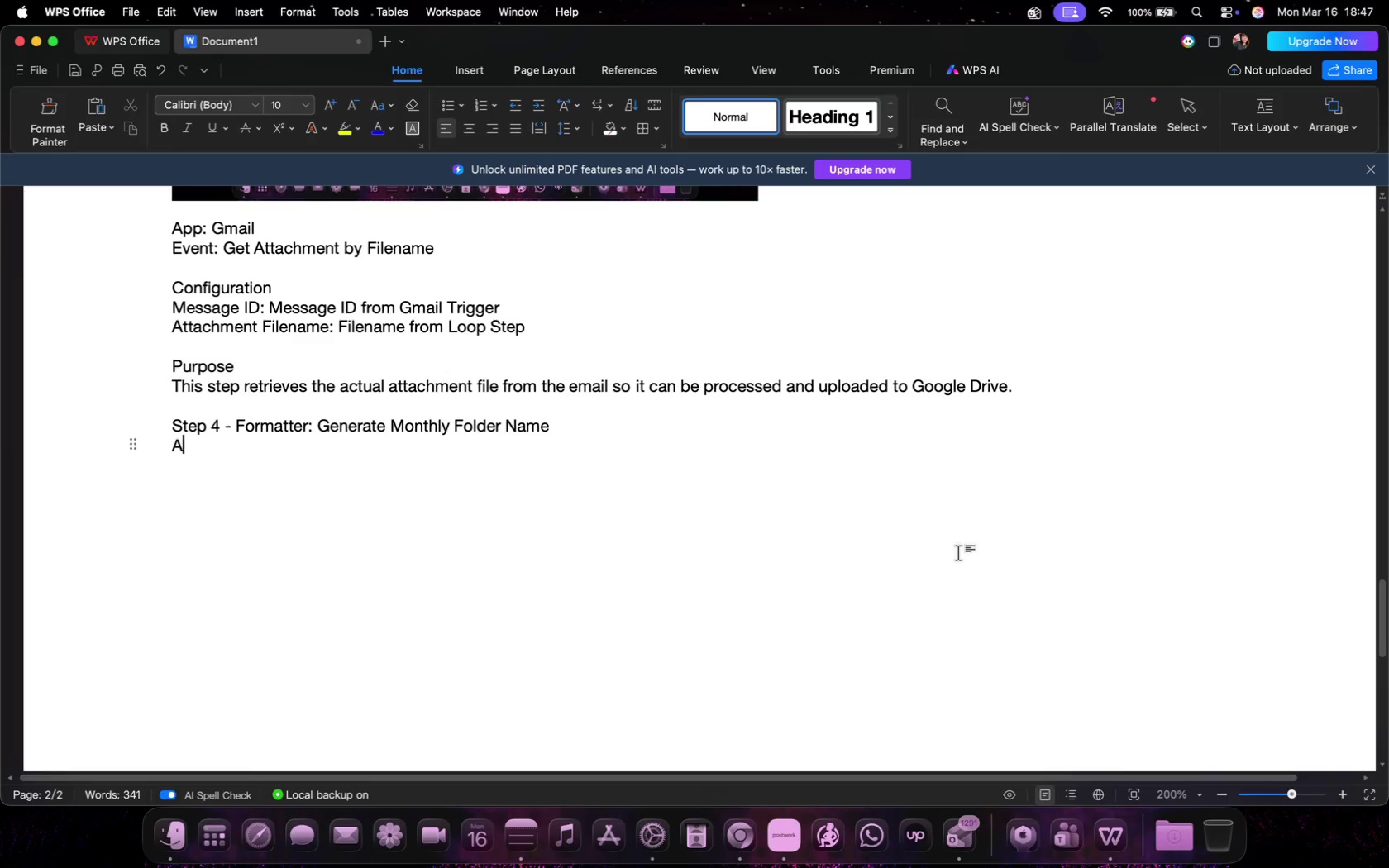 
key(Shift+A)
 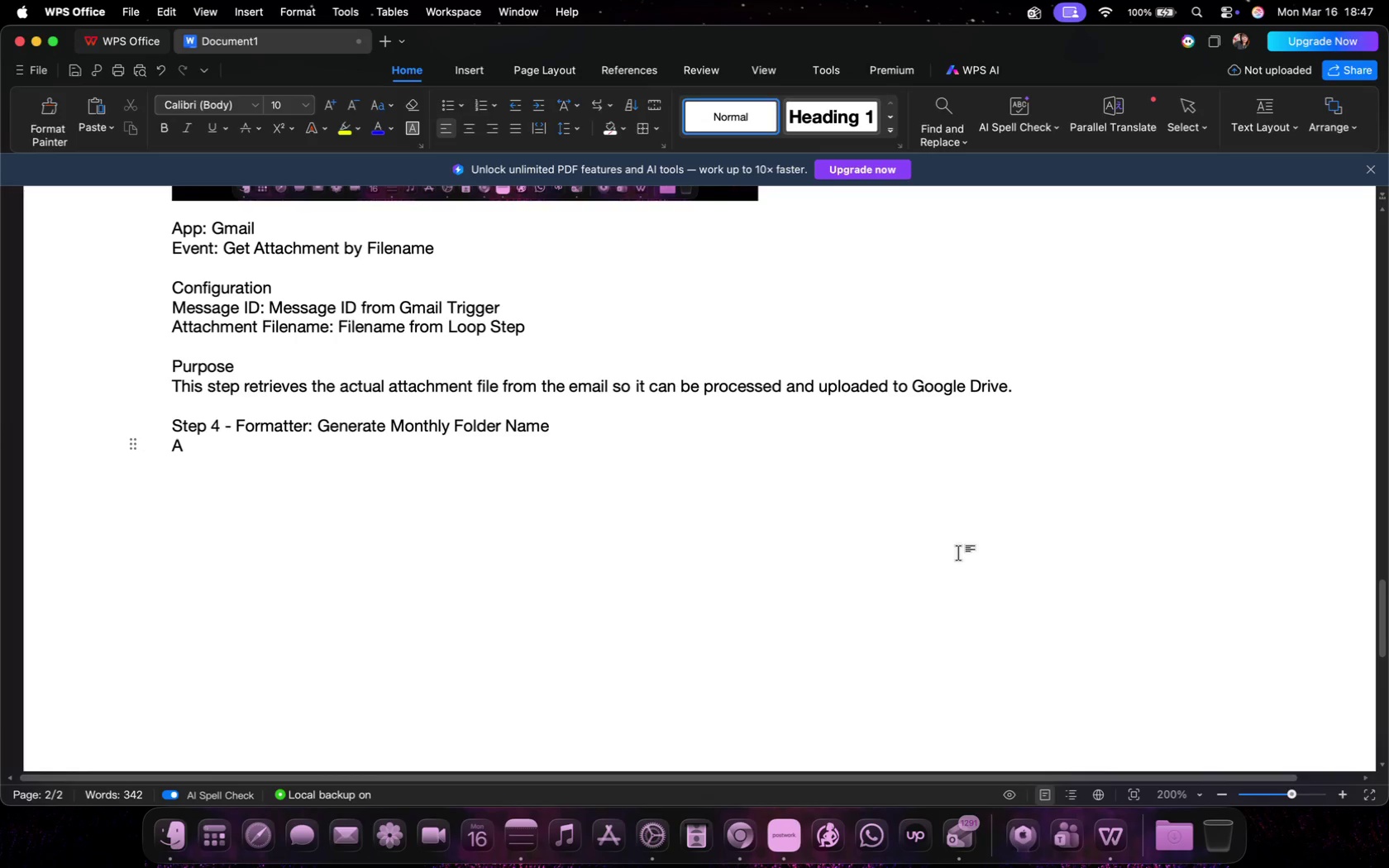 
key(Backspace)
 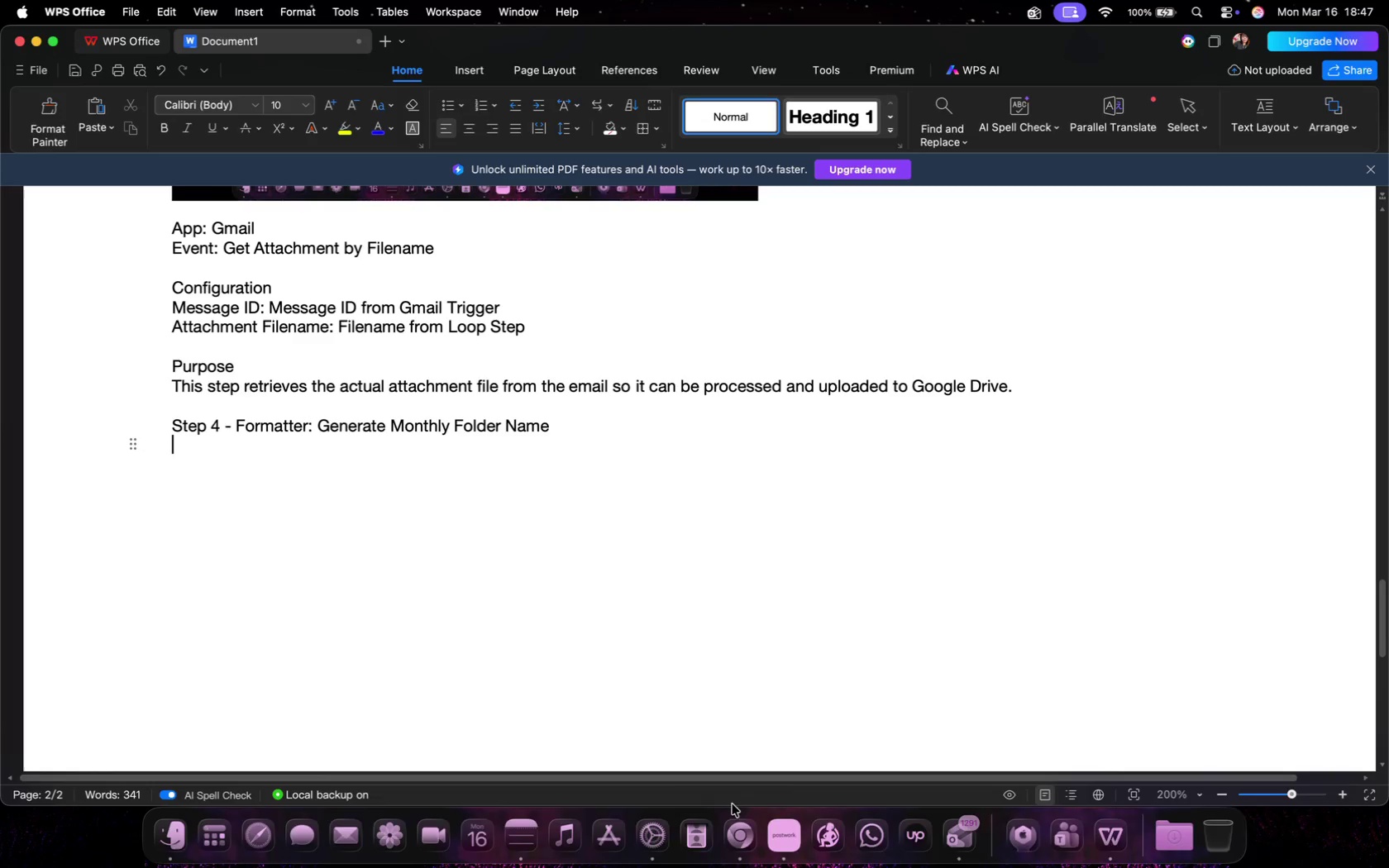 
left_click([750, 830])
 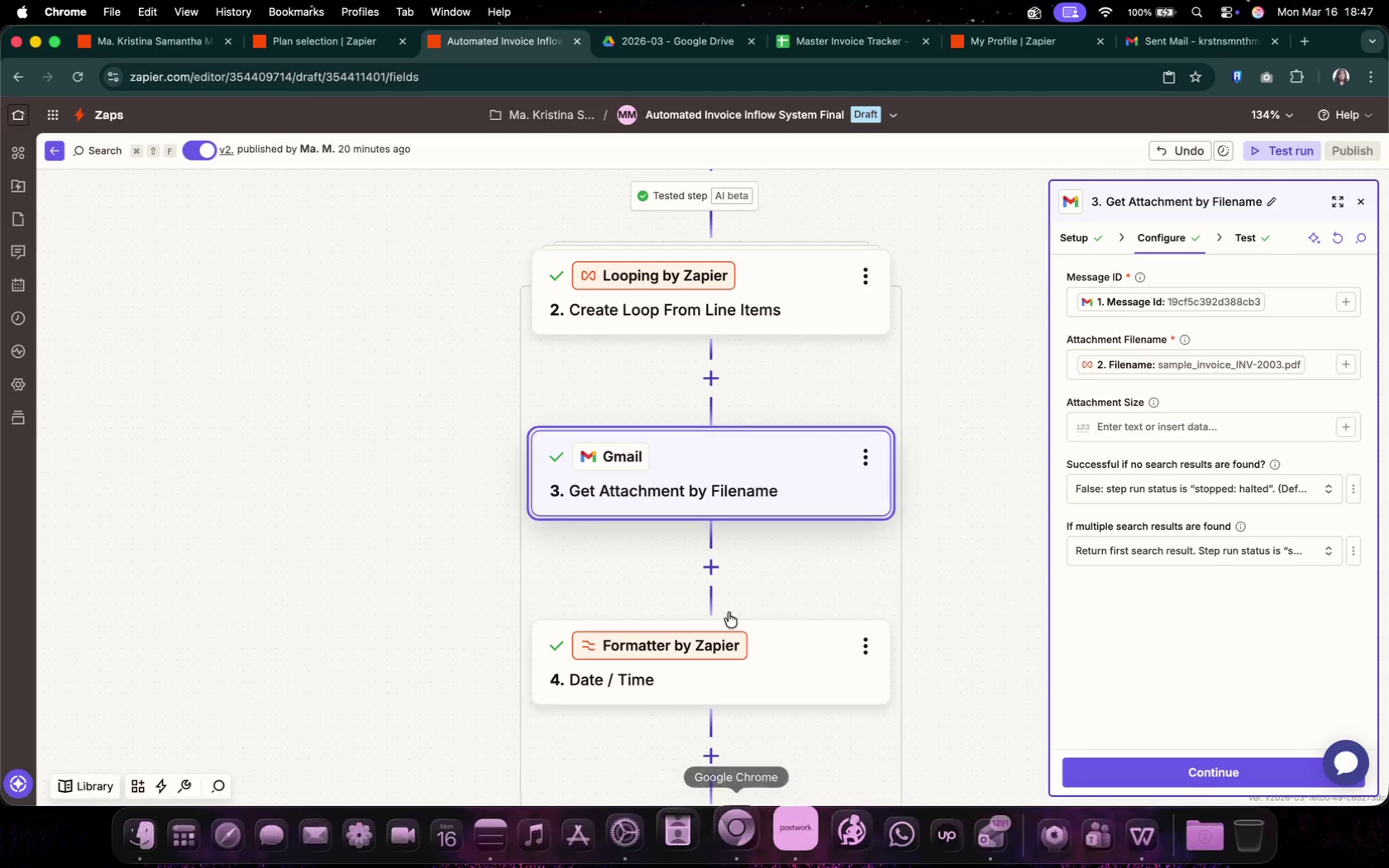 
left_click([819, 667])
 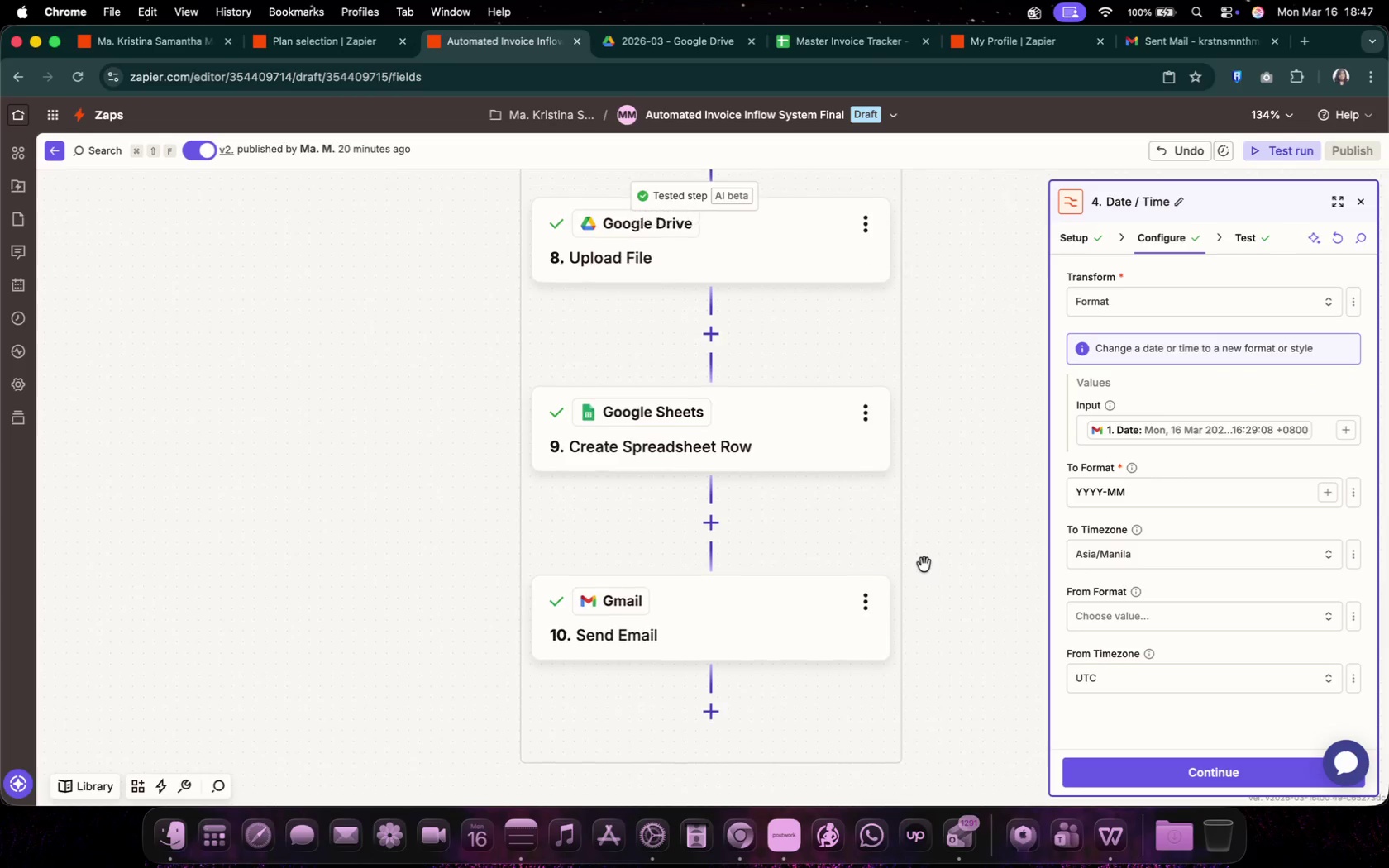 
scroll: coordinate [950, 545], scroll_direction: down, amount: 11.0
 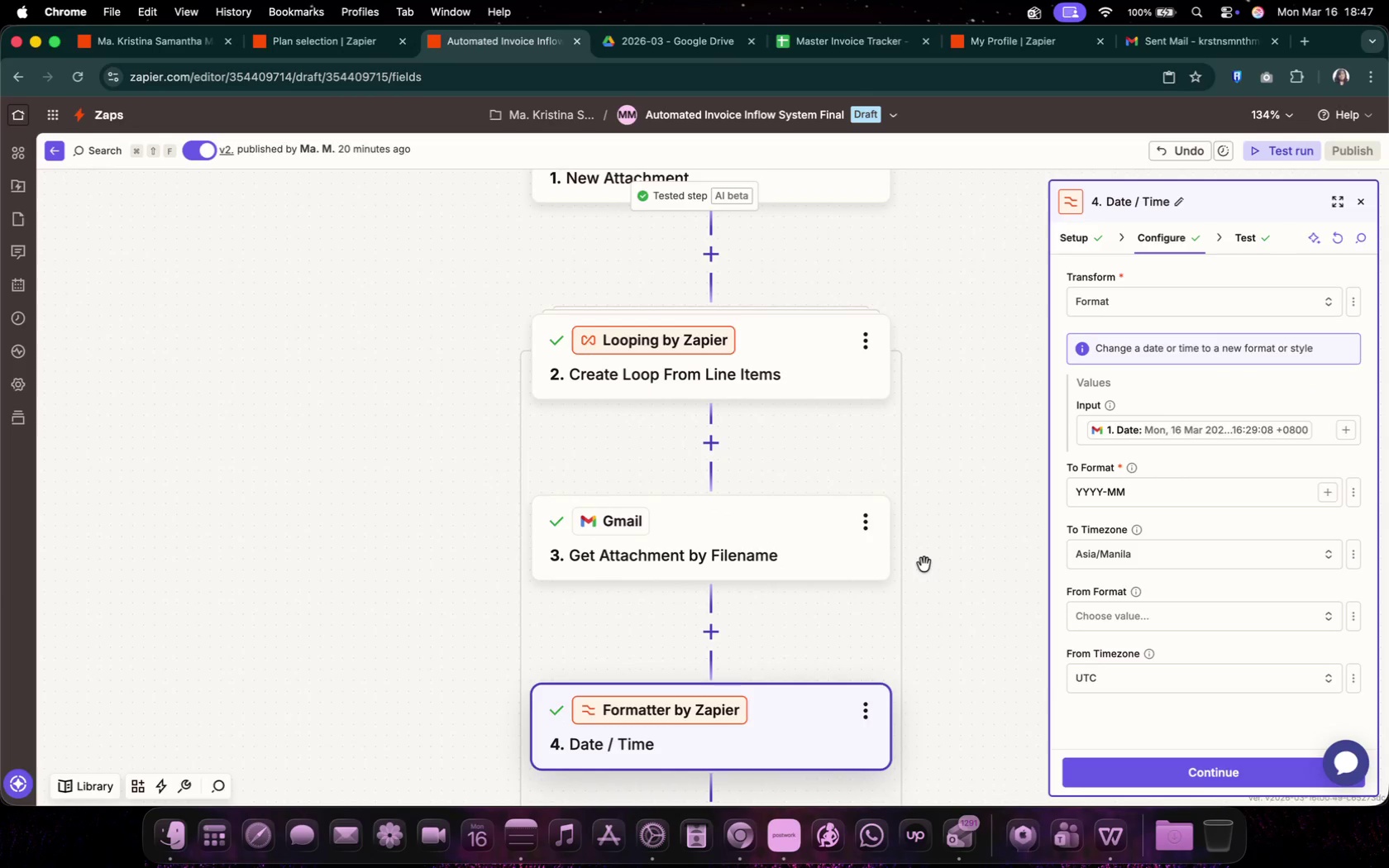 
key(Meta+Shift+3)
 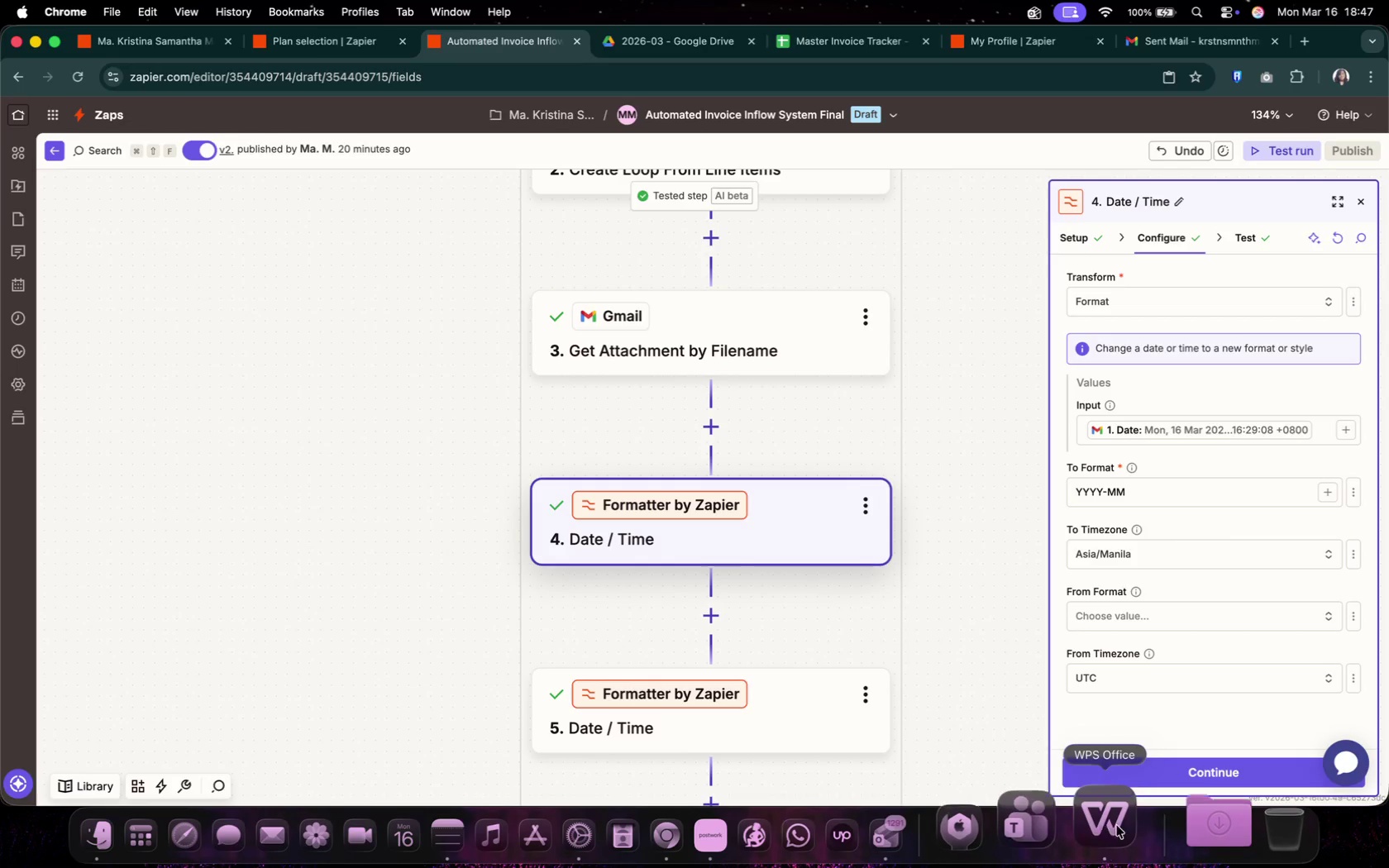 
left_click([1100, 827])
 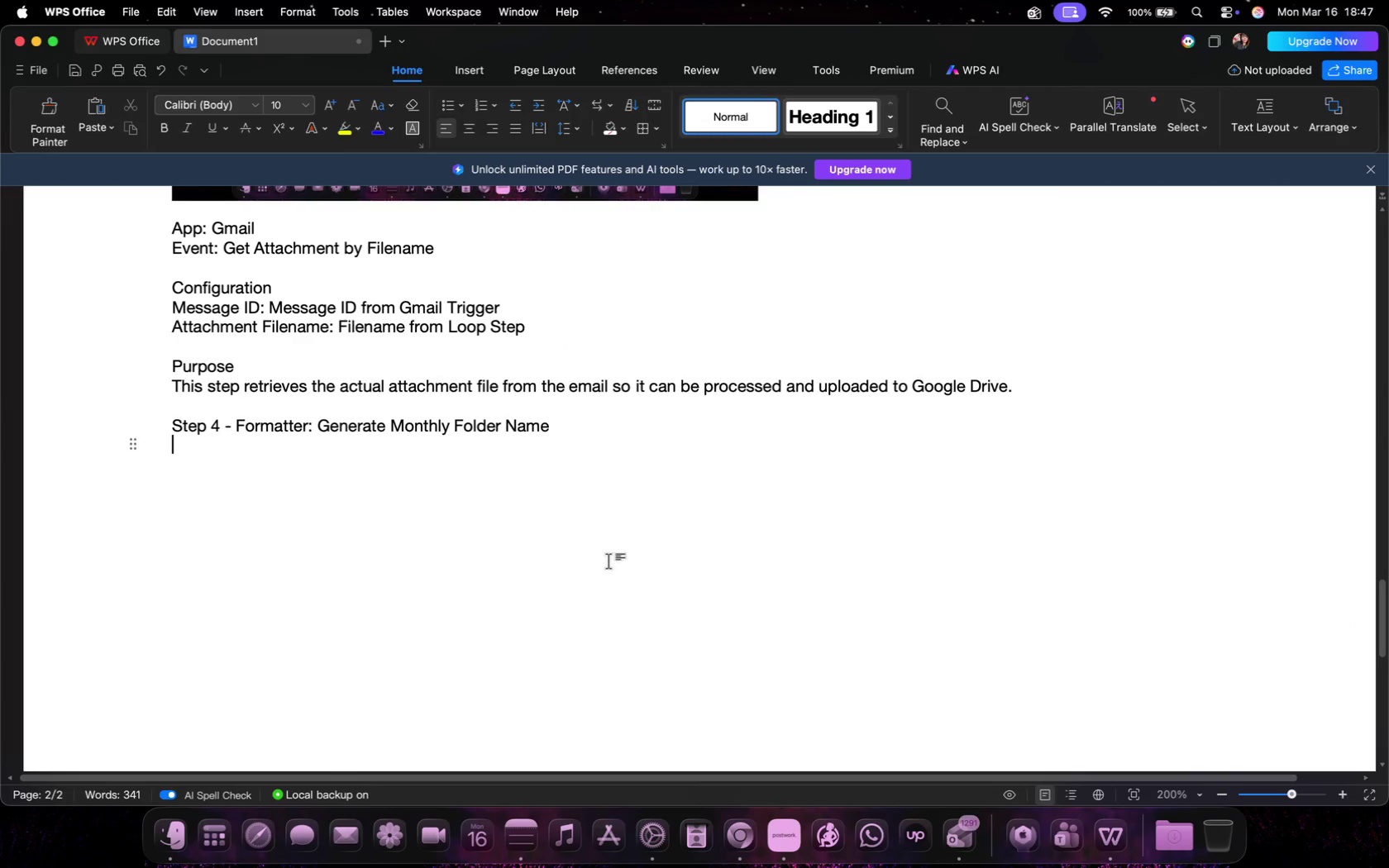 
key(Meta+CommandLeft)
 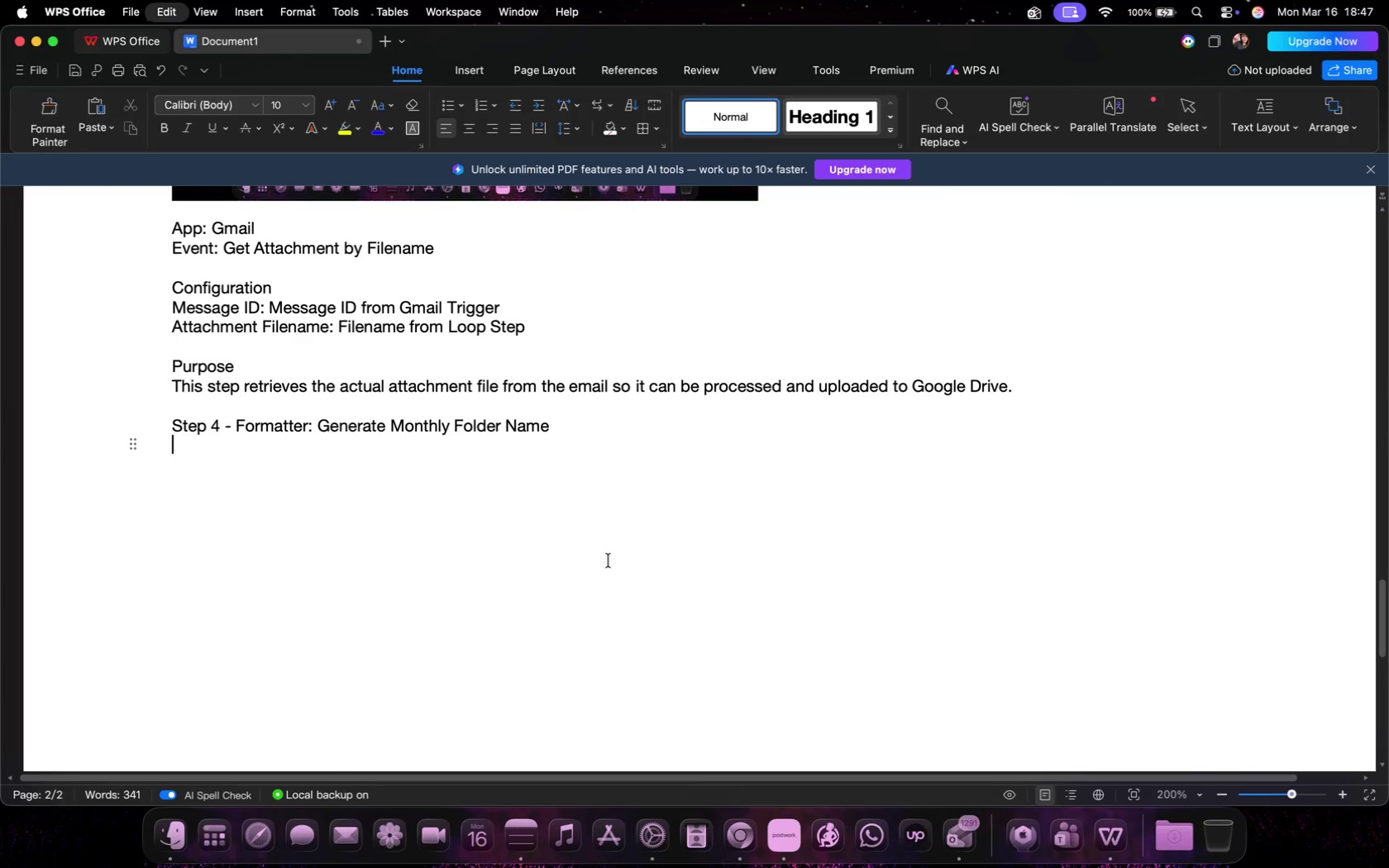 
key(Meta+V)
 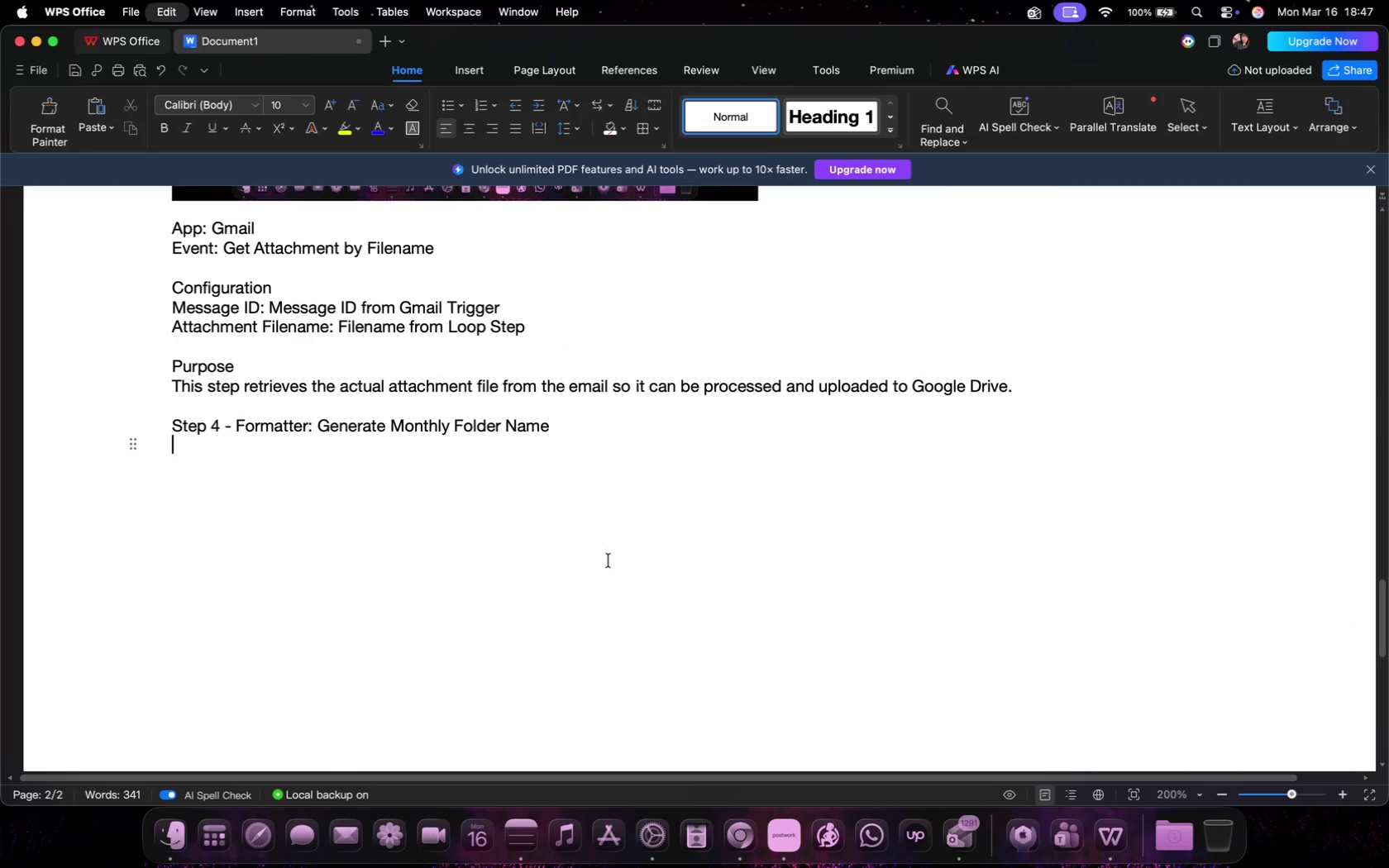 
scroll: coordinate [736, 545], scroll_direction: down, amount: 20.0
 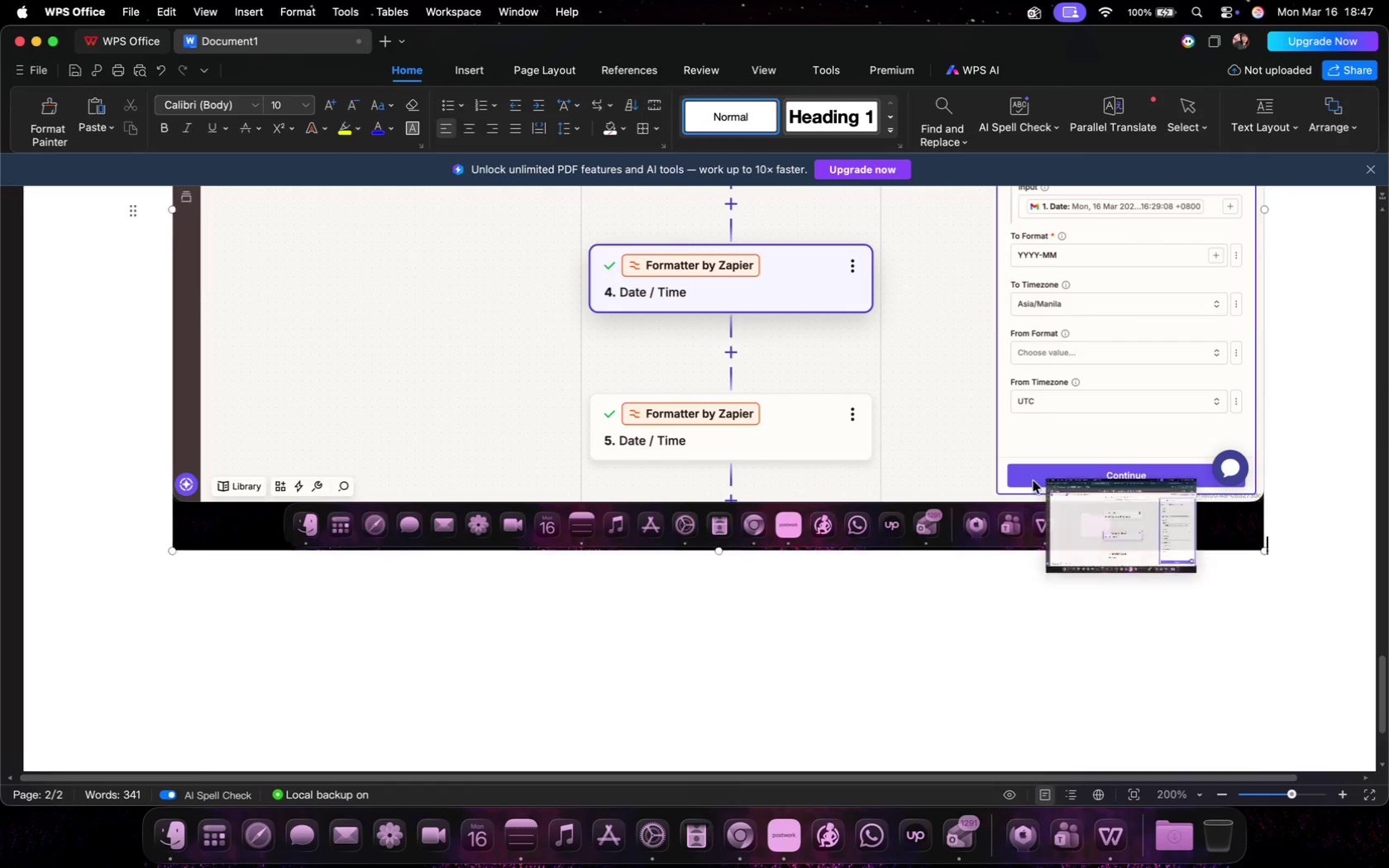 
right_click([1060, 465])
 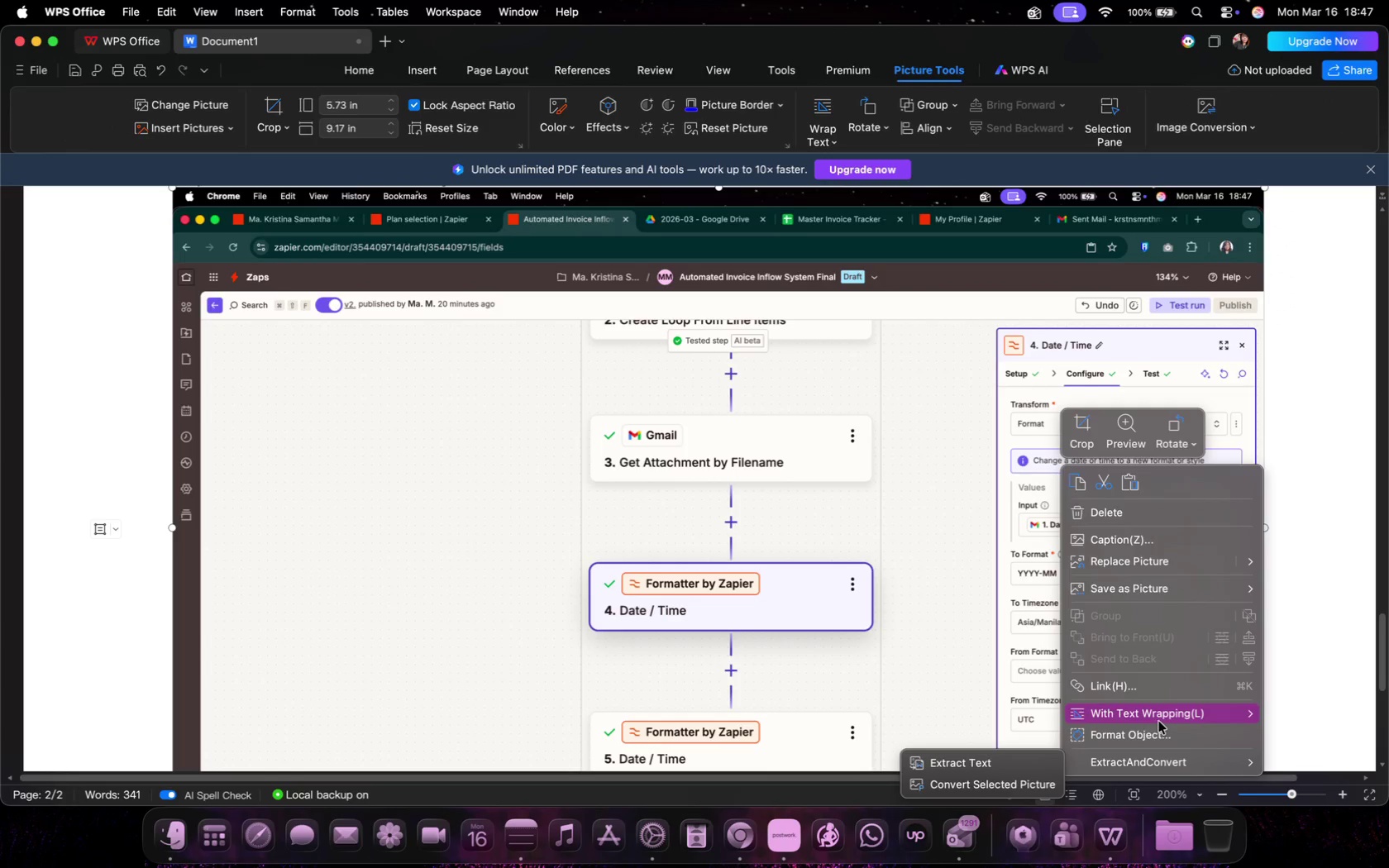 
left_click([1015, 737])
 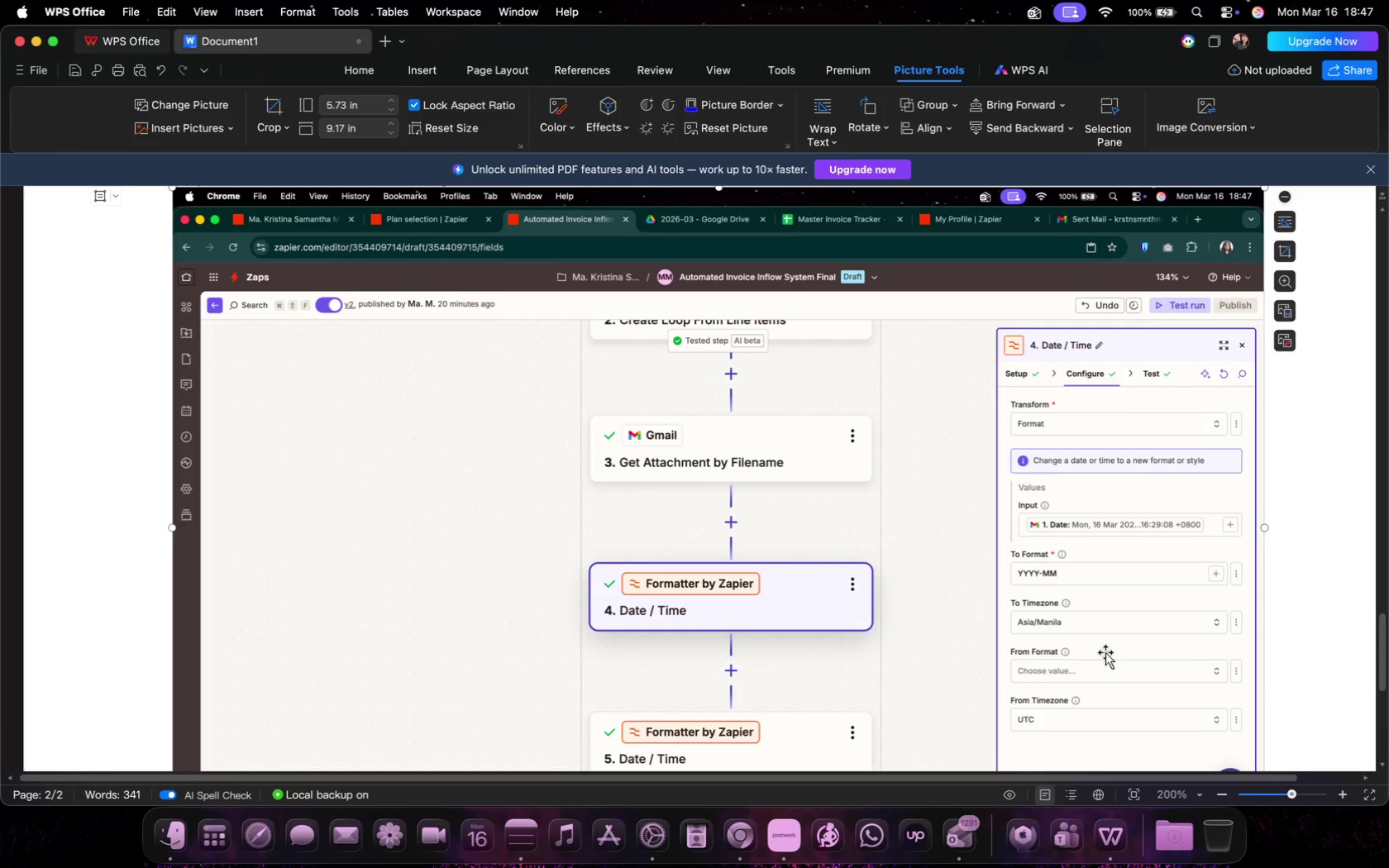 
scroll: coordinate [1110, 632], scroll_direction: down, amount: 22.0
 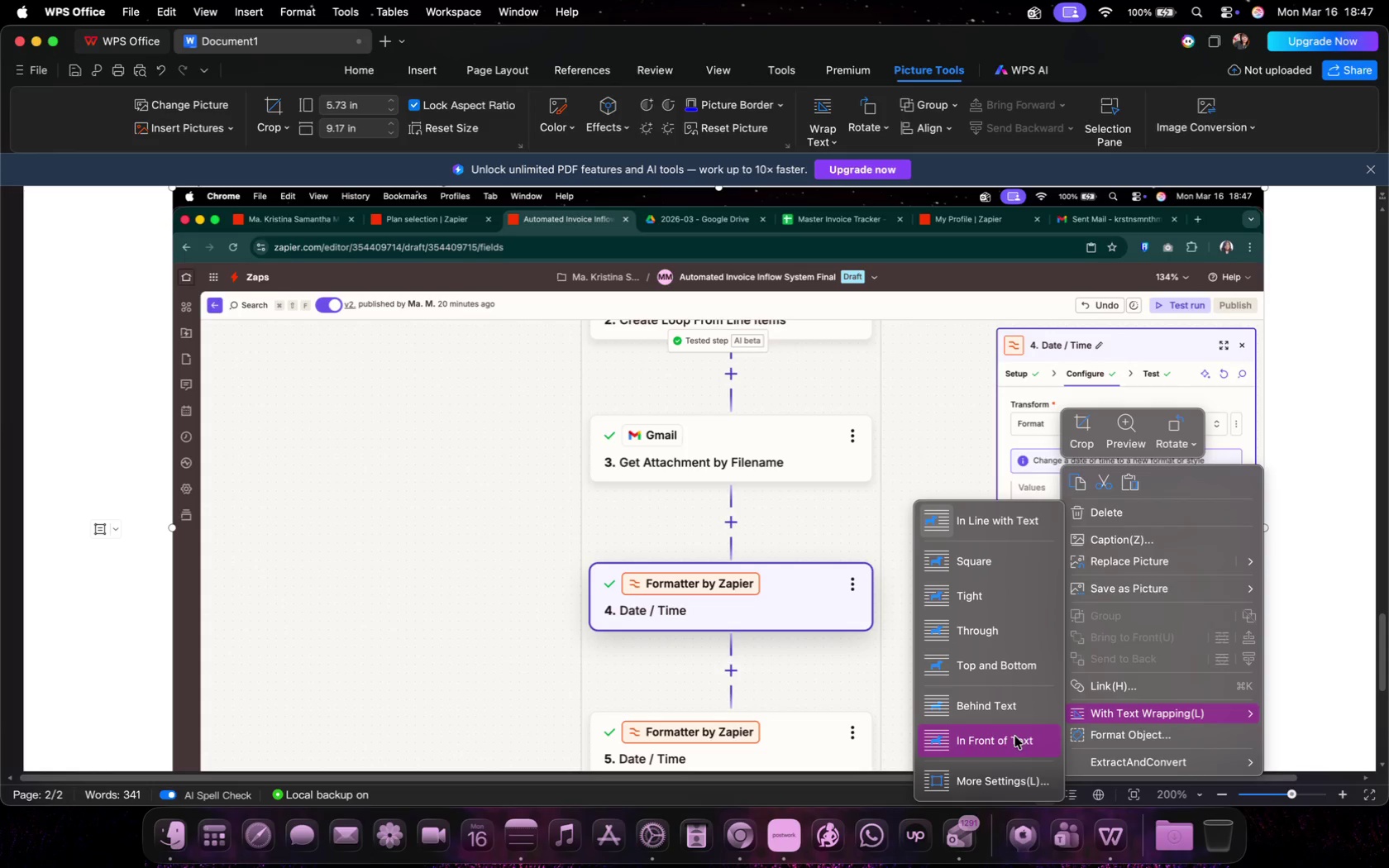 
left_click_drag(start_coordinate=[1262, 503], to_coordinate=[785, 336])
 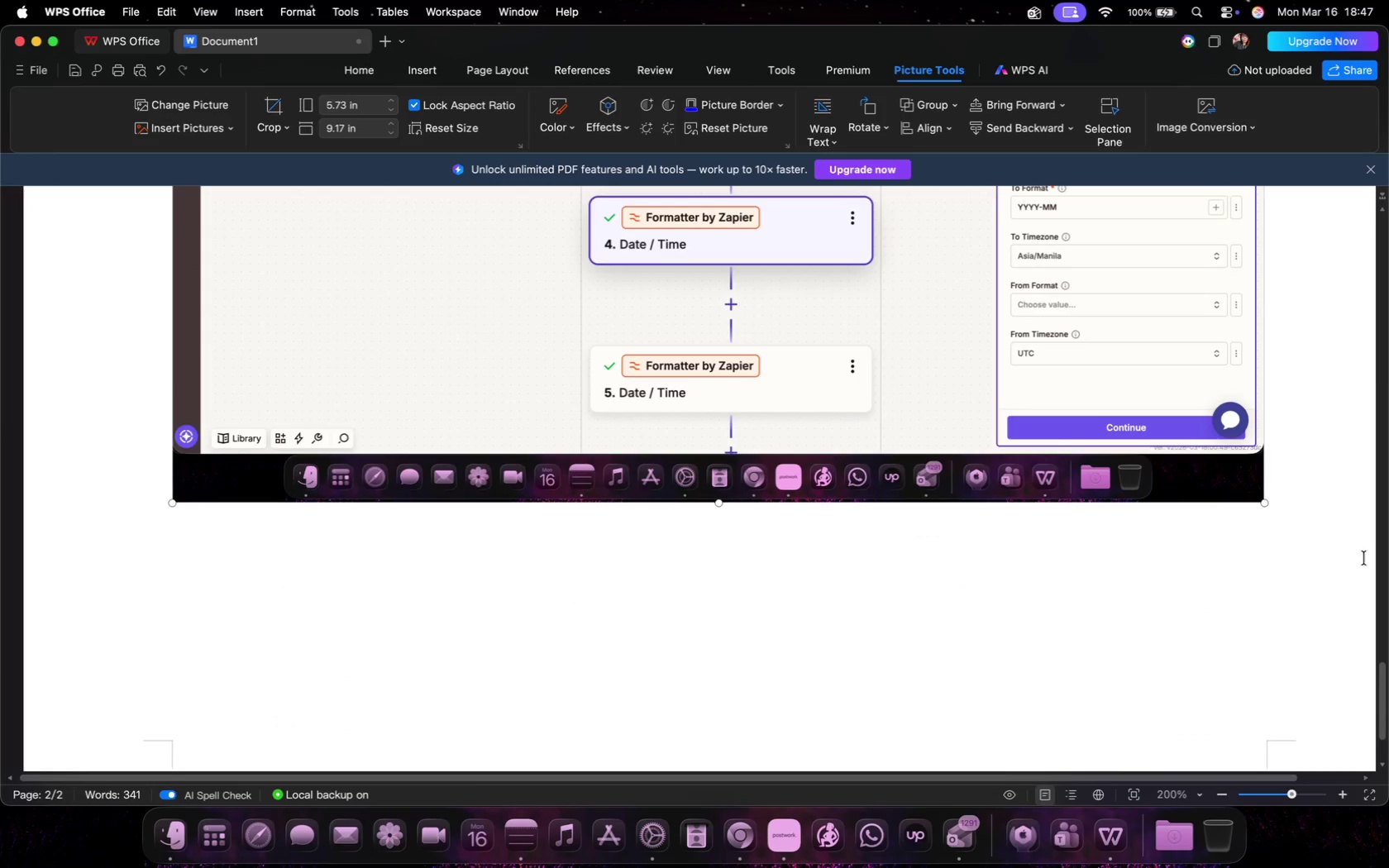 
scroll: coordinate [876, 477], scroll_direction: up, amount: 15.0
 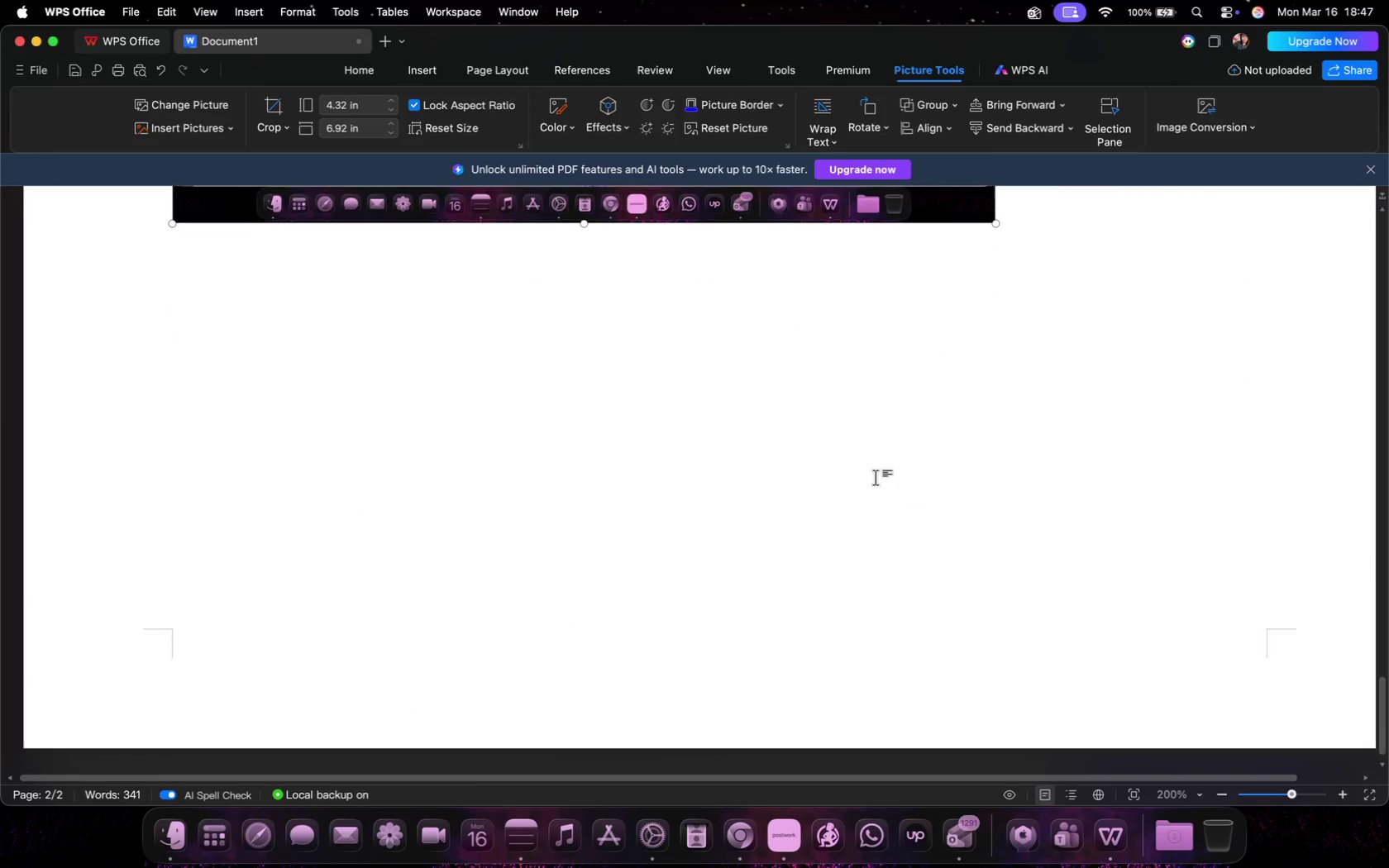 
left_click_drag(start_coordinate=[991, 735], to_coordinate=[659, 569])
 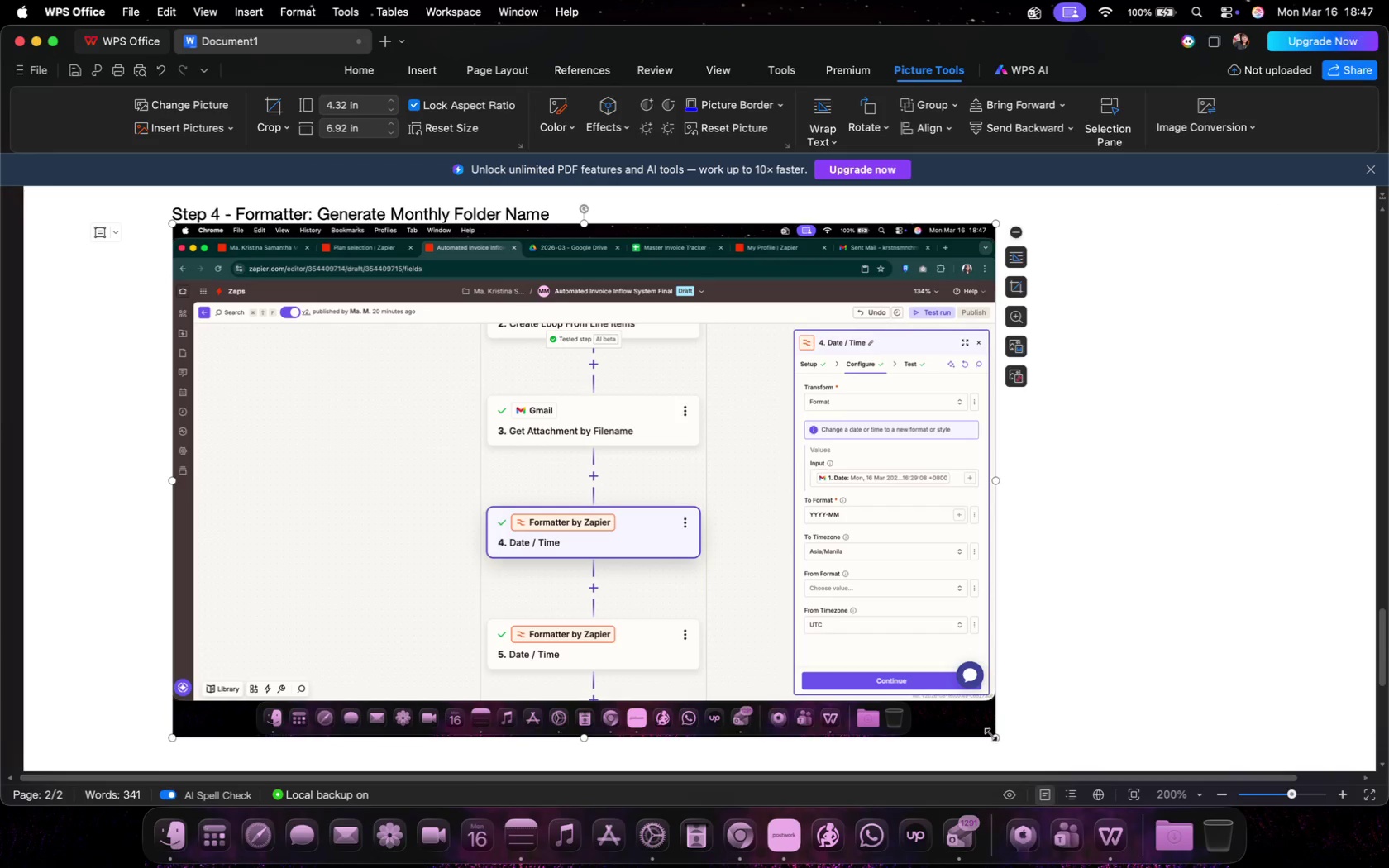 
scroll: coordinate [629, 553], scroll_direction: up, amount: 24.0
 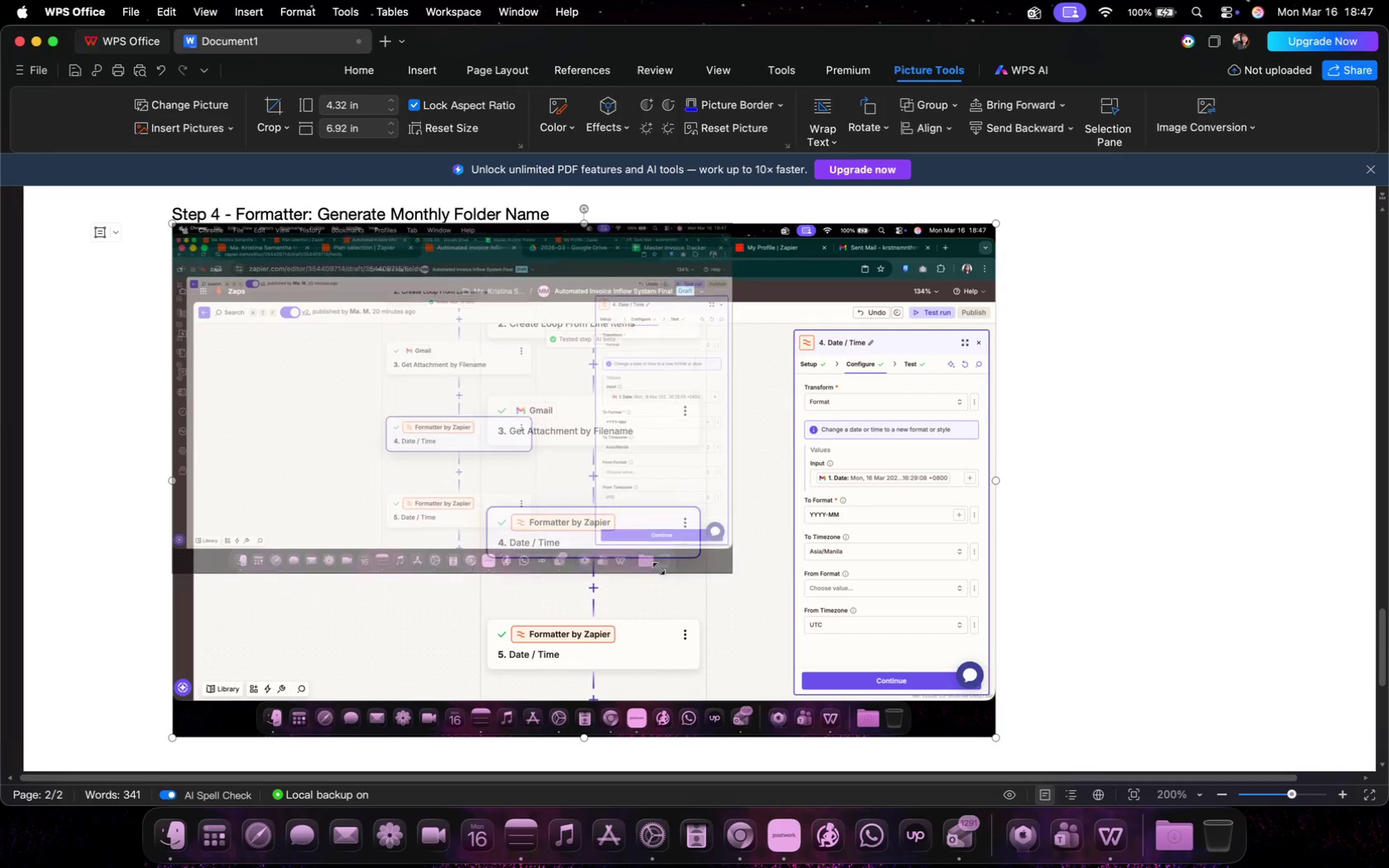 
scroll: coordinate [634, 542], scroll_direction: down, amount: 27.0
 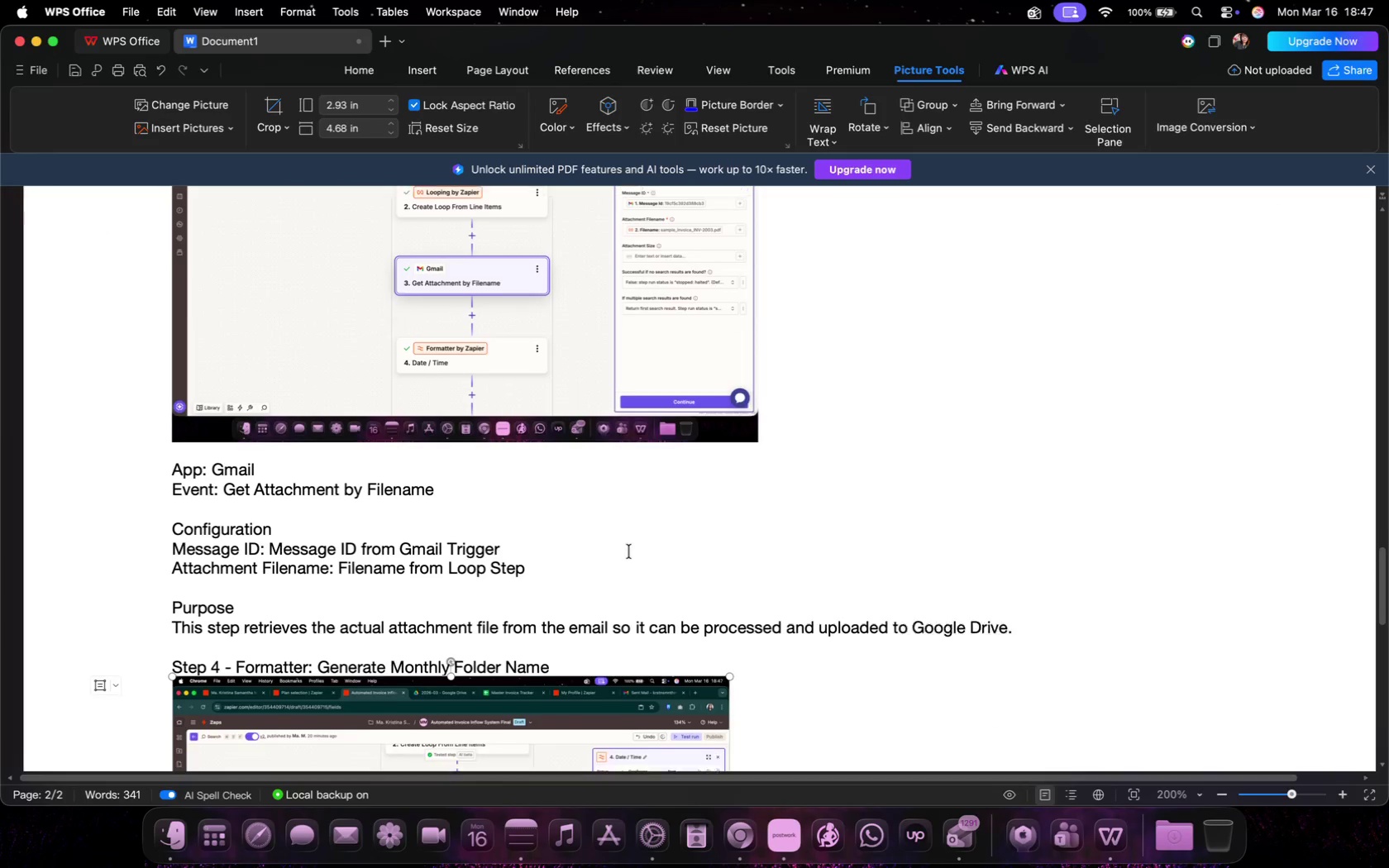 
left_click([730, 523])
 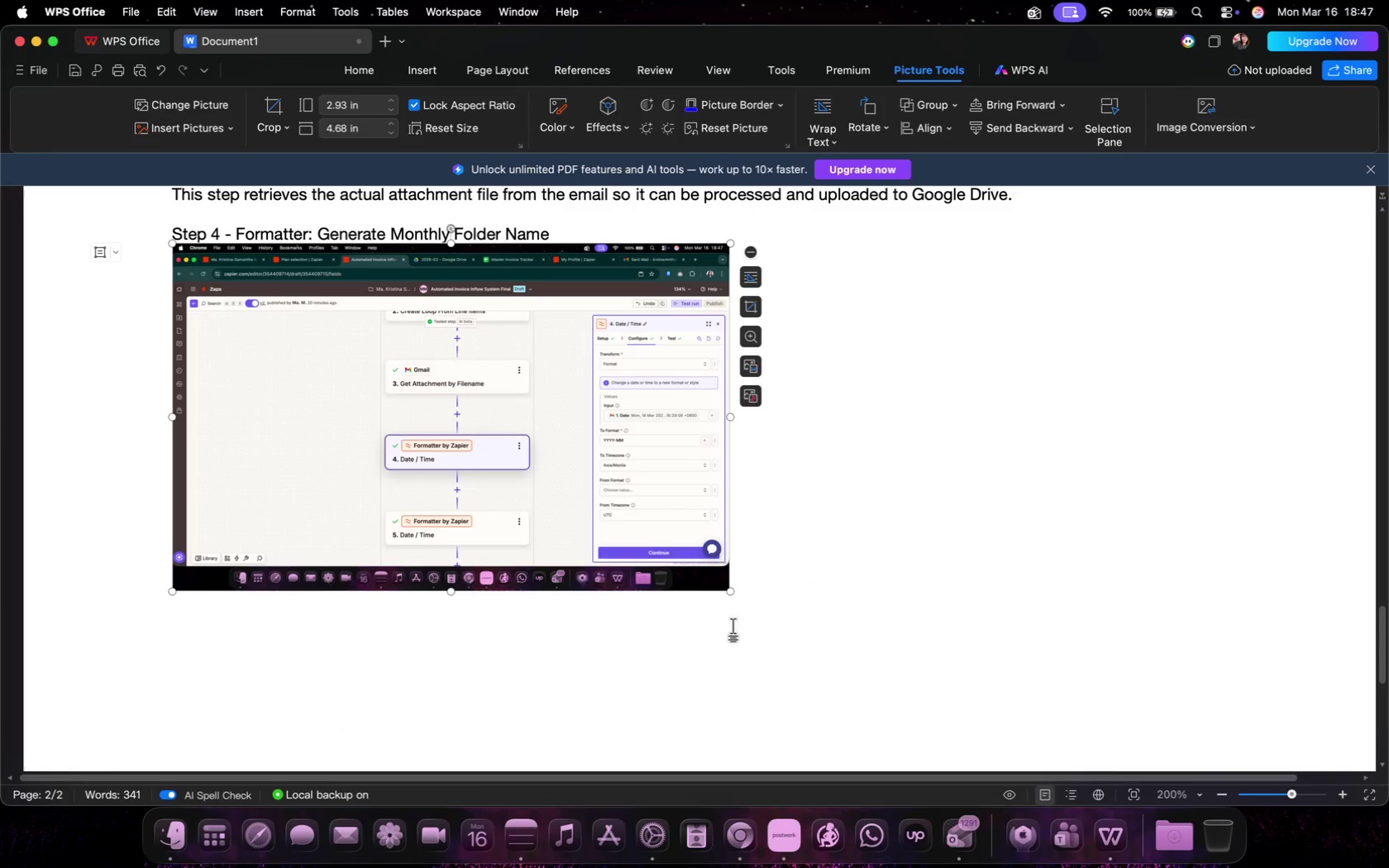 
left_click_drag(start_coordinate=[729, 592], to_coordinate=[746, 599])
 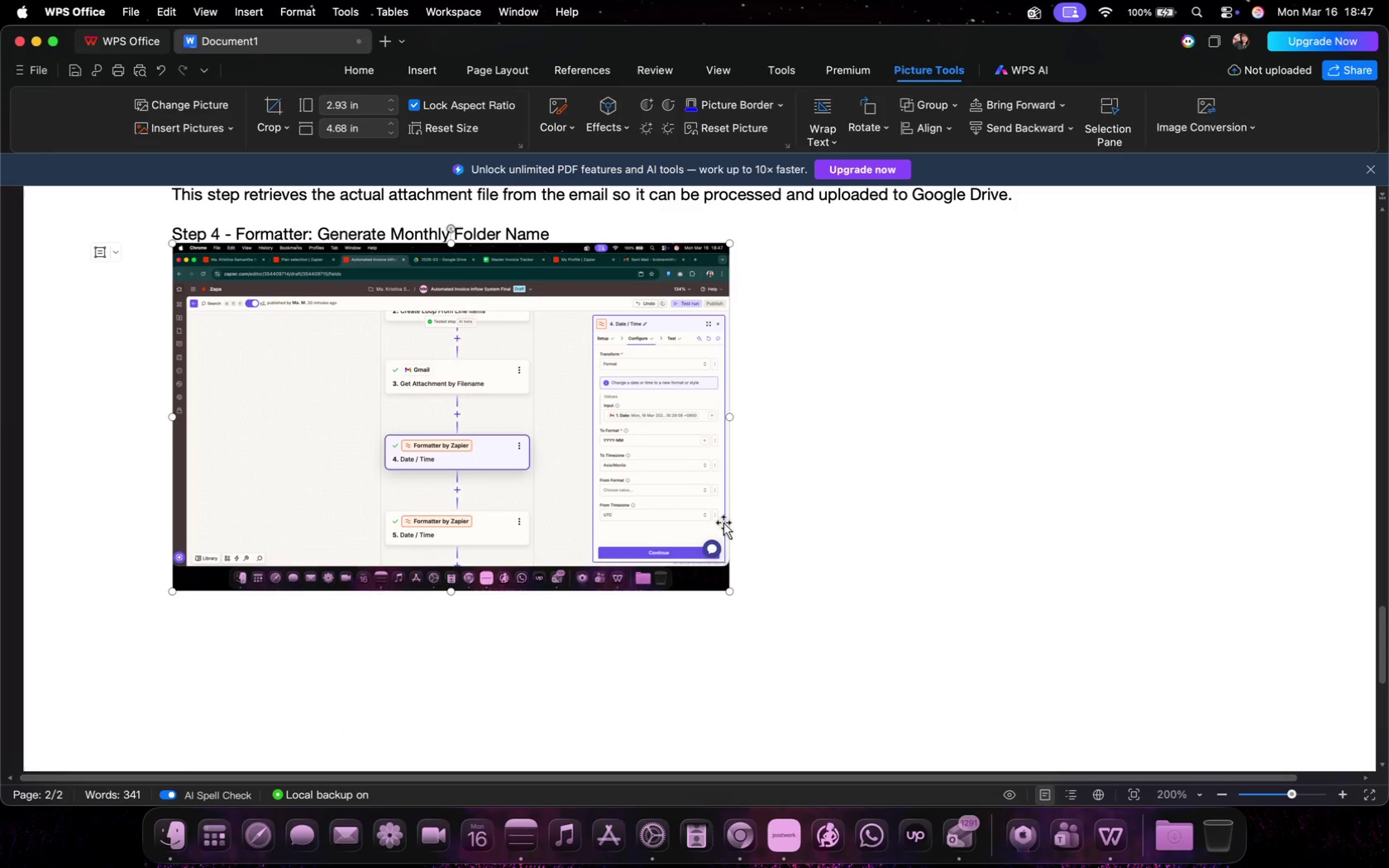 
scroll: coordinate [563, 427], scroll_direction: up, amount: 19.0
 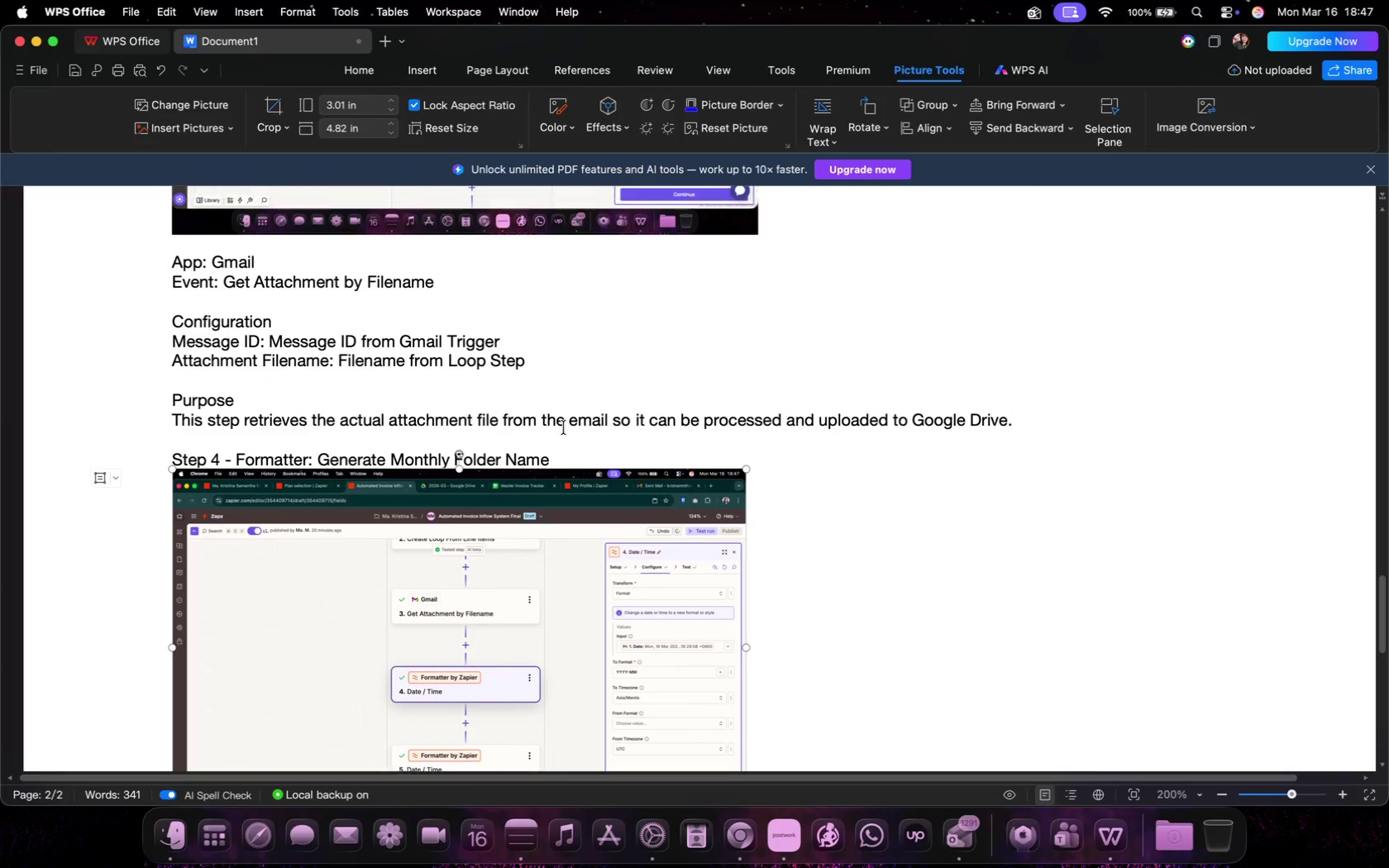 
left_click([576, 527])
 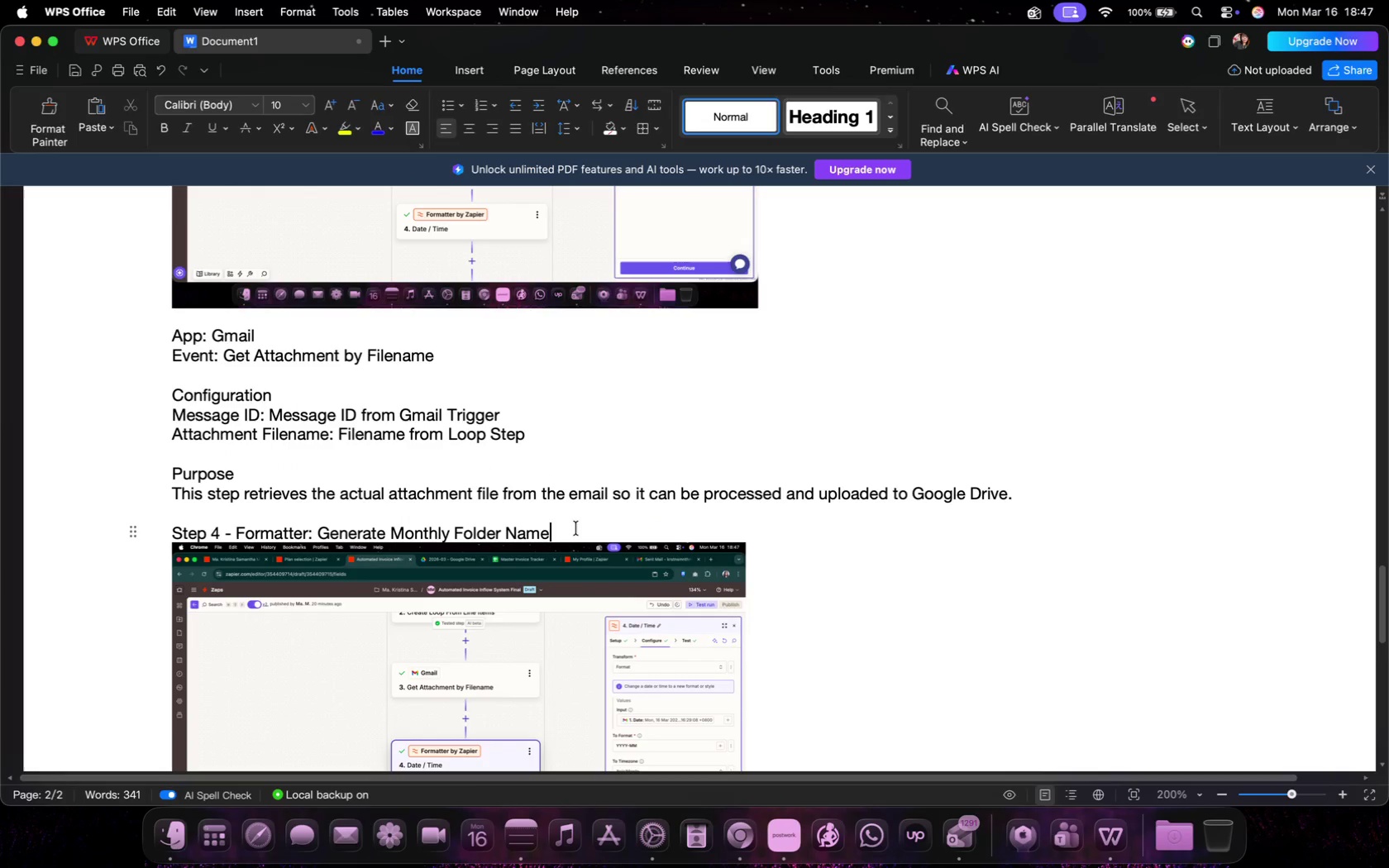 
left_click_drag(start_coordinate=[537, 579], to_coordinate=[537, 586])
 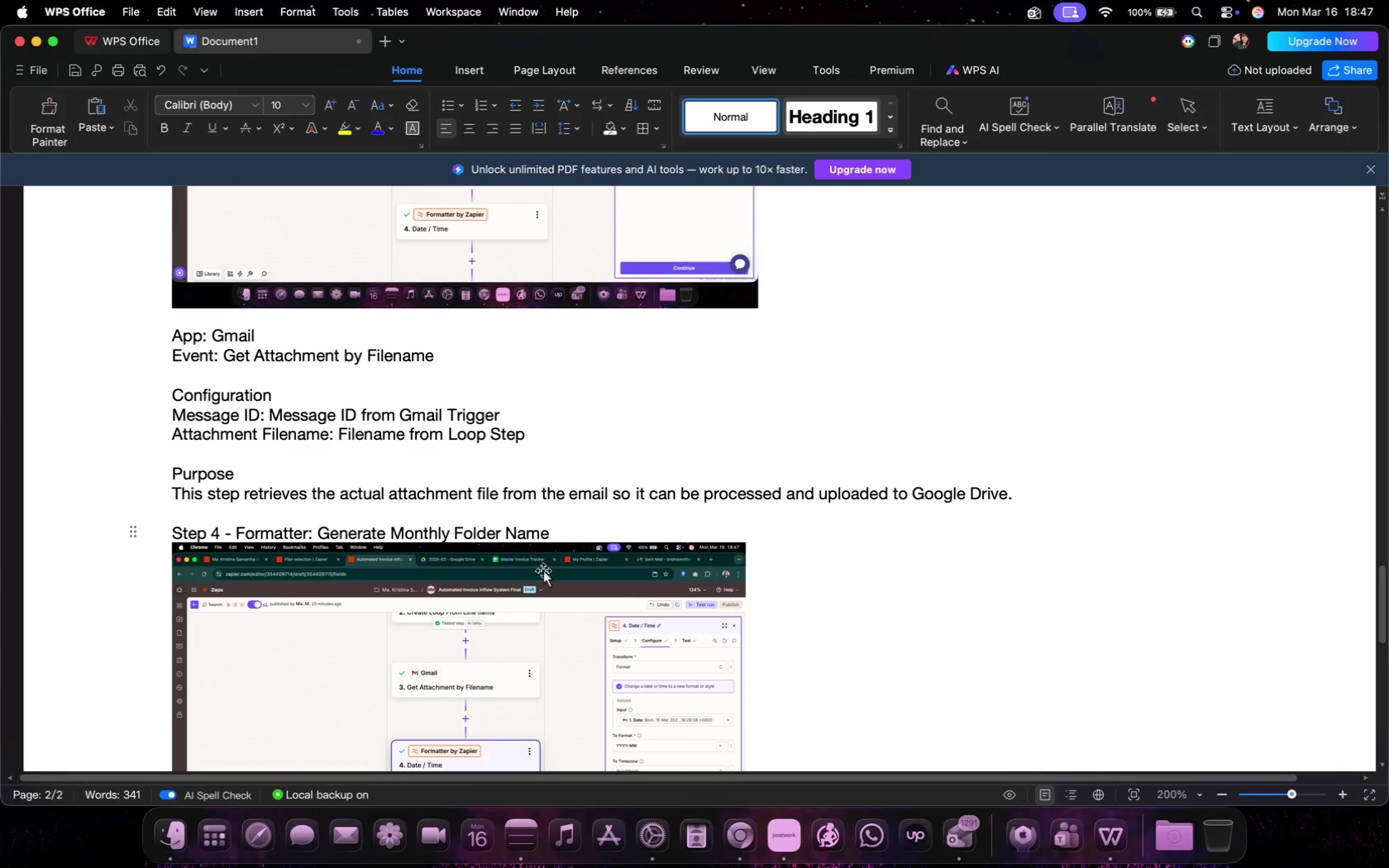 
scroll: coordinate [539, 460], scroll_direction: up, amount: 21.0
 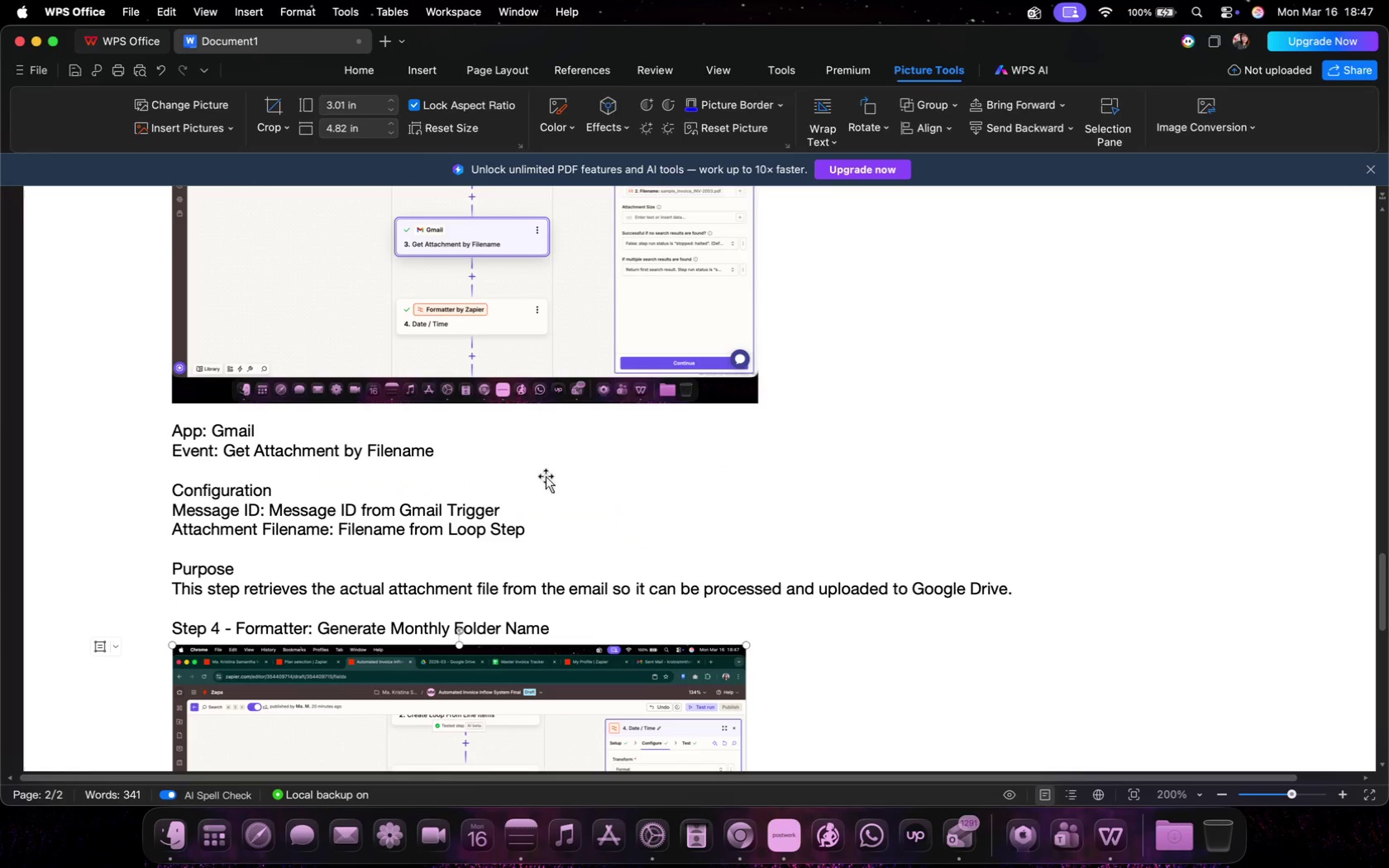 
left_click_drag(start_coordinate=[490, 264], to_coordinate=[161, 262])
 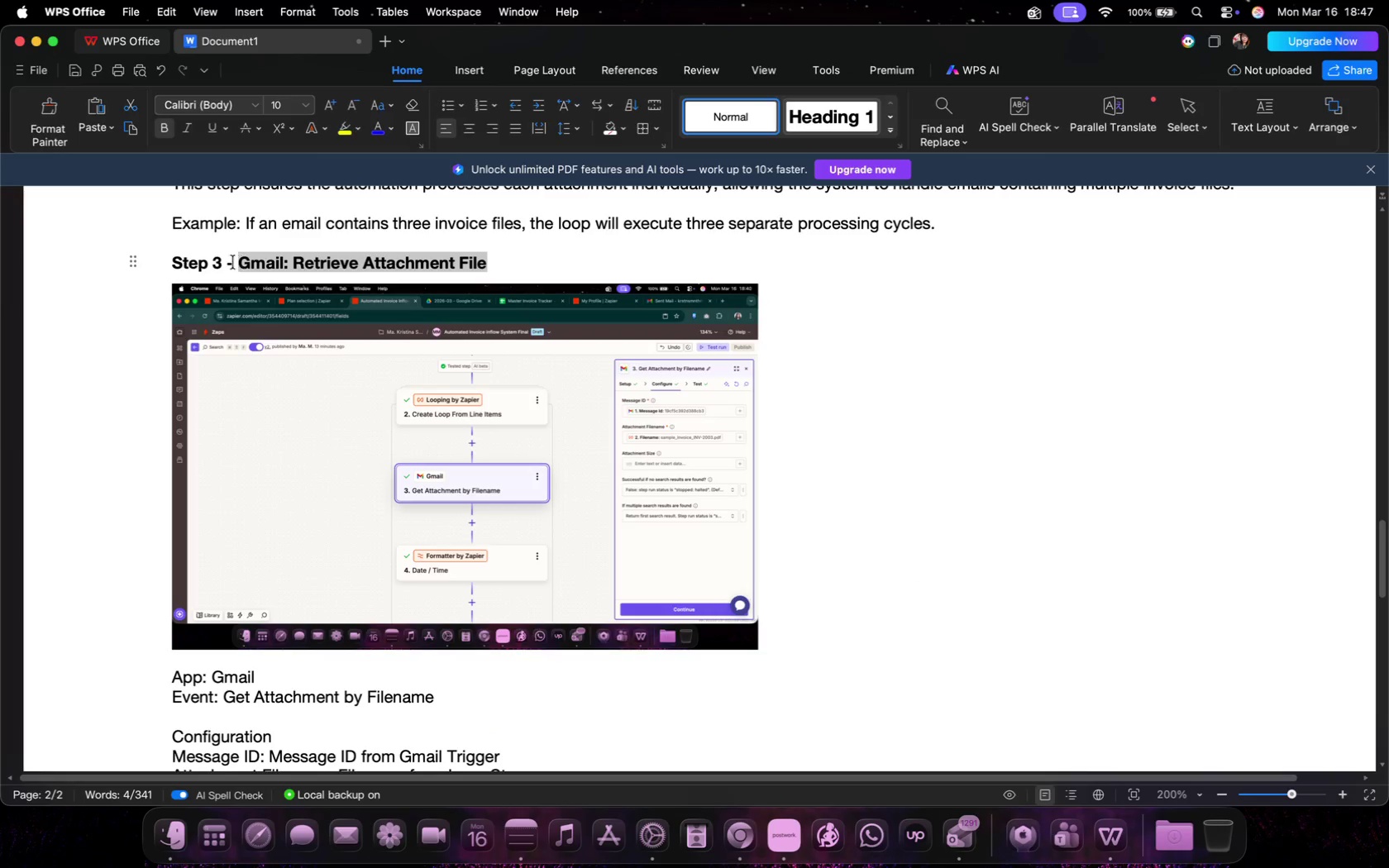 
left_click([39, 105])
 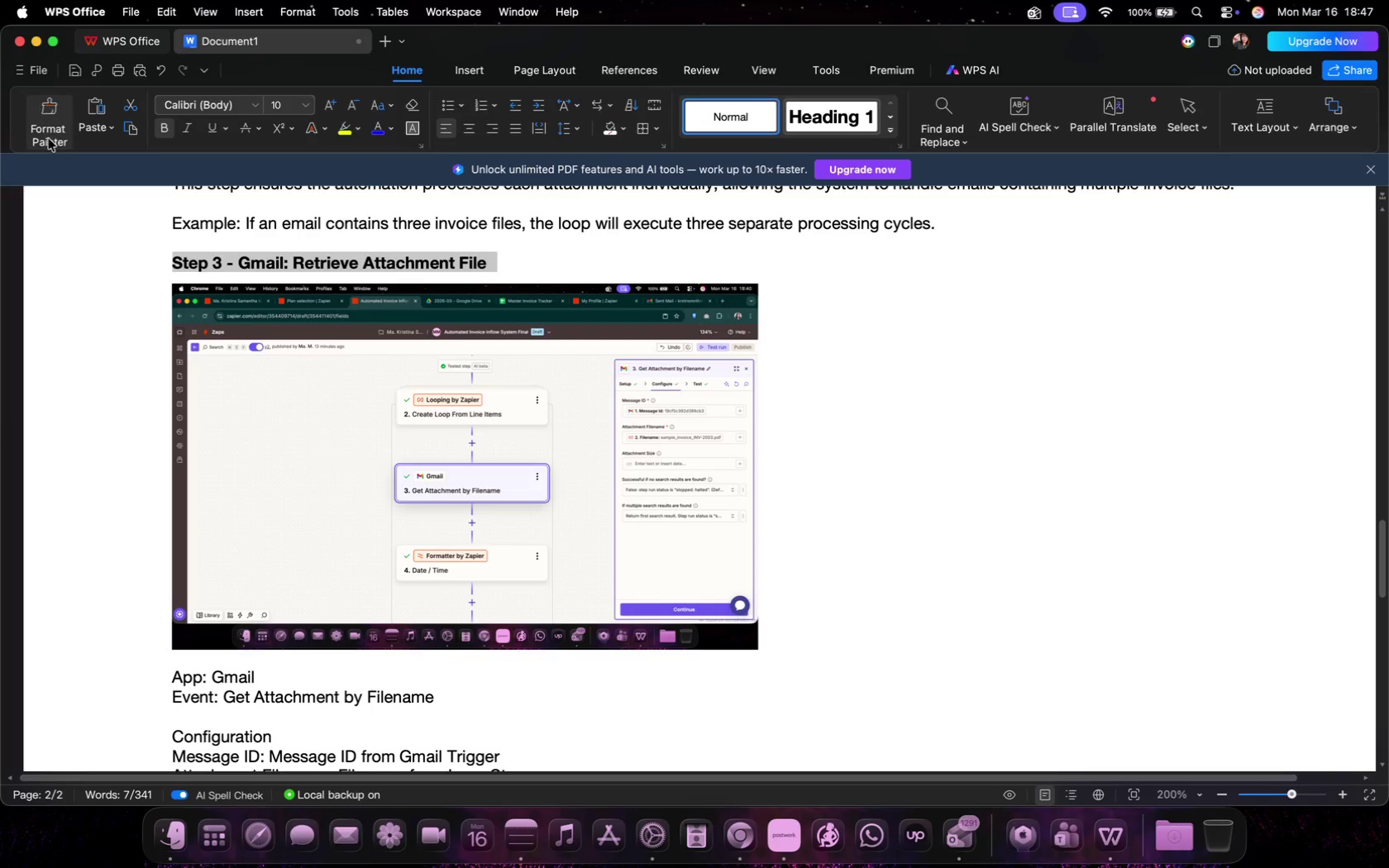 
scroll: coordinate [212, 477], scroll_direction: down, amount: 19.0
 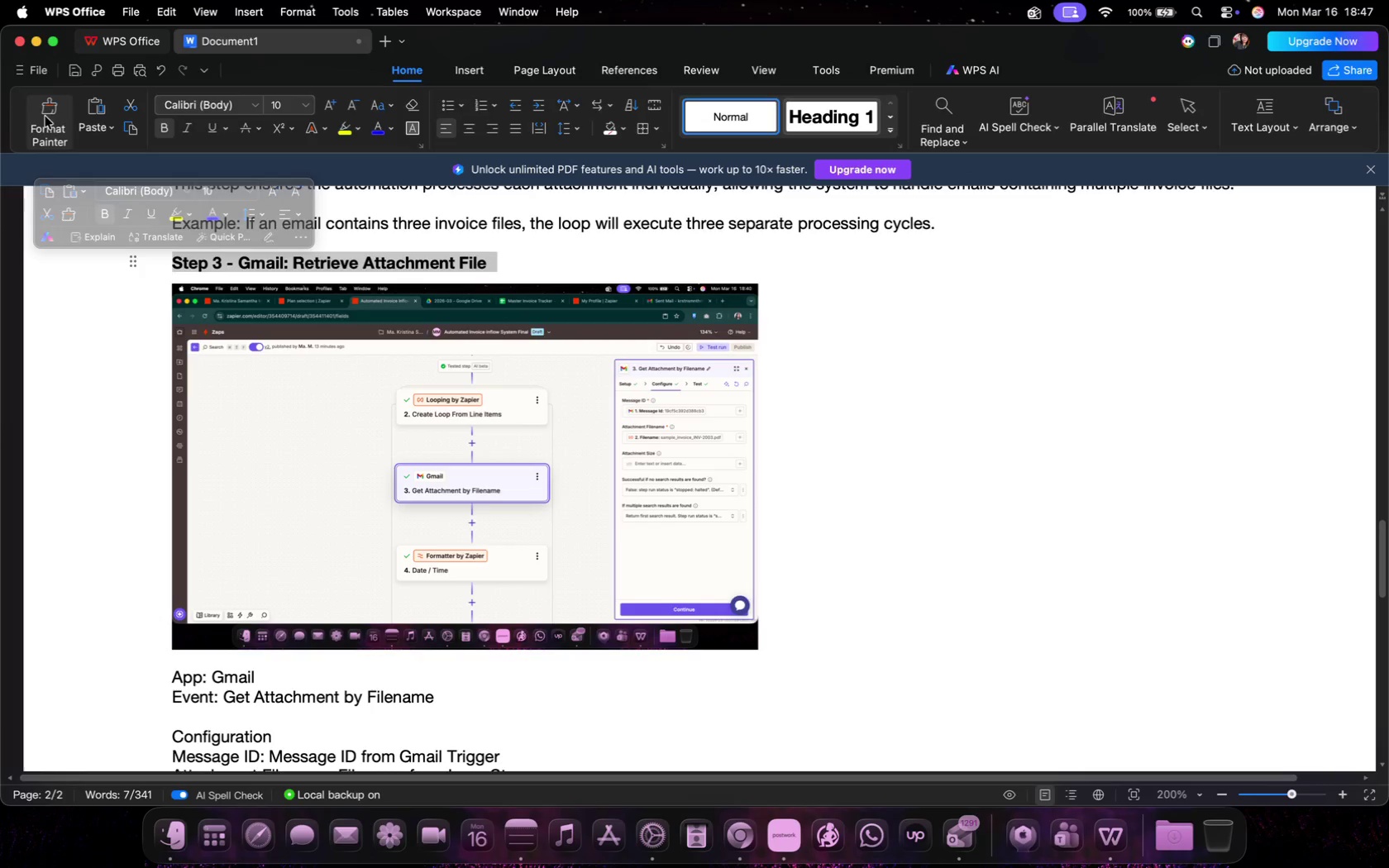 
left_click_drag(start_coordinate=[561, 572], to_coordinate=[137, 559])
 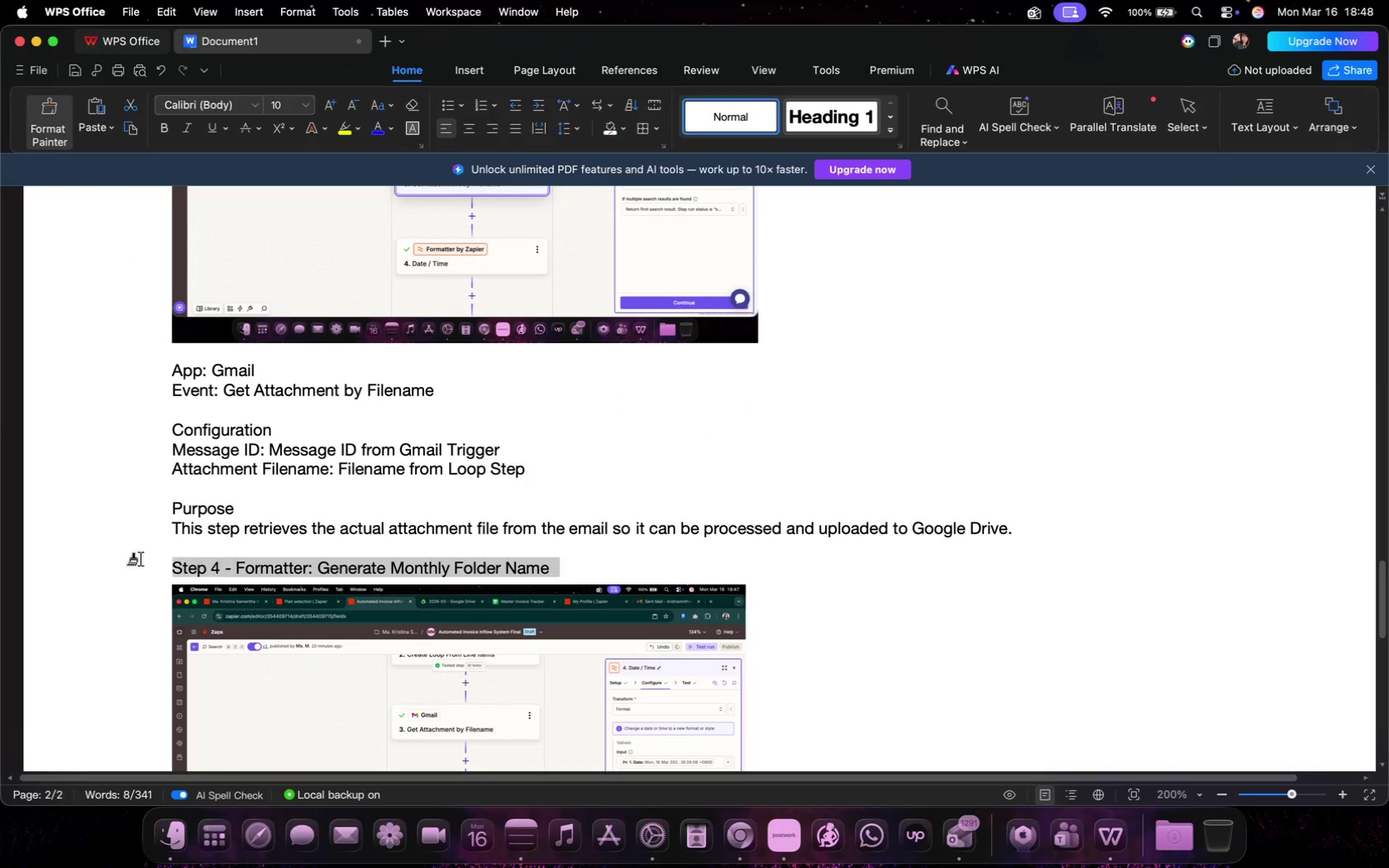 
left_click([325, 387])
 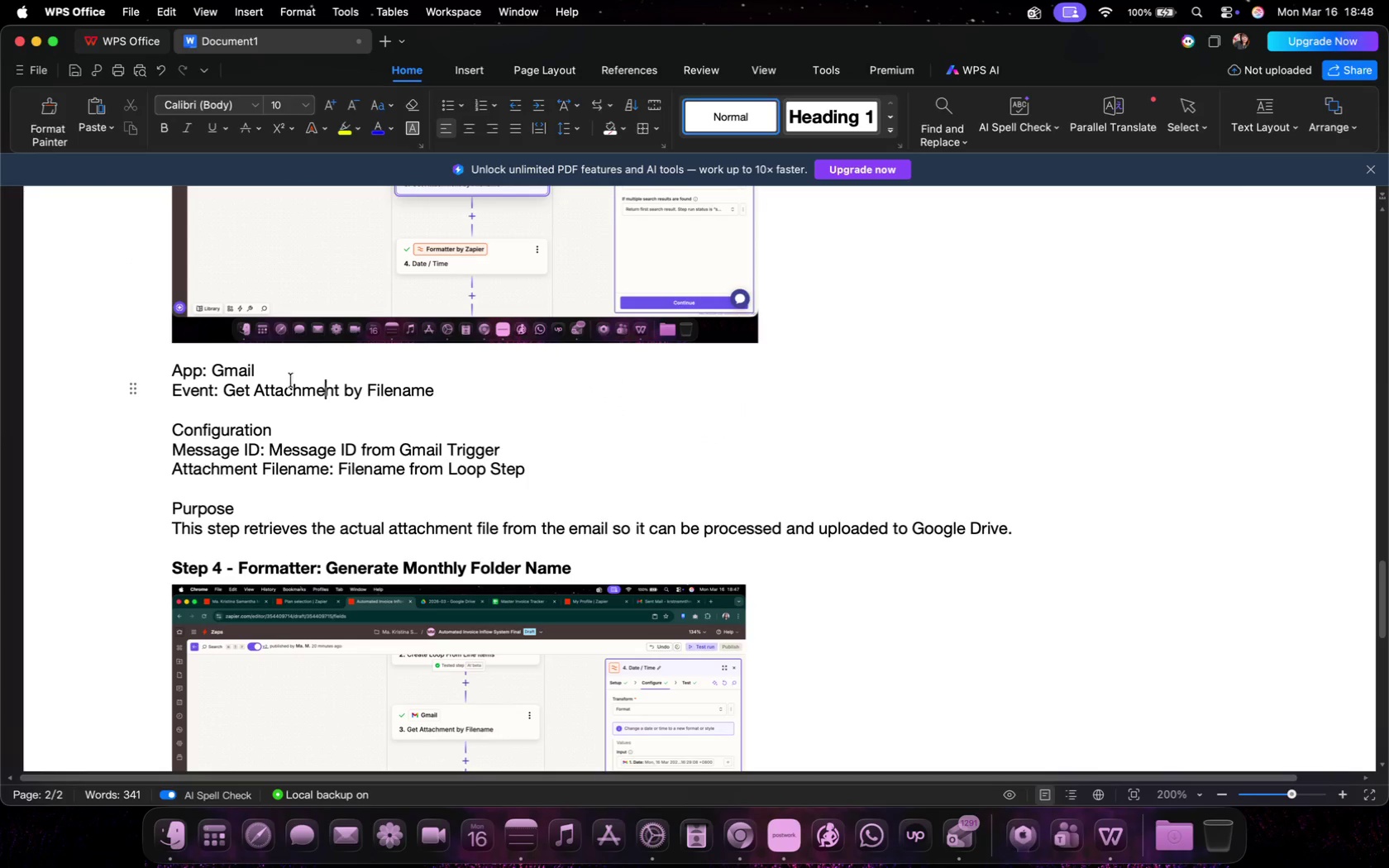 
left_click_drag(start_coordinate=[294, 437], to_coordinate=[138, 431])
 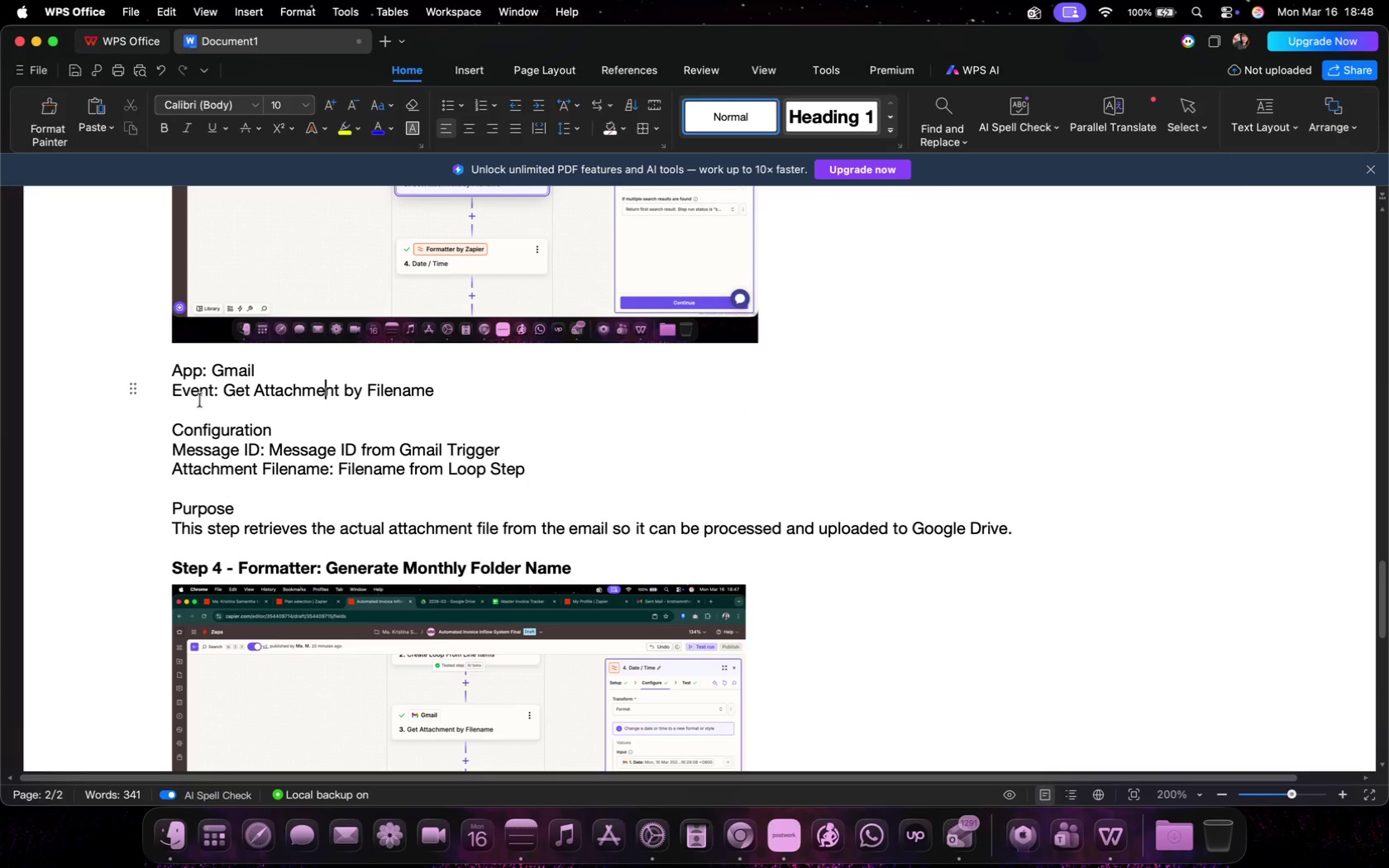 
key(Meta+B)
 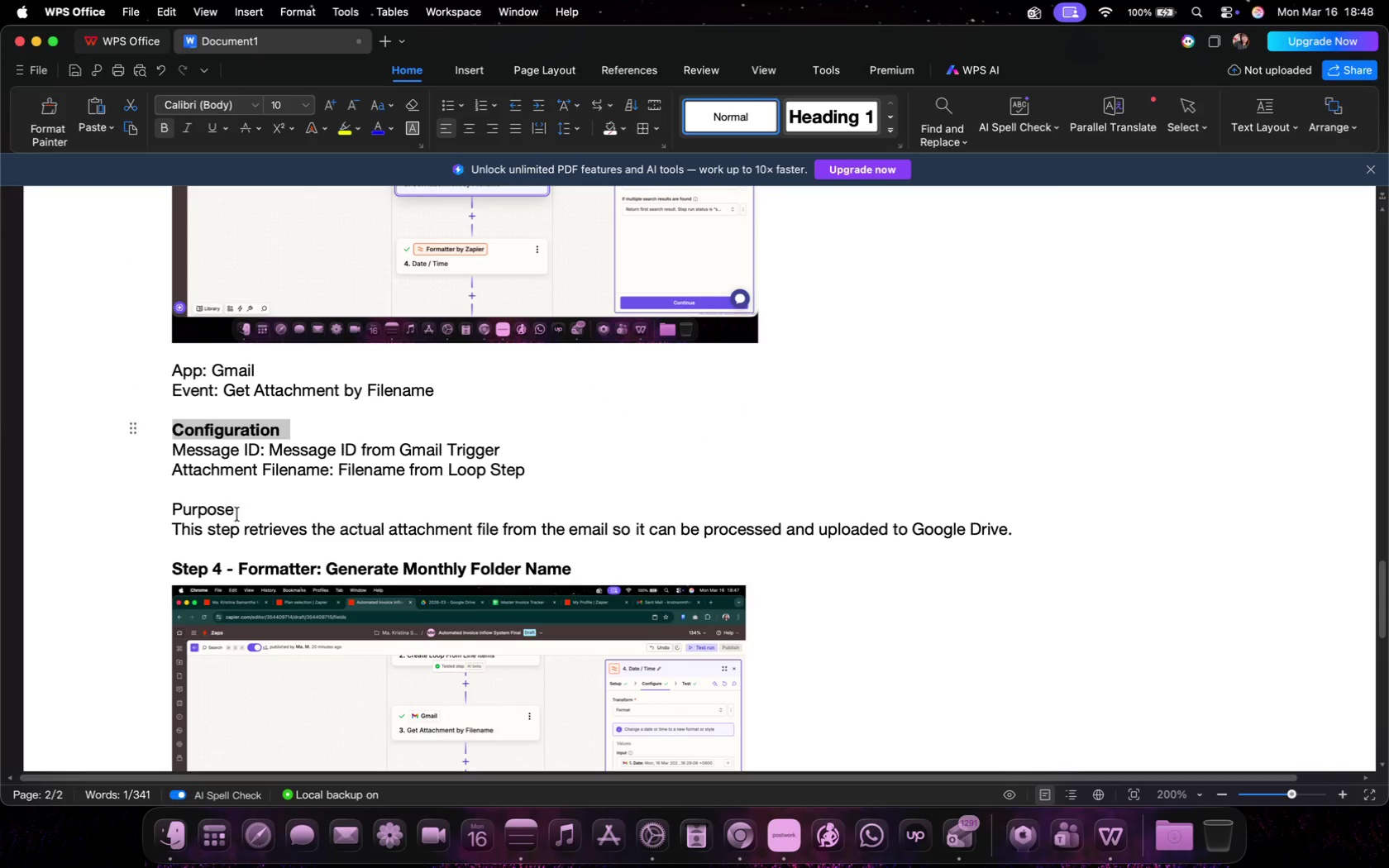 
left_click([255, 515])
 